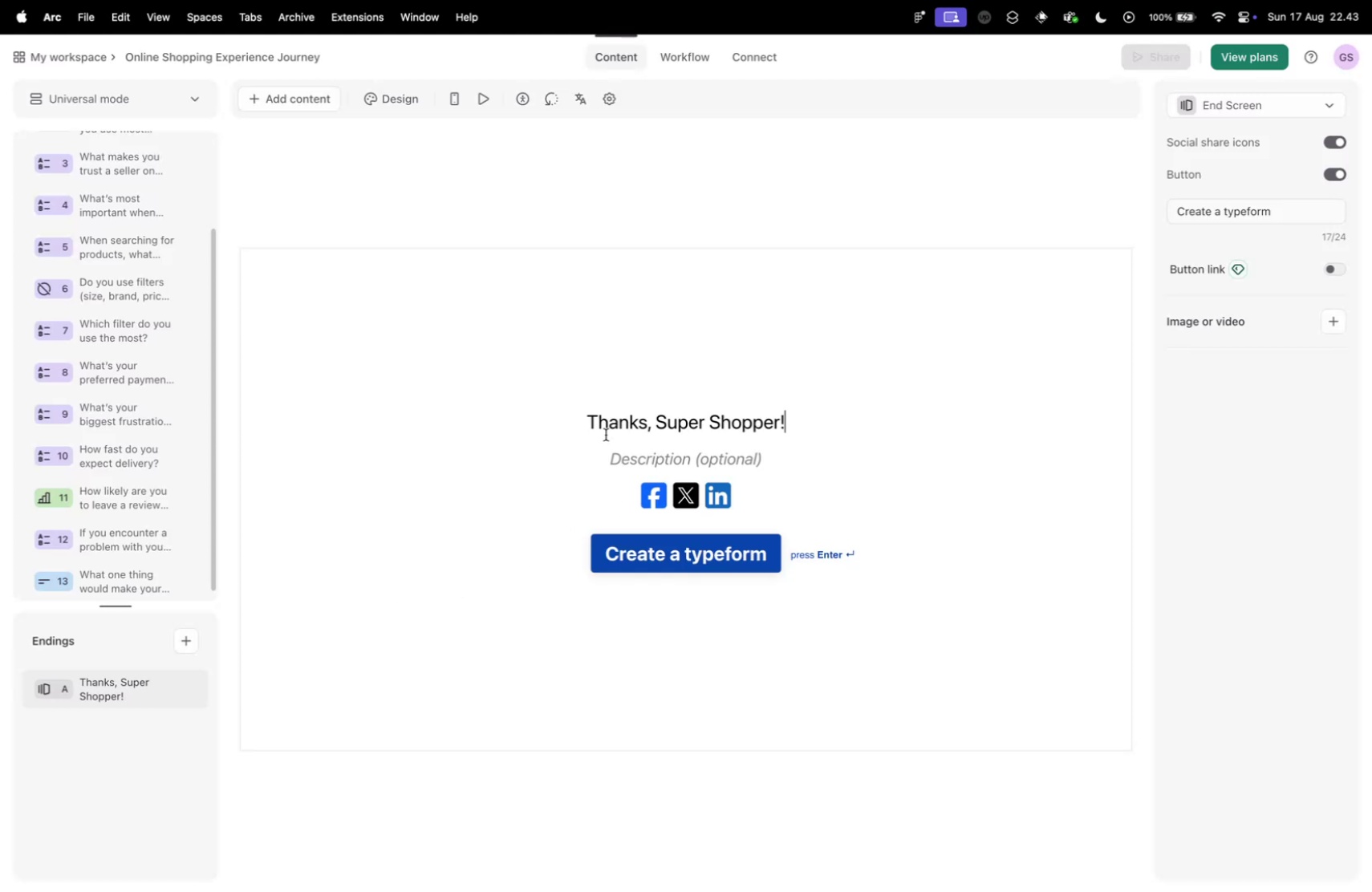 
key(Control+ControlLeft)
 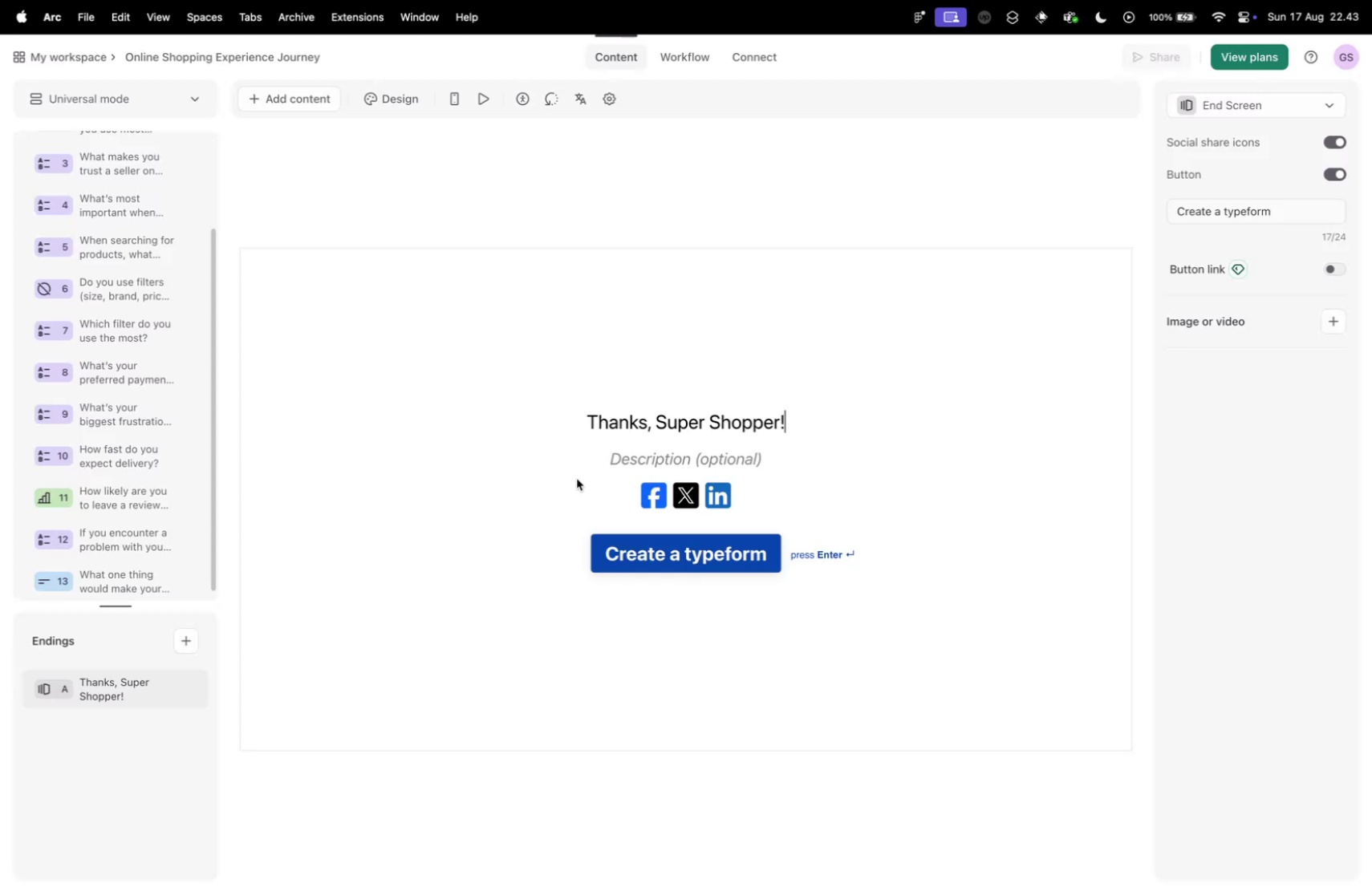 
key(Control+Tab)
 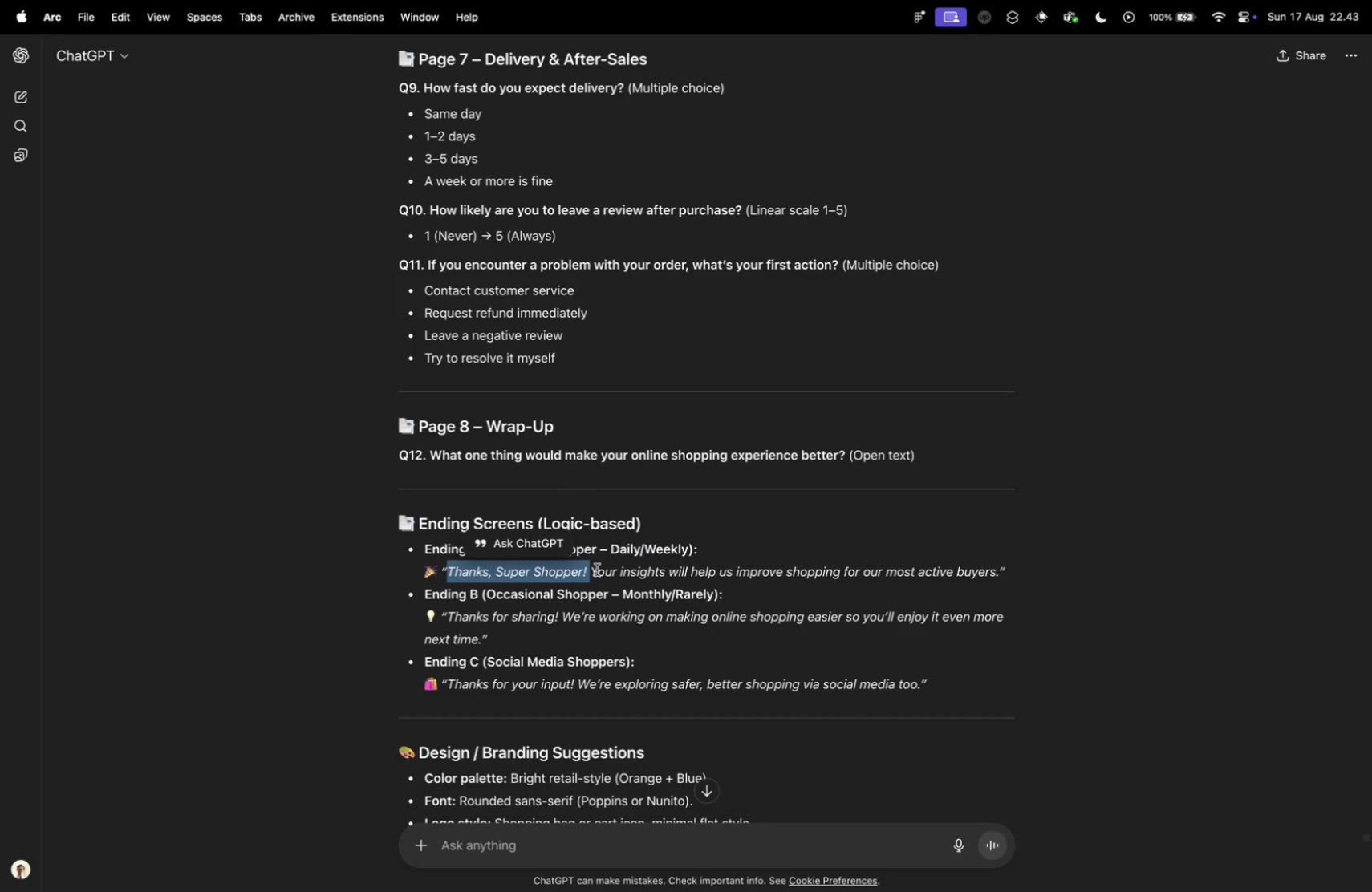 
left_click_drag(start_coordinate=[592, 571], to_coordinate=[1001, 579])
 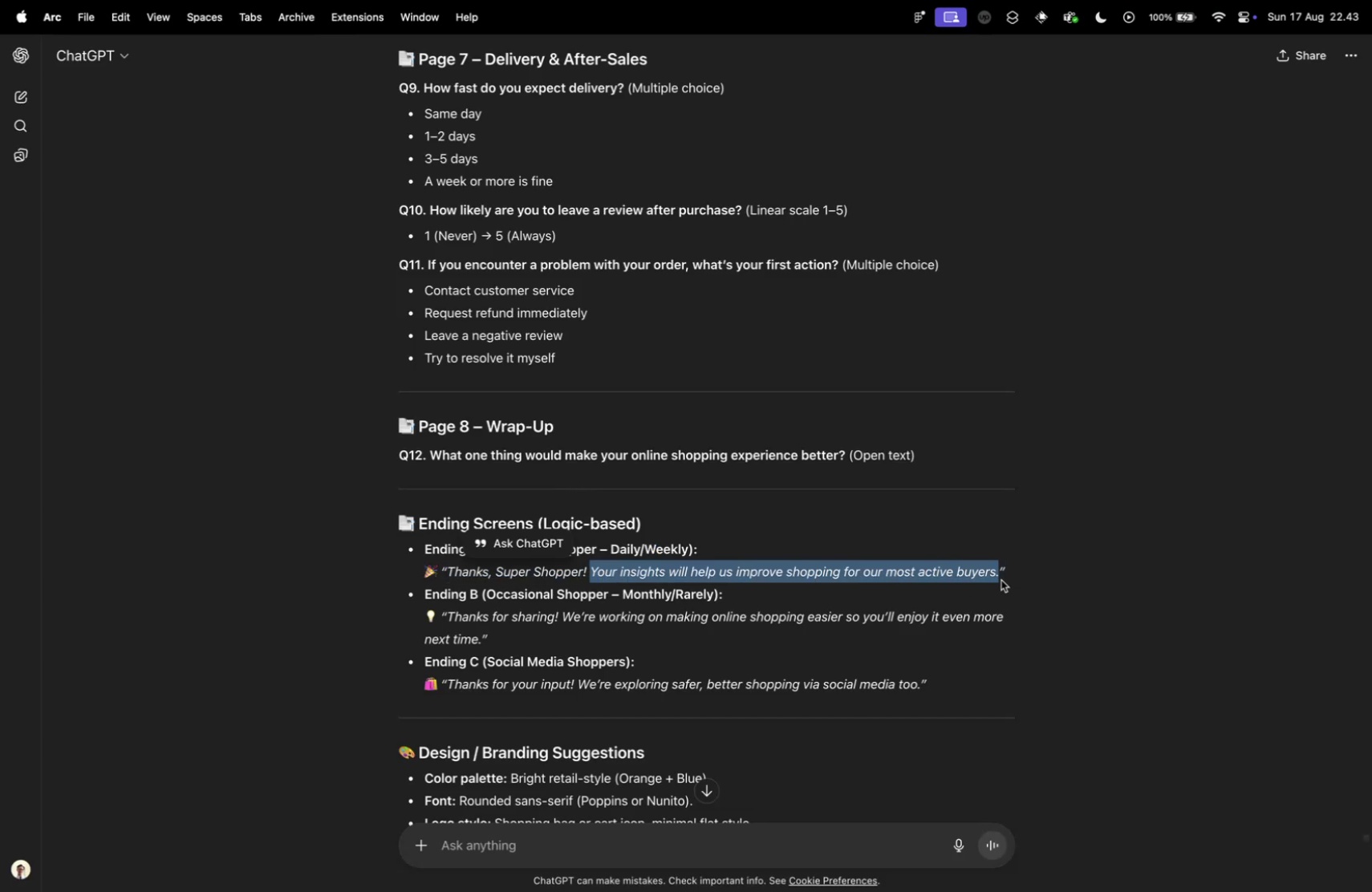 
key(Meta+CommandLeft)
 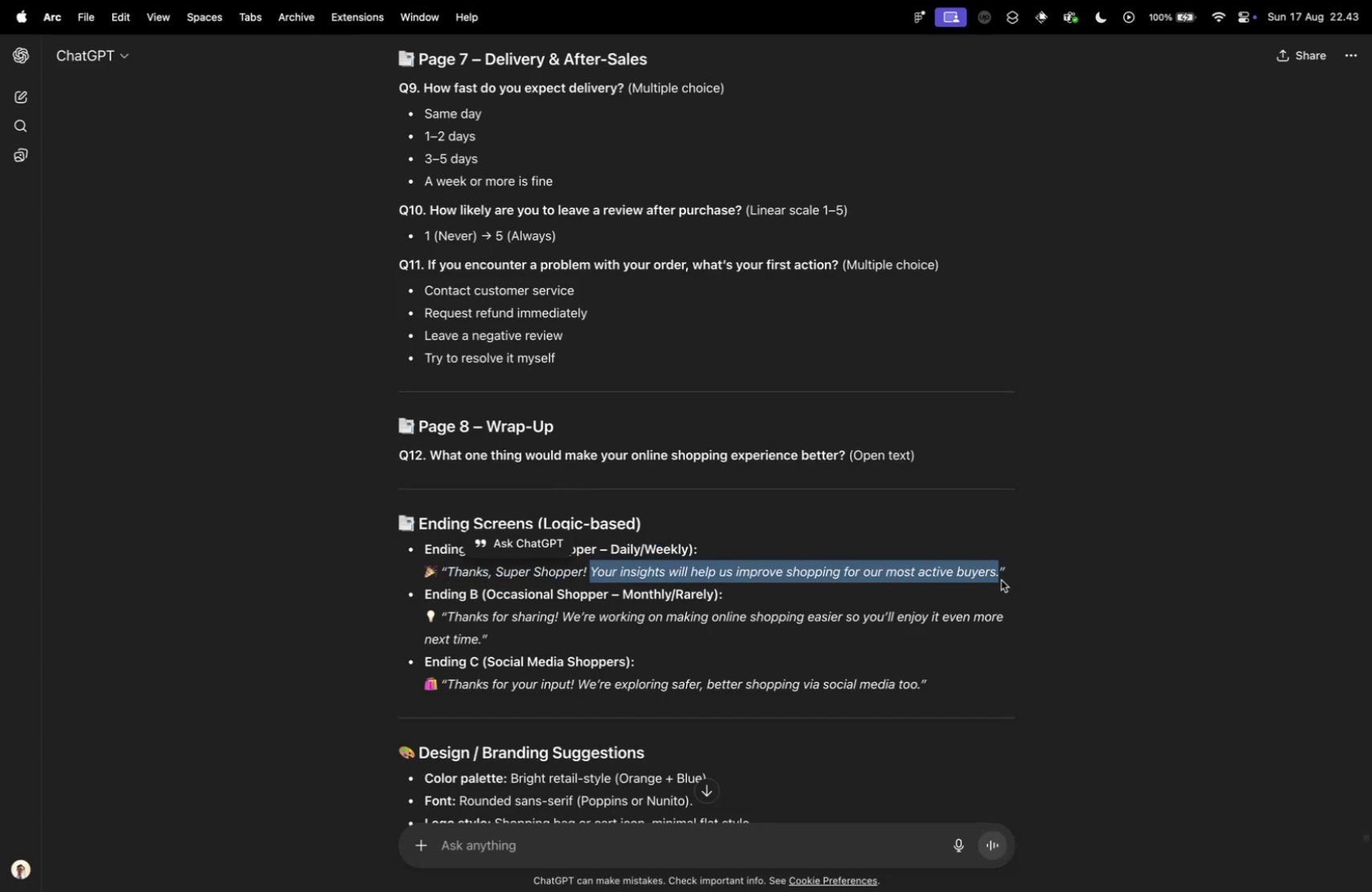 
key(Meta+C)
 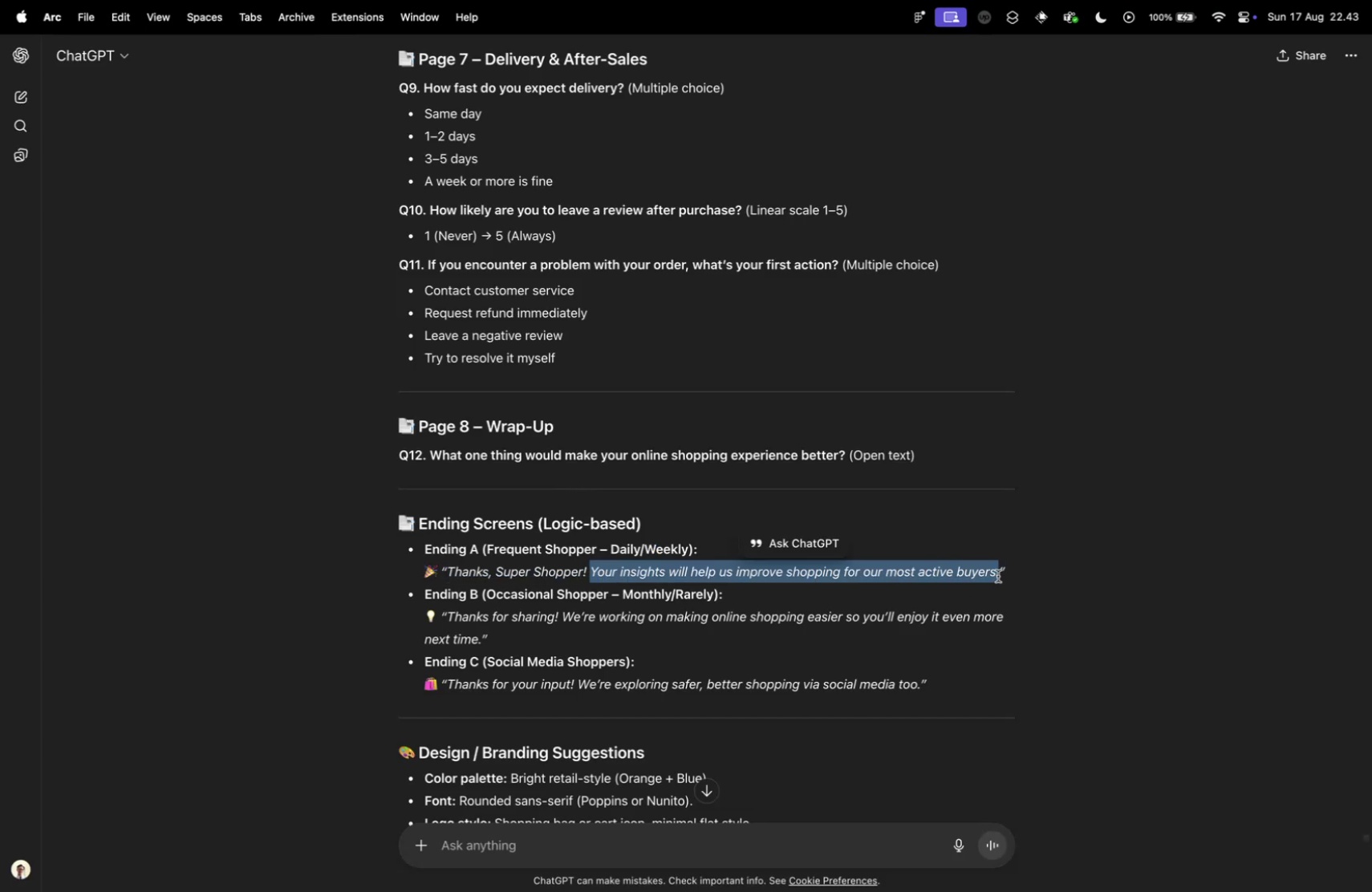 
key(Control+ControlLeft)
 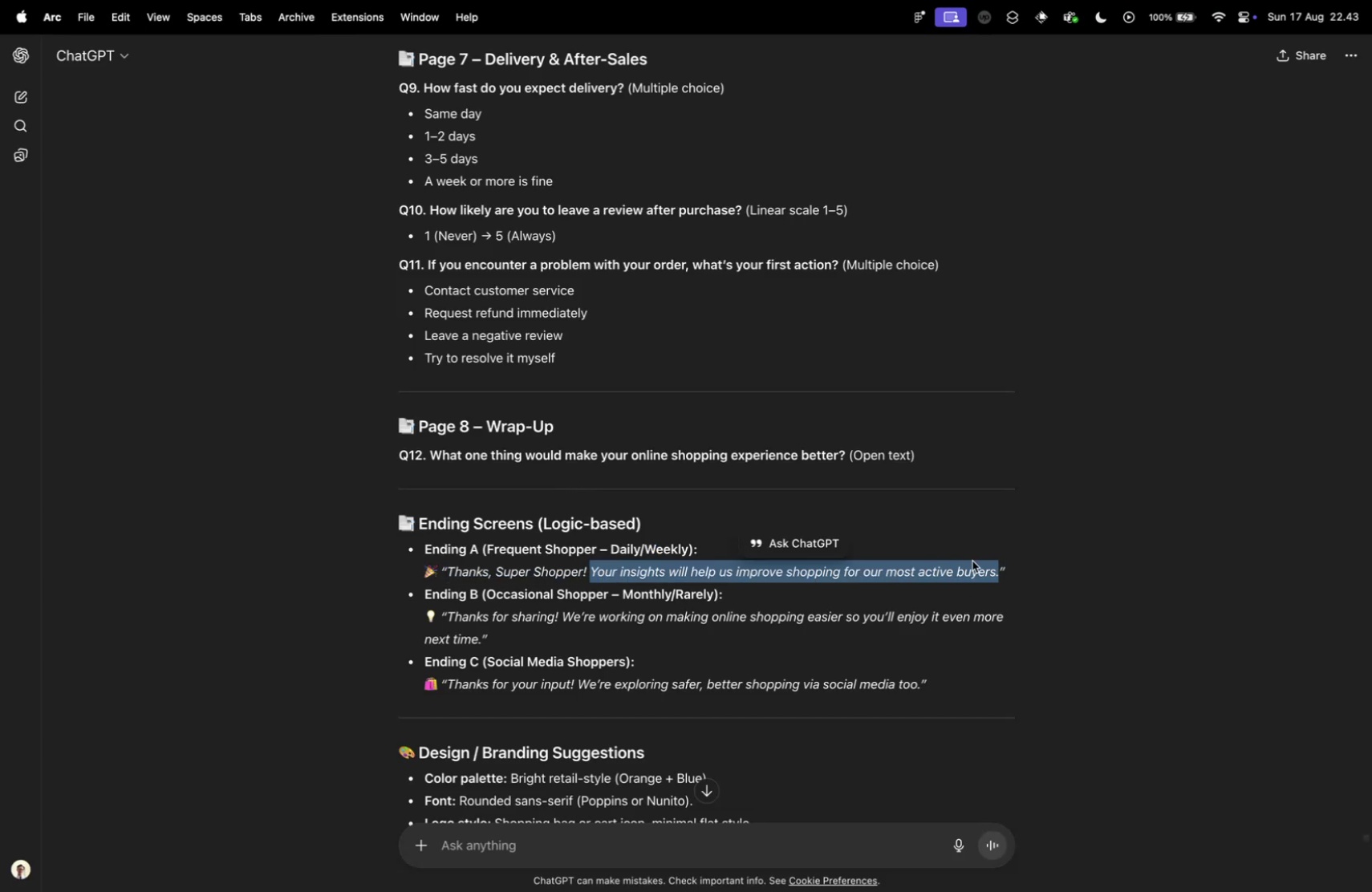 
key(Control+Tab)
 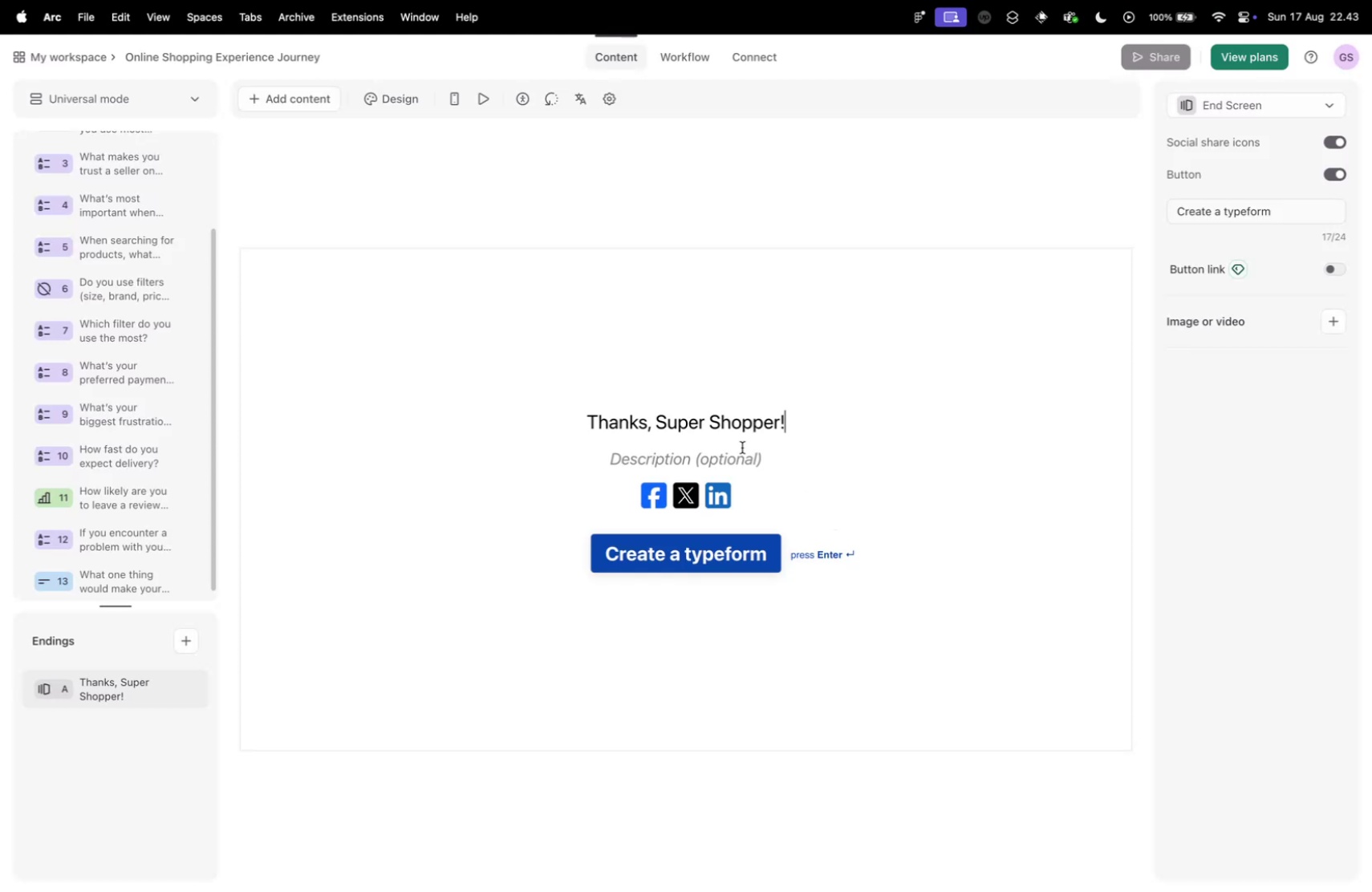 
left_click([734, 450])
 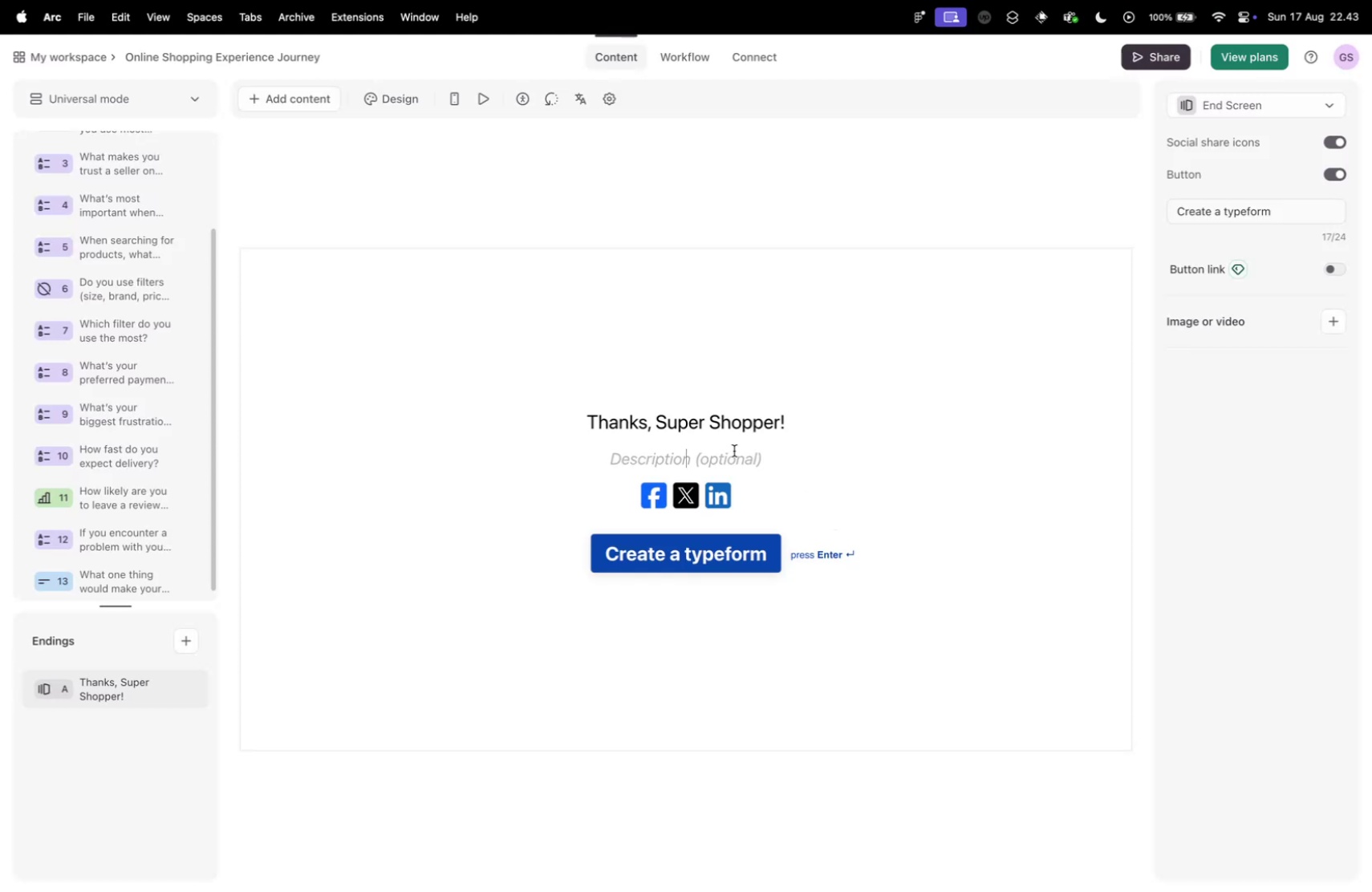 
key(Meta+V)
 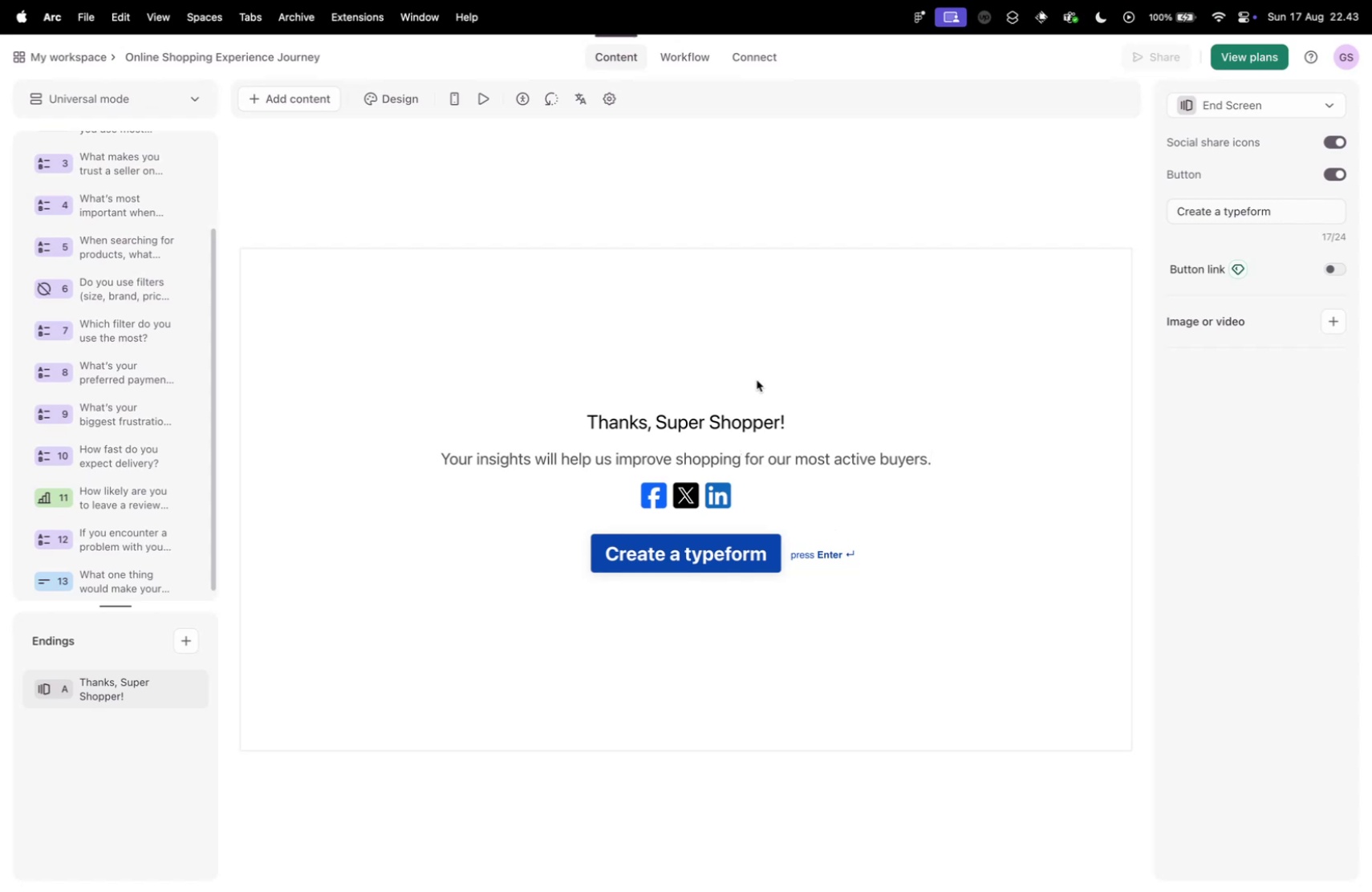 
hold_key(key=ControlLeft, duration=0.34)
 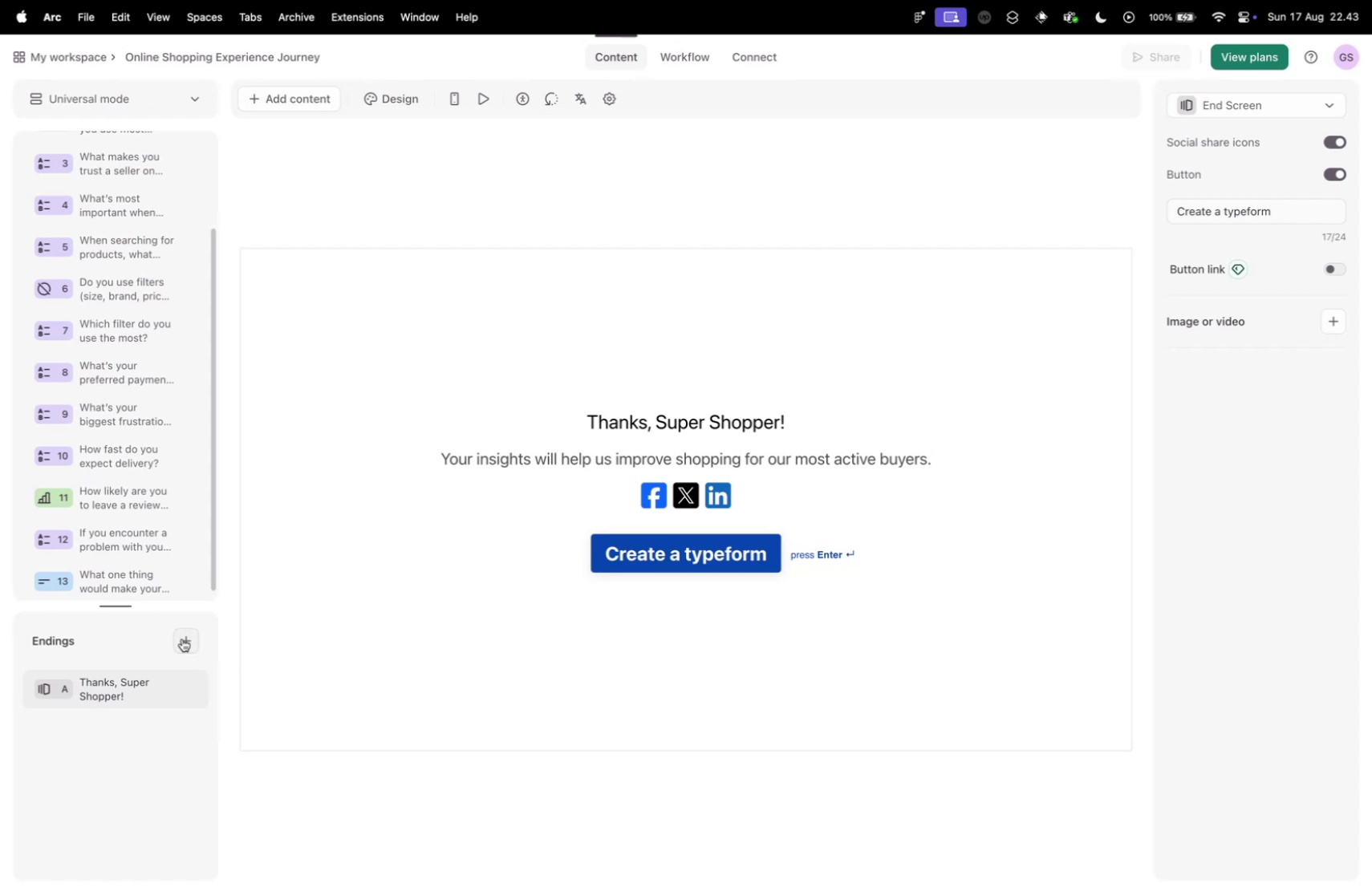 
left_click([182, 638])
 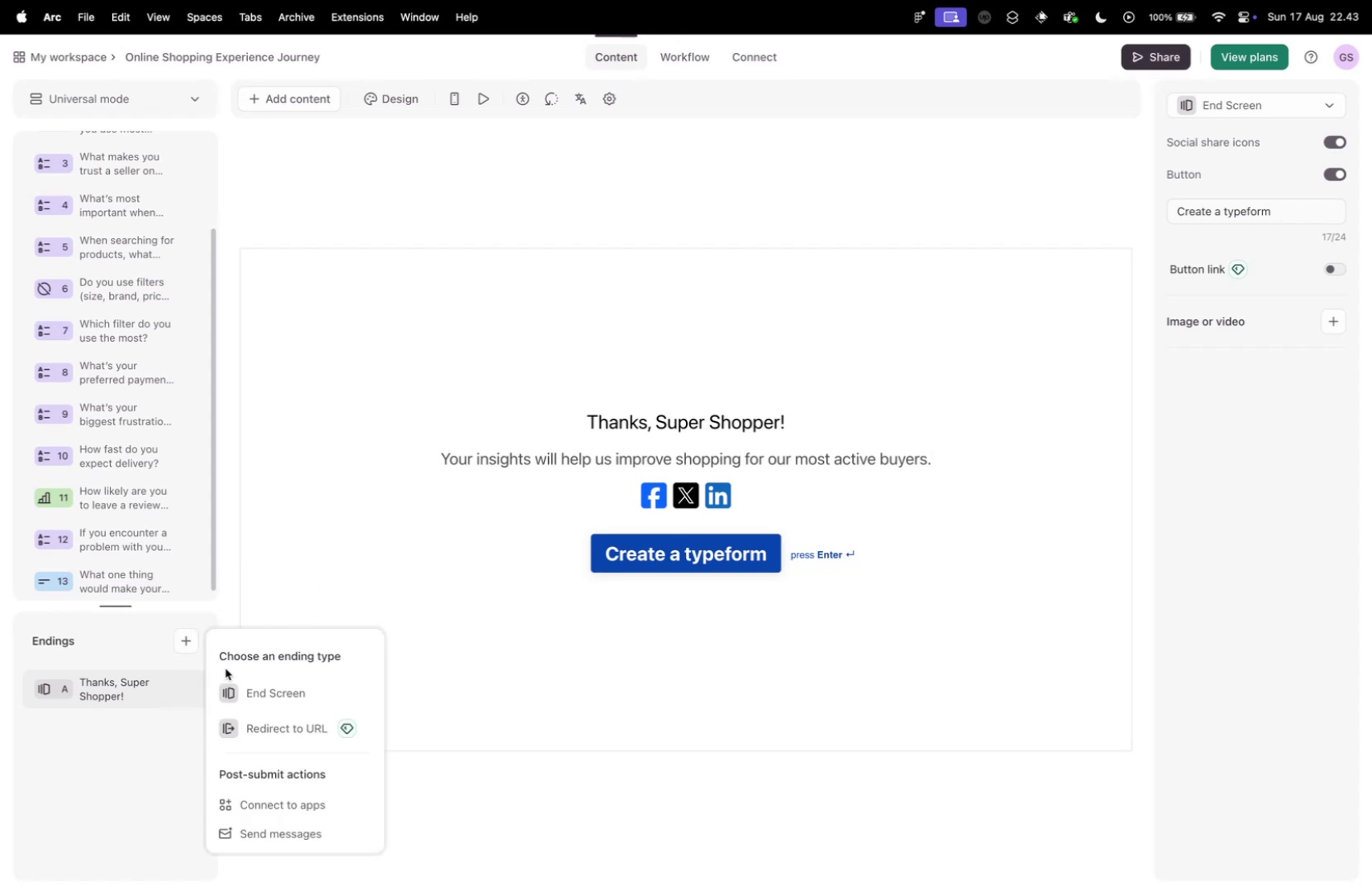 
left_click([258, 687])
 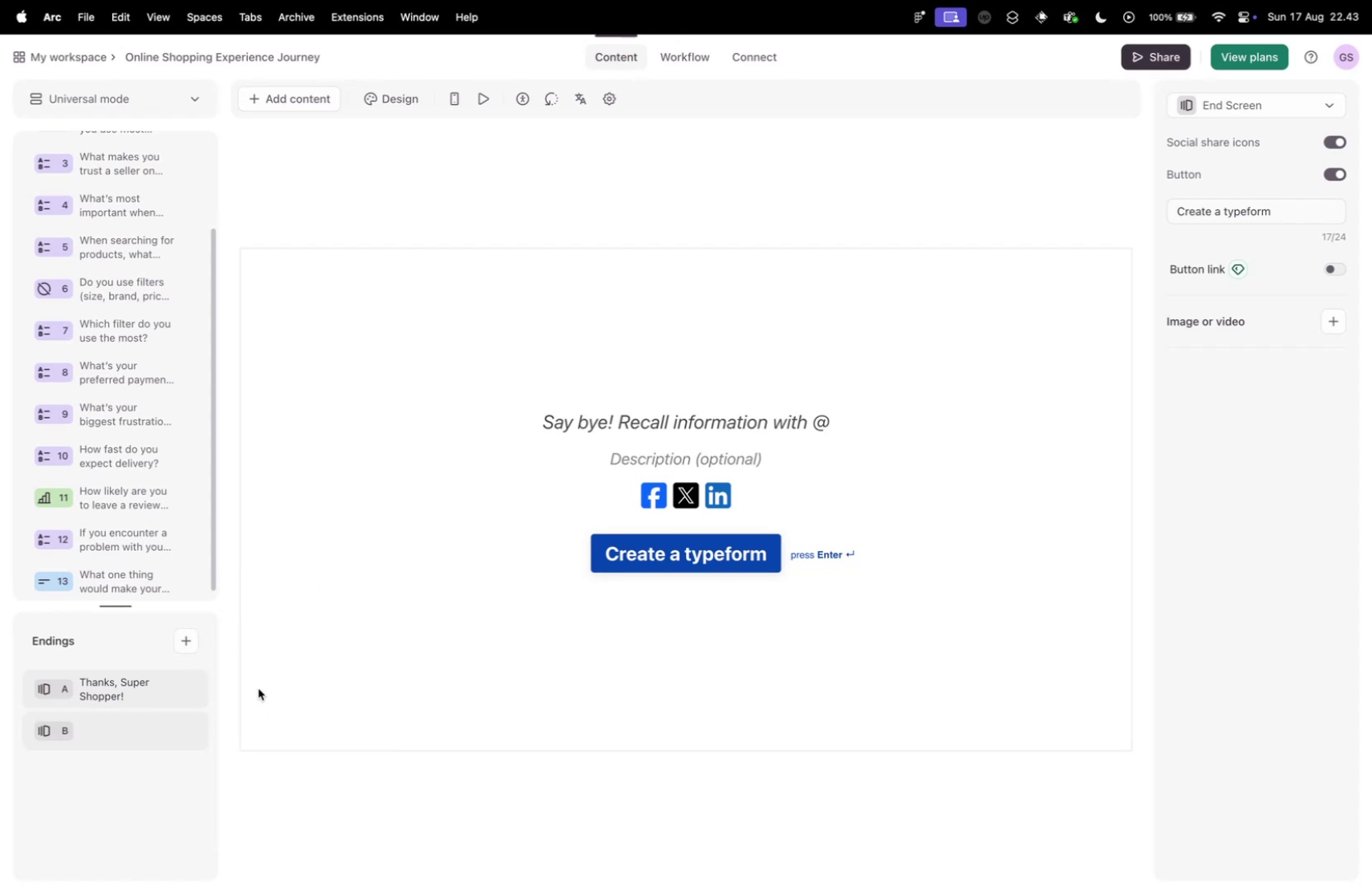 
key(Control+ControlLeft)
 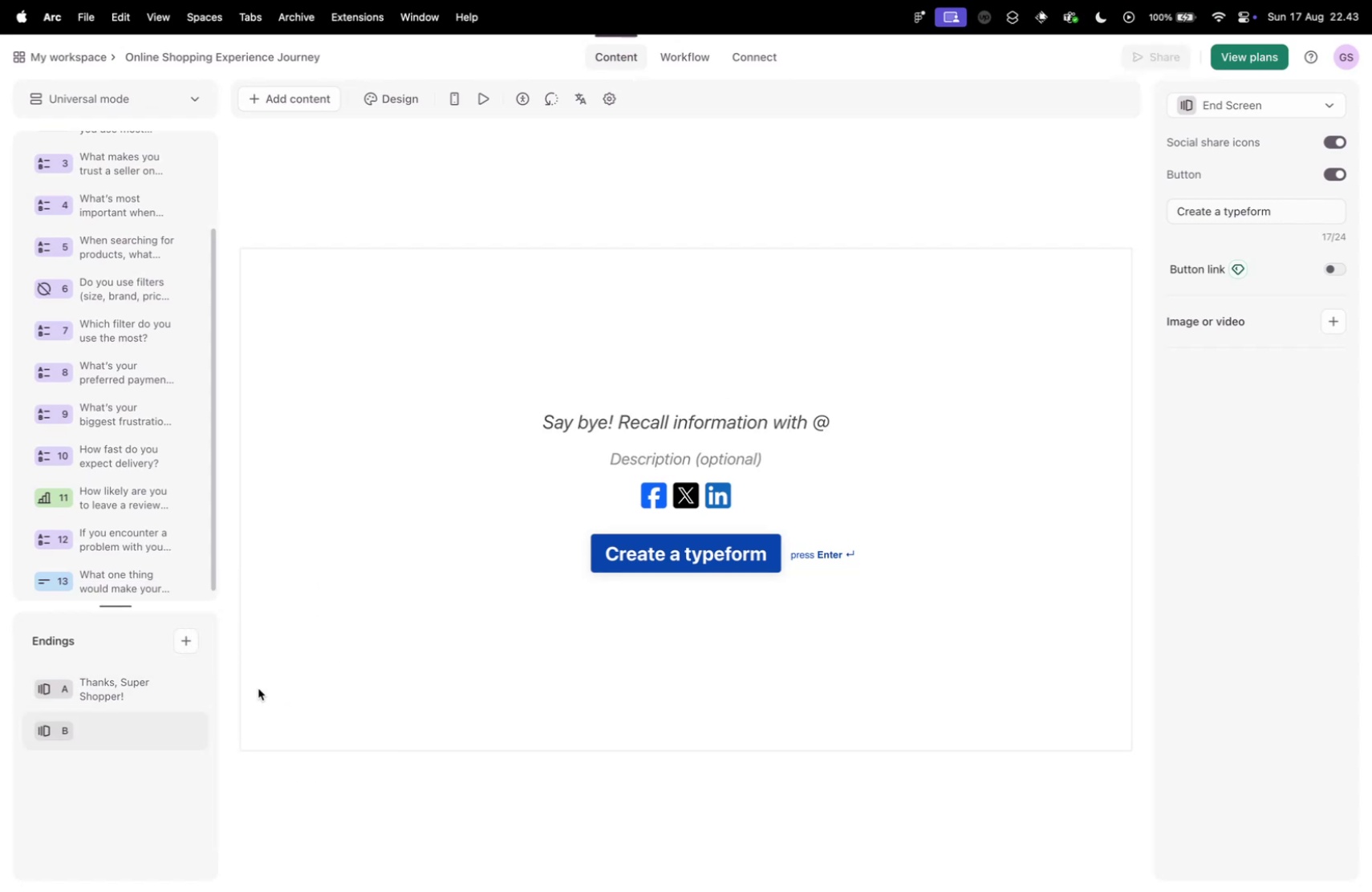 
key(Control+Tab)
 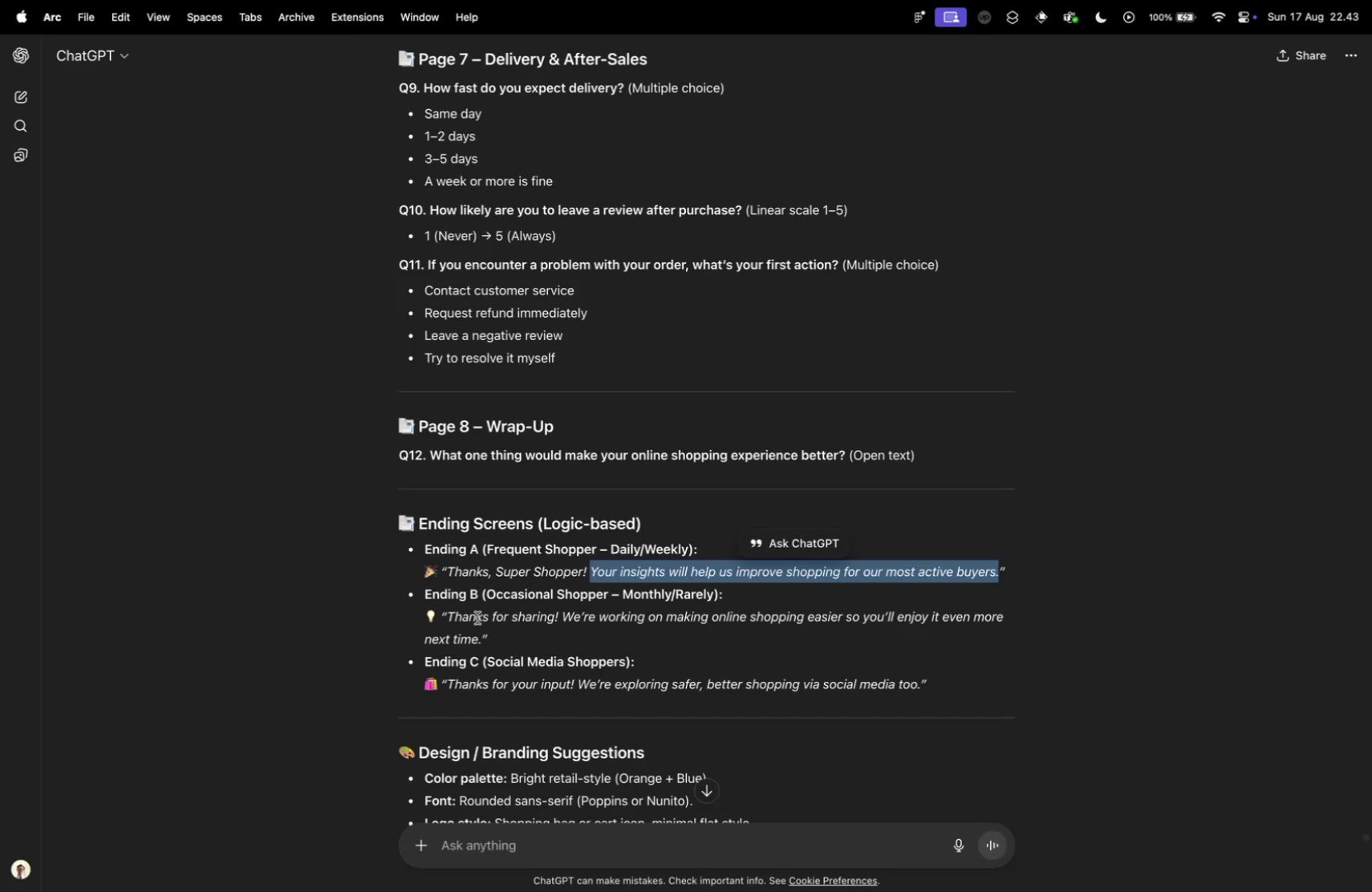 
left_click_drag(start_coordinate=[449, 616], to_coordinate=[558, 623])
 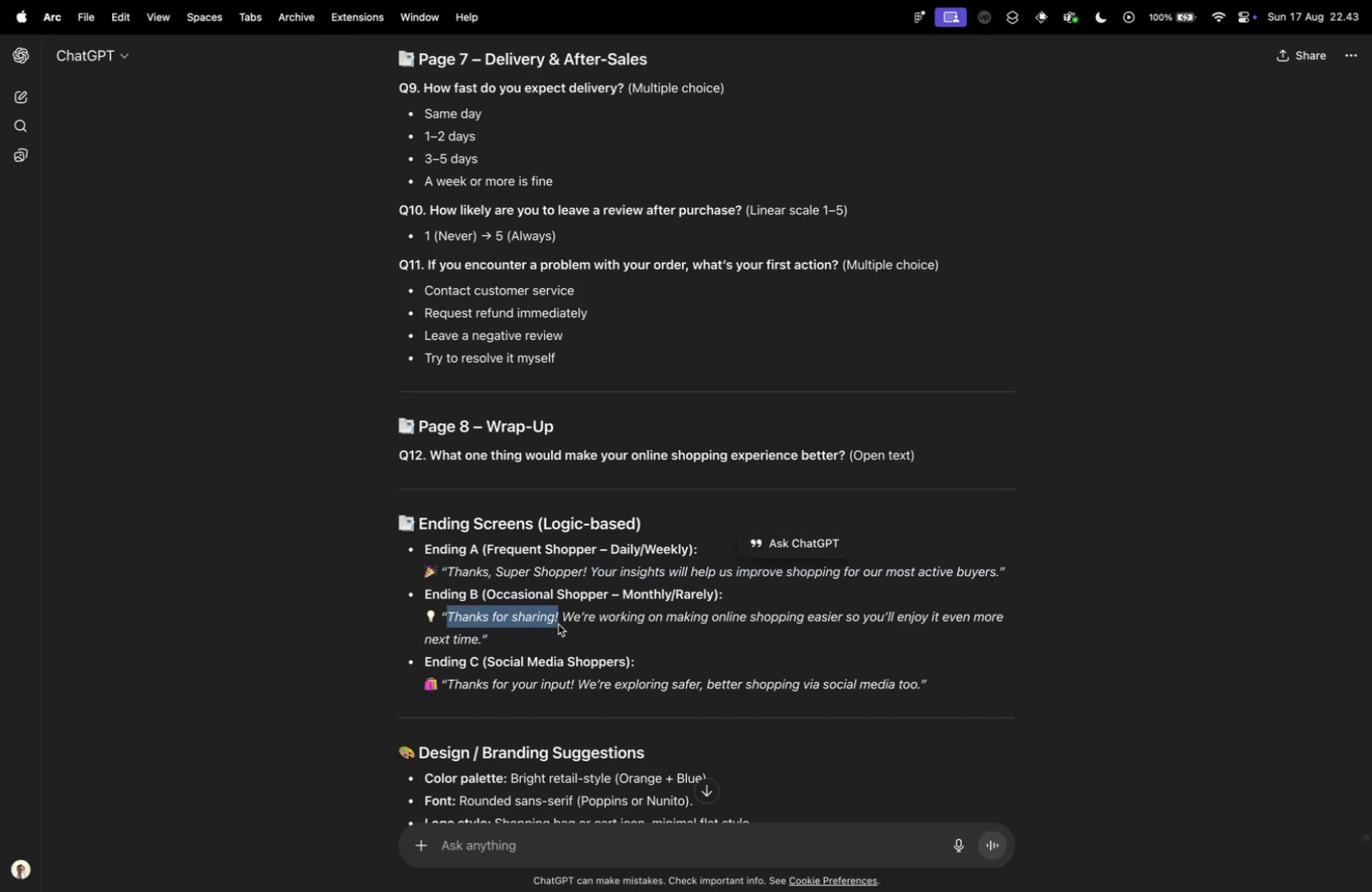 
key(Meta+CommandLeft)
 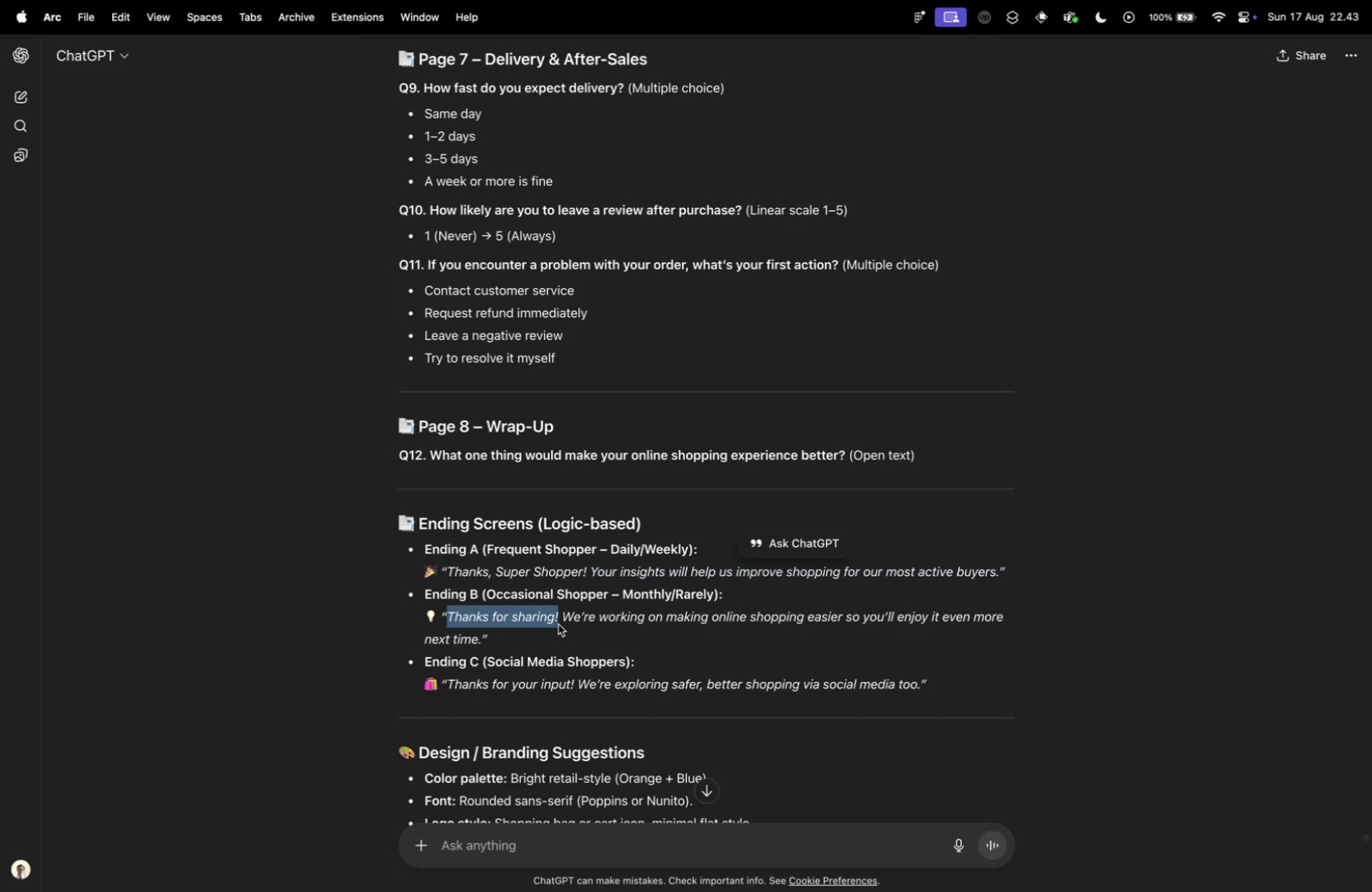 
key(Meta+C)
 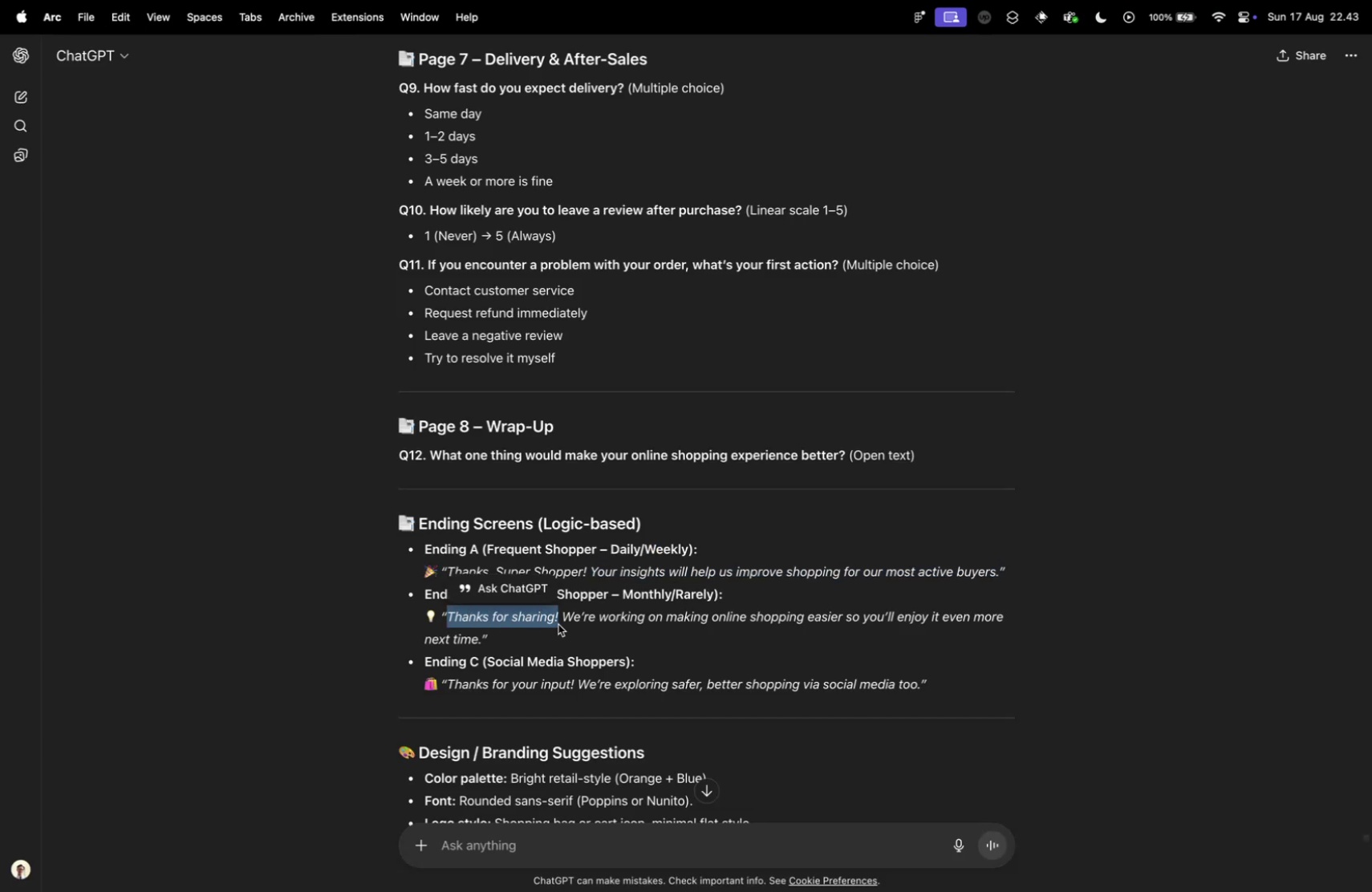 
key(Control+ControlLeft)
 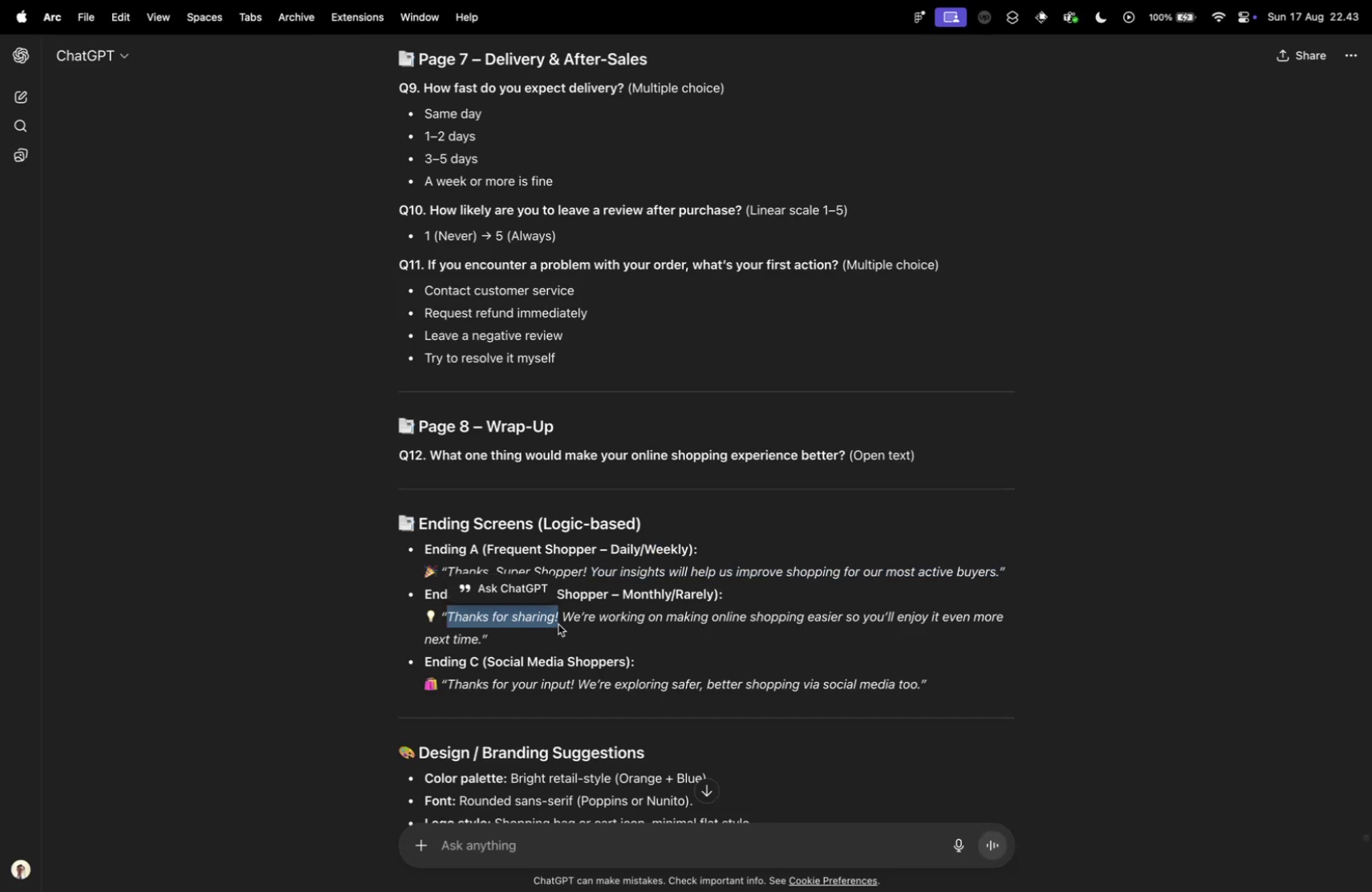 
key(Control+Tab)
 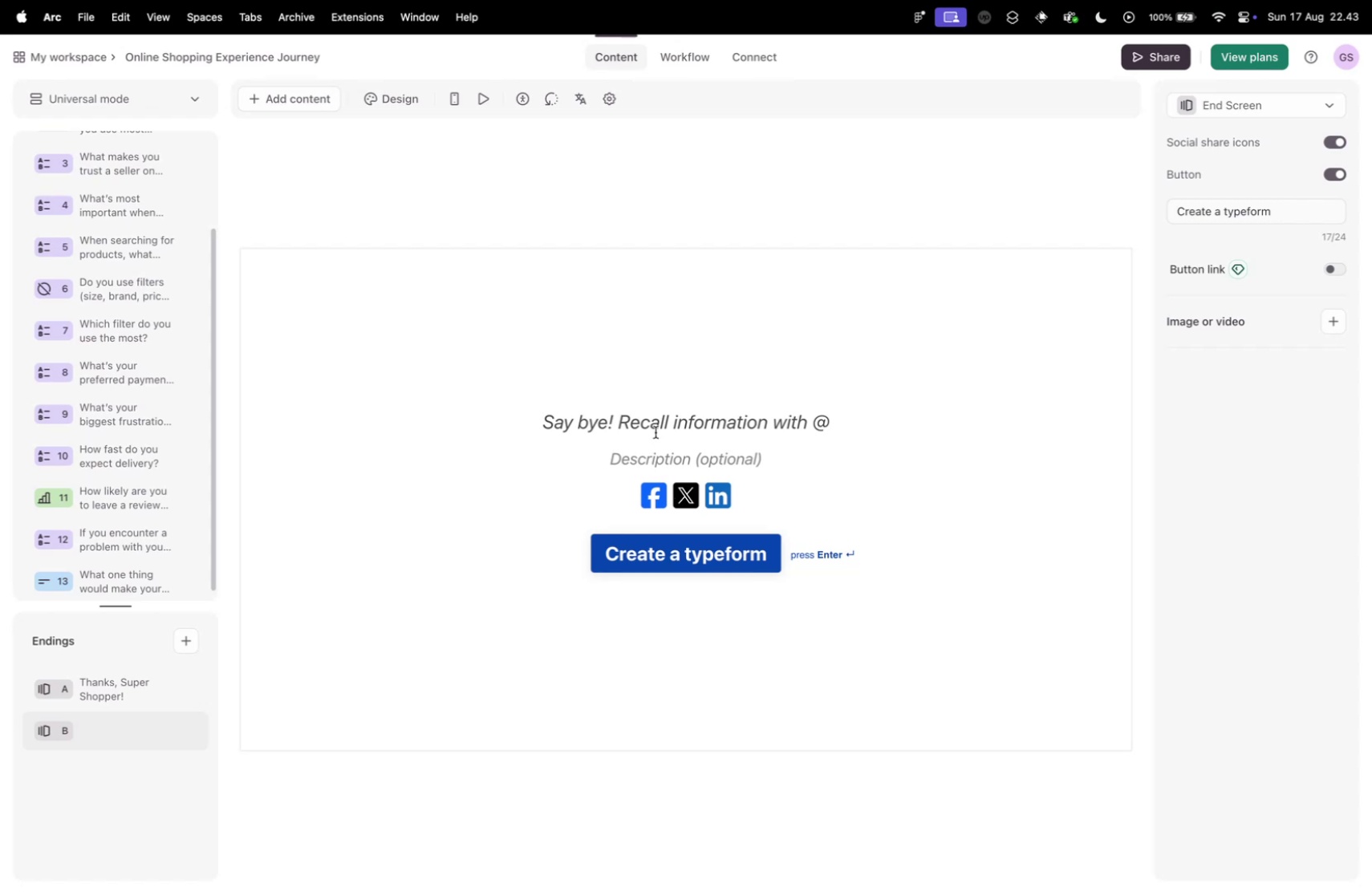 
key(Meta+CommandLeft)
 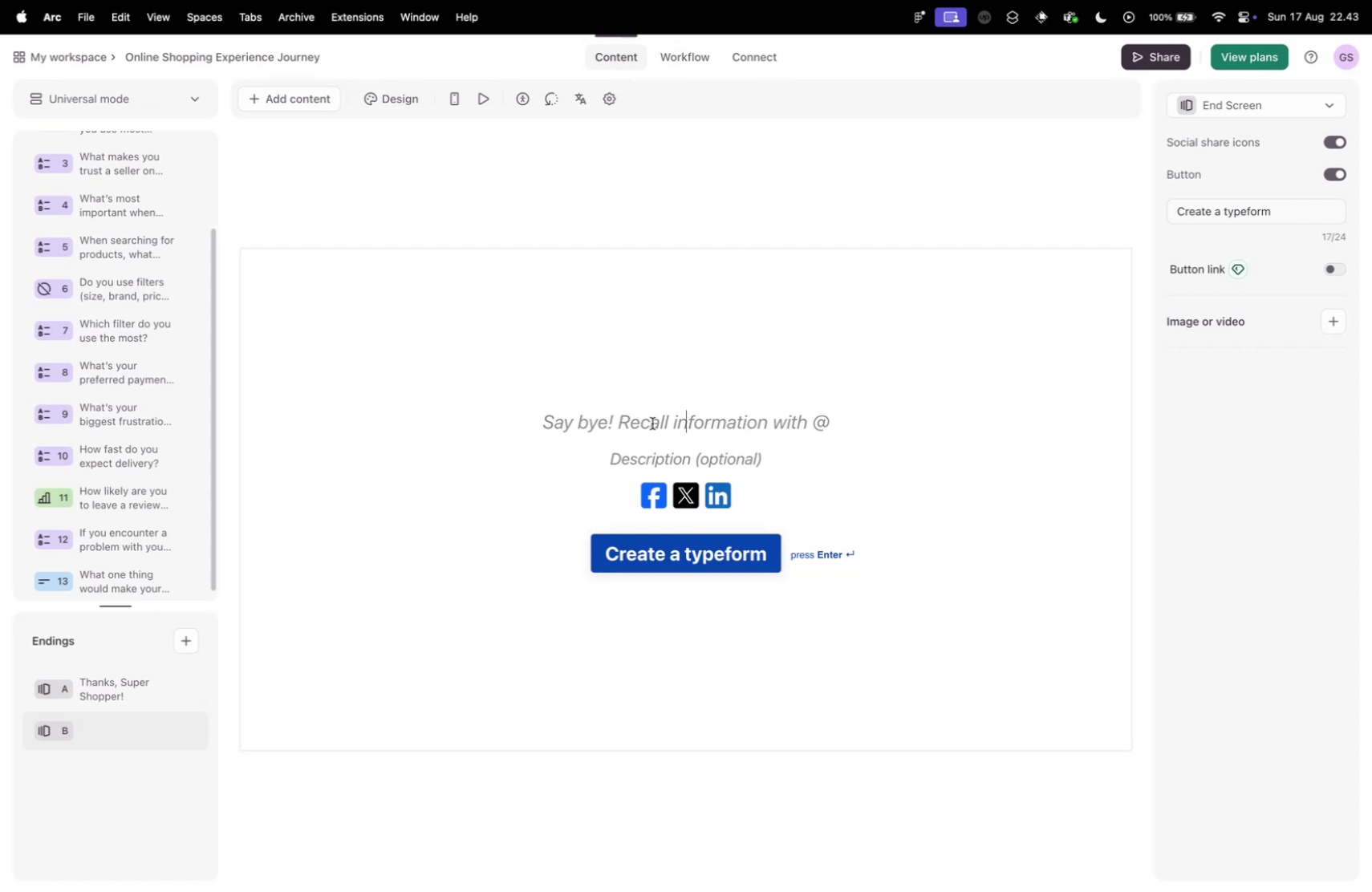 
key(Meta+V)
 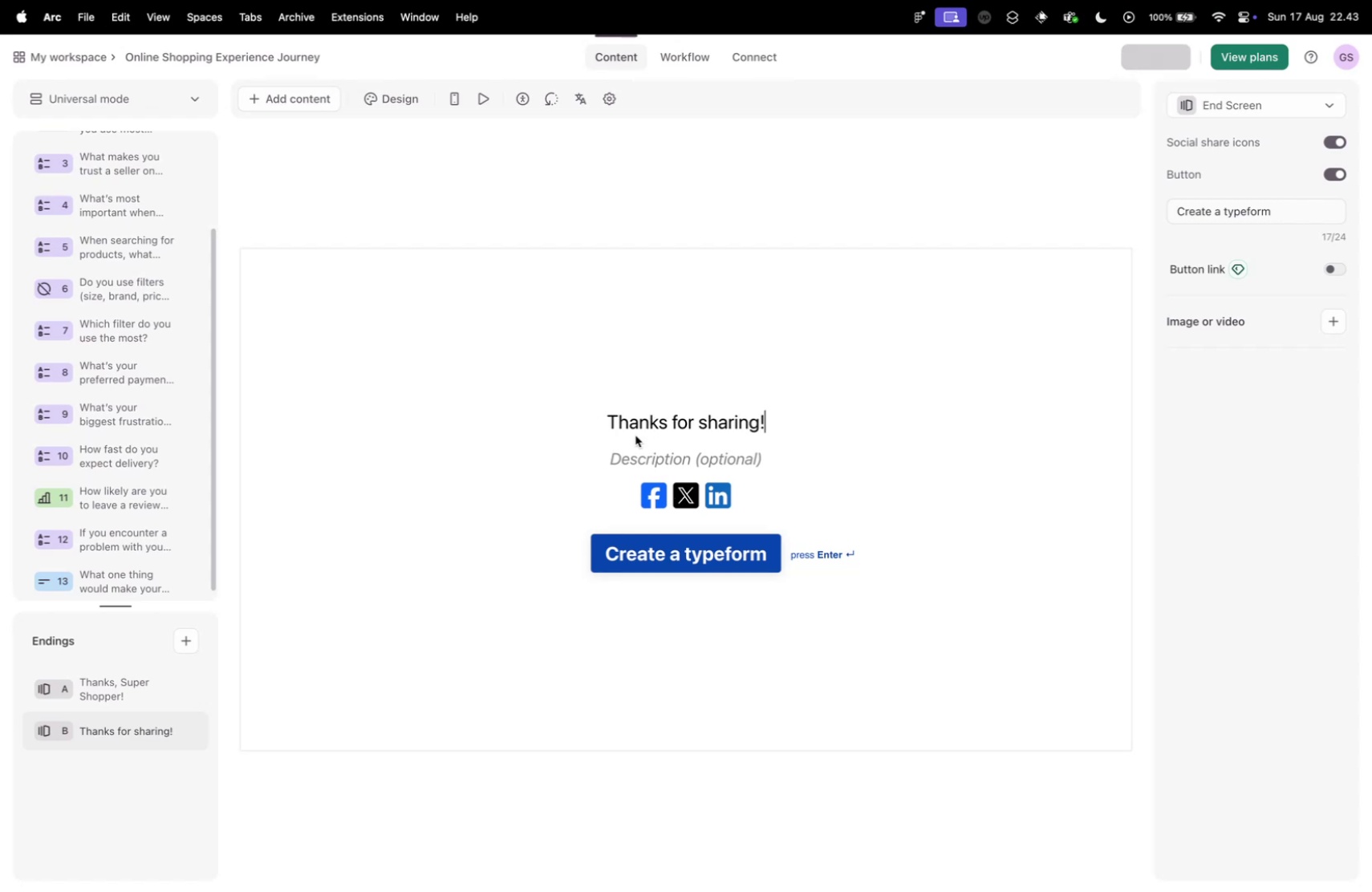 
key(Control+ControlLeft)
 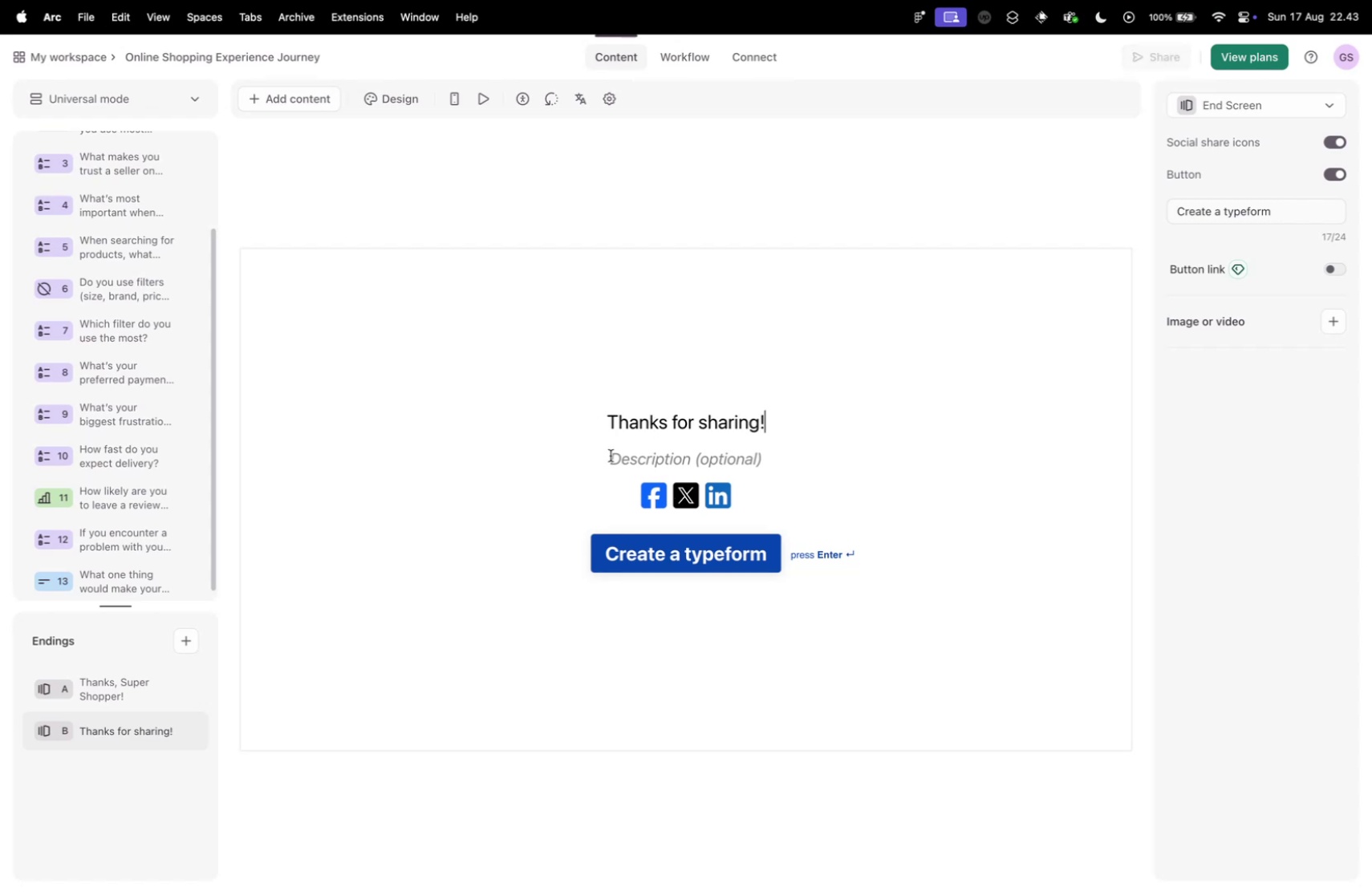 
key(Control+Tab)
 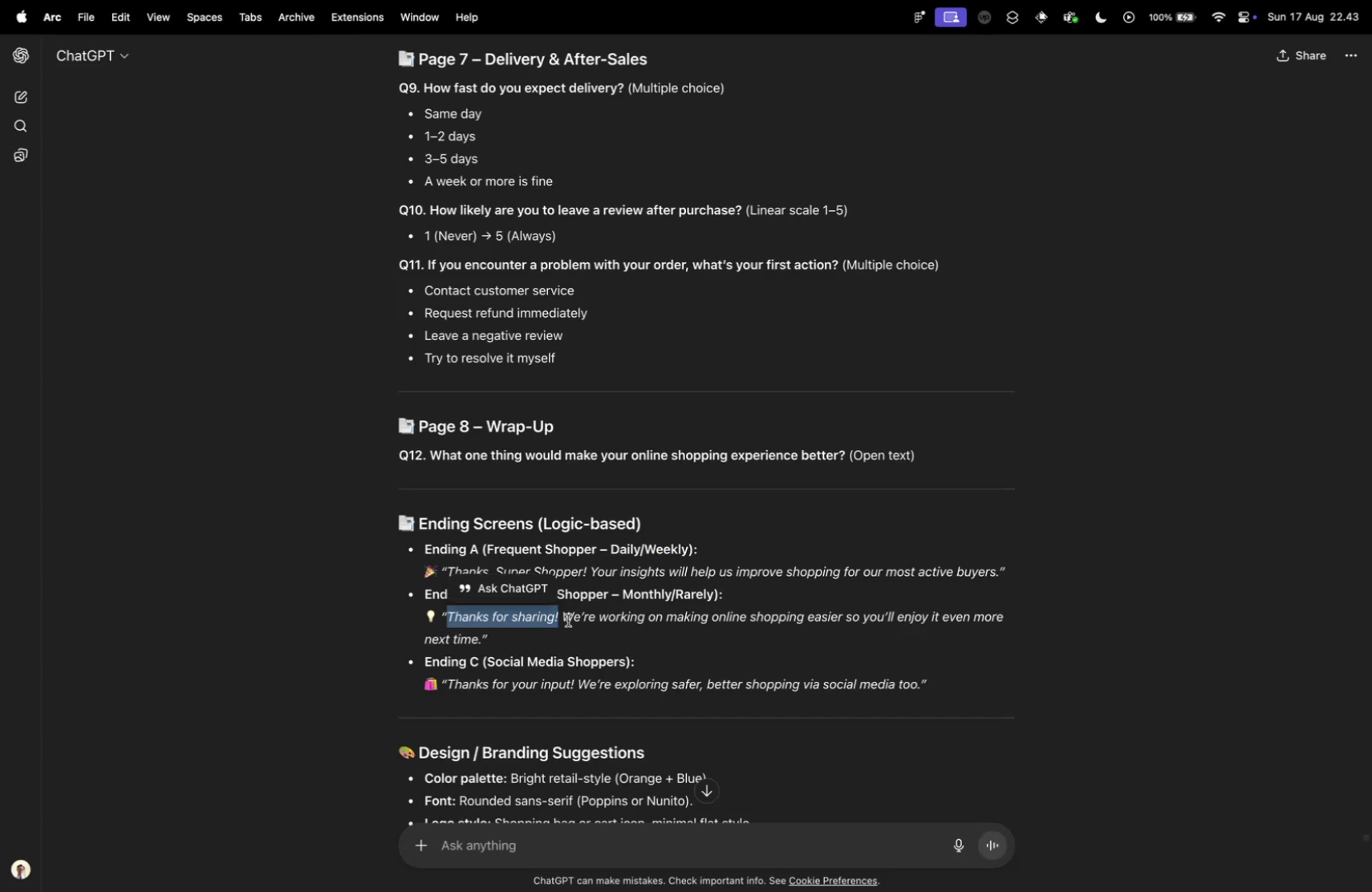 
left_click_drag(start_coordinate=[562, 614], to_coordinate=[481, 643])
 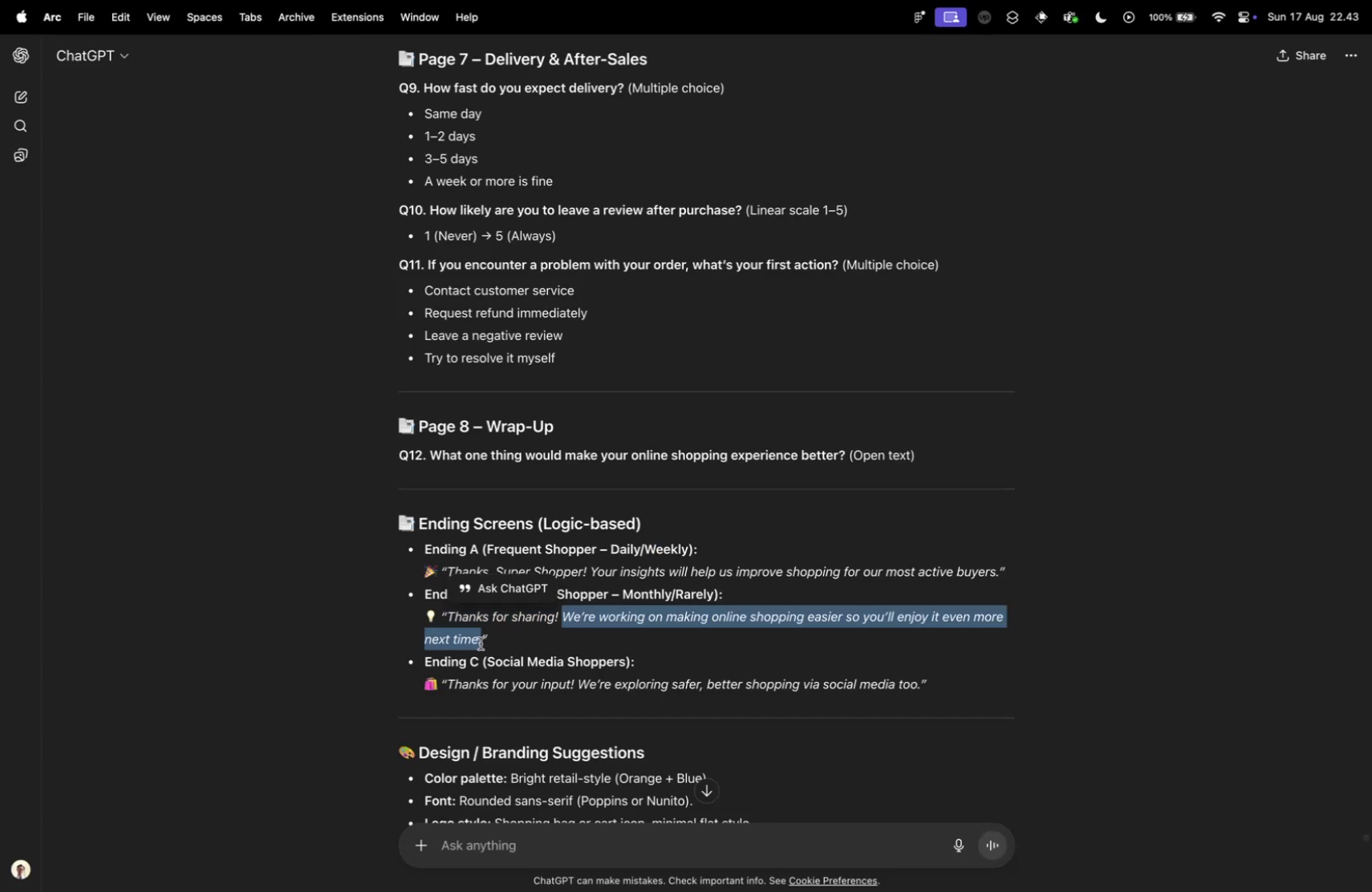 
key(Meta+CommandLeft)
 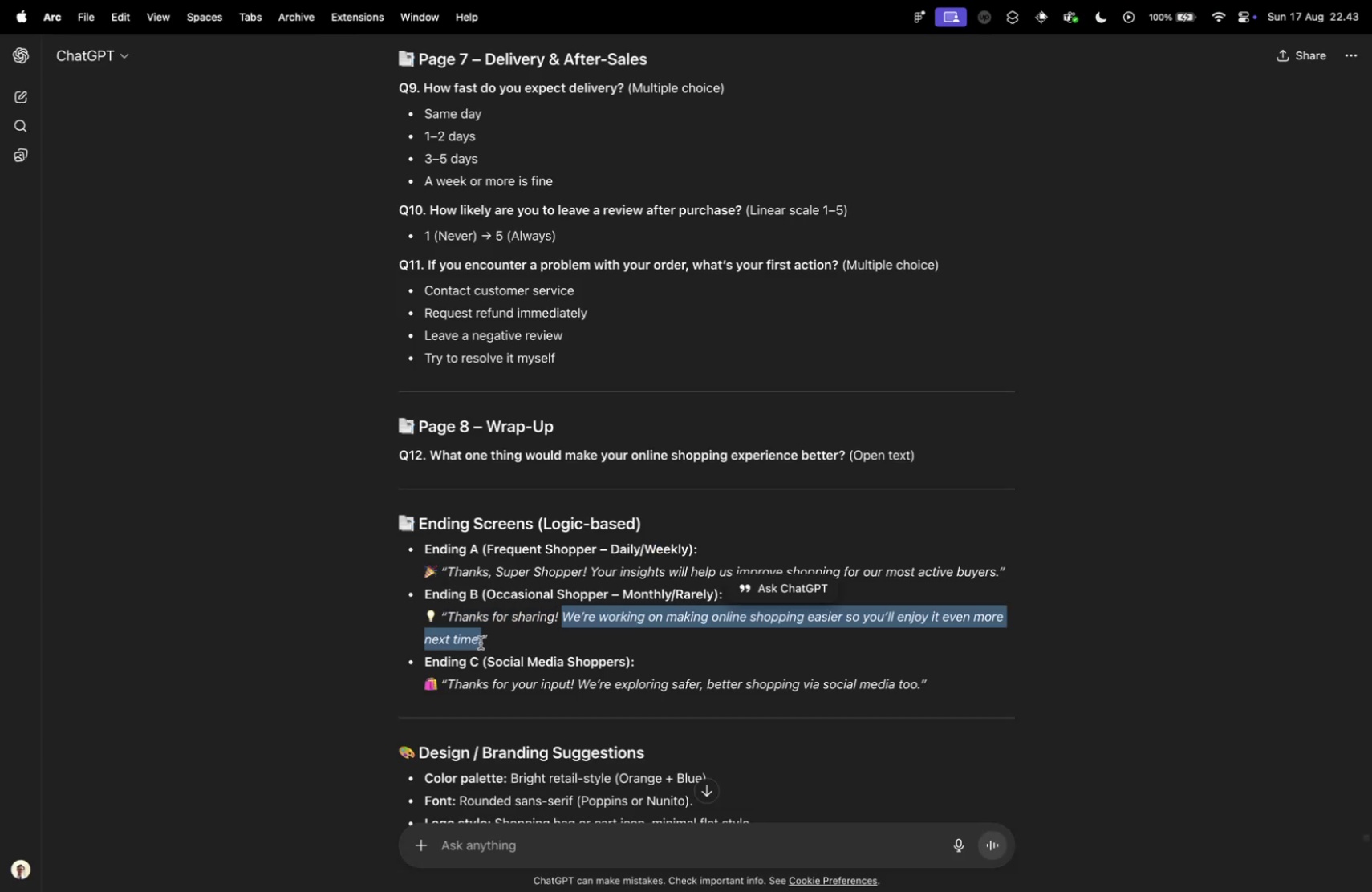 
key(Meta+C)
 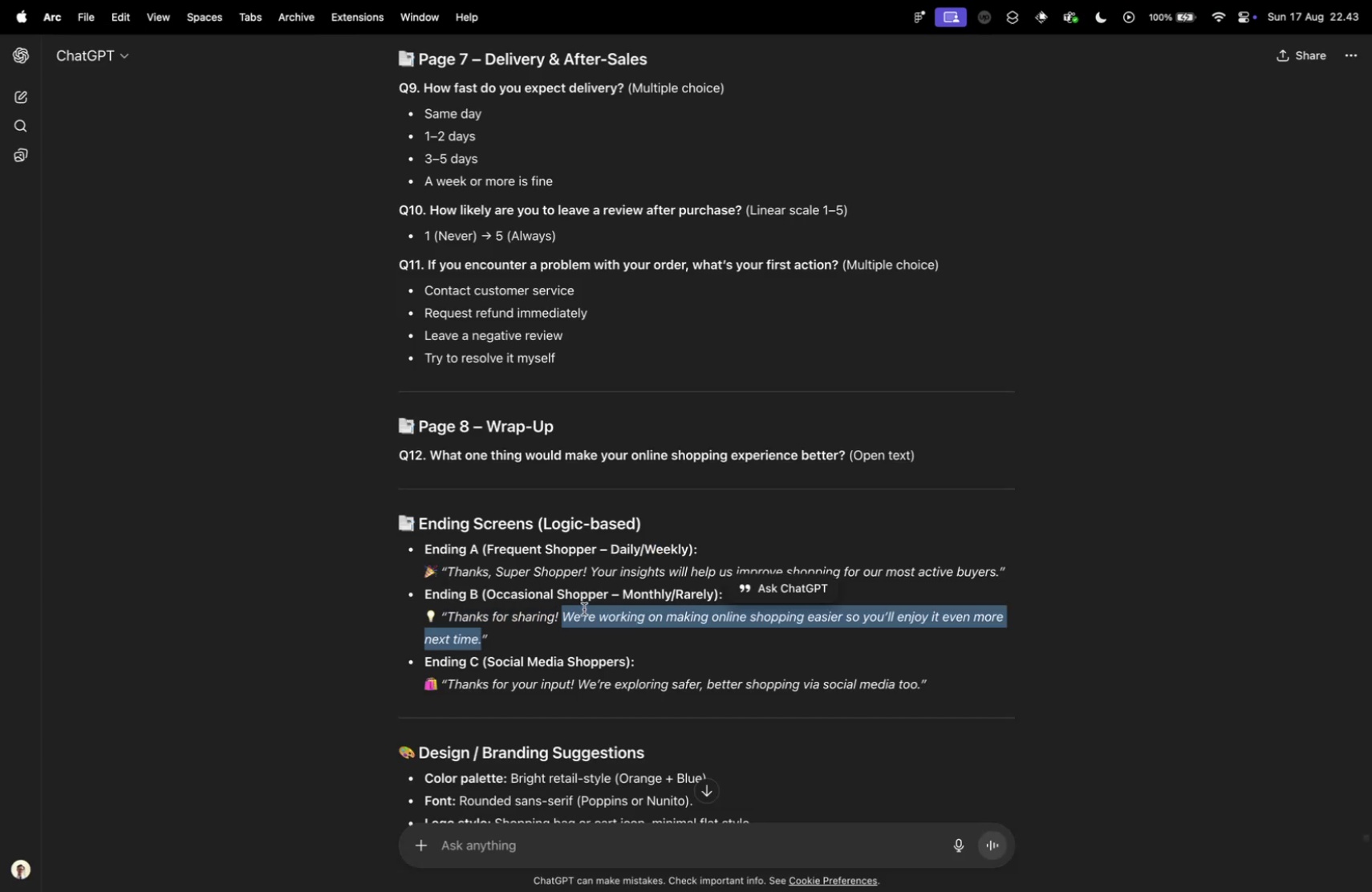 
key(Control+ControlLeft)
 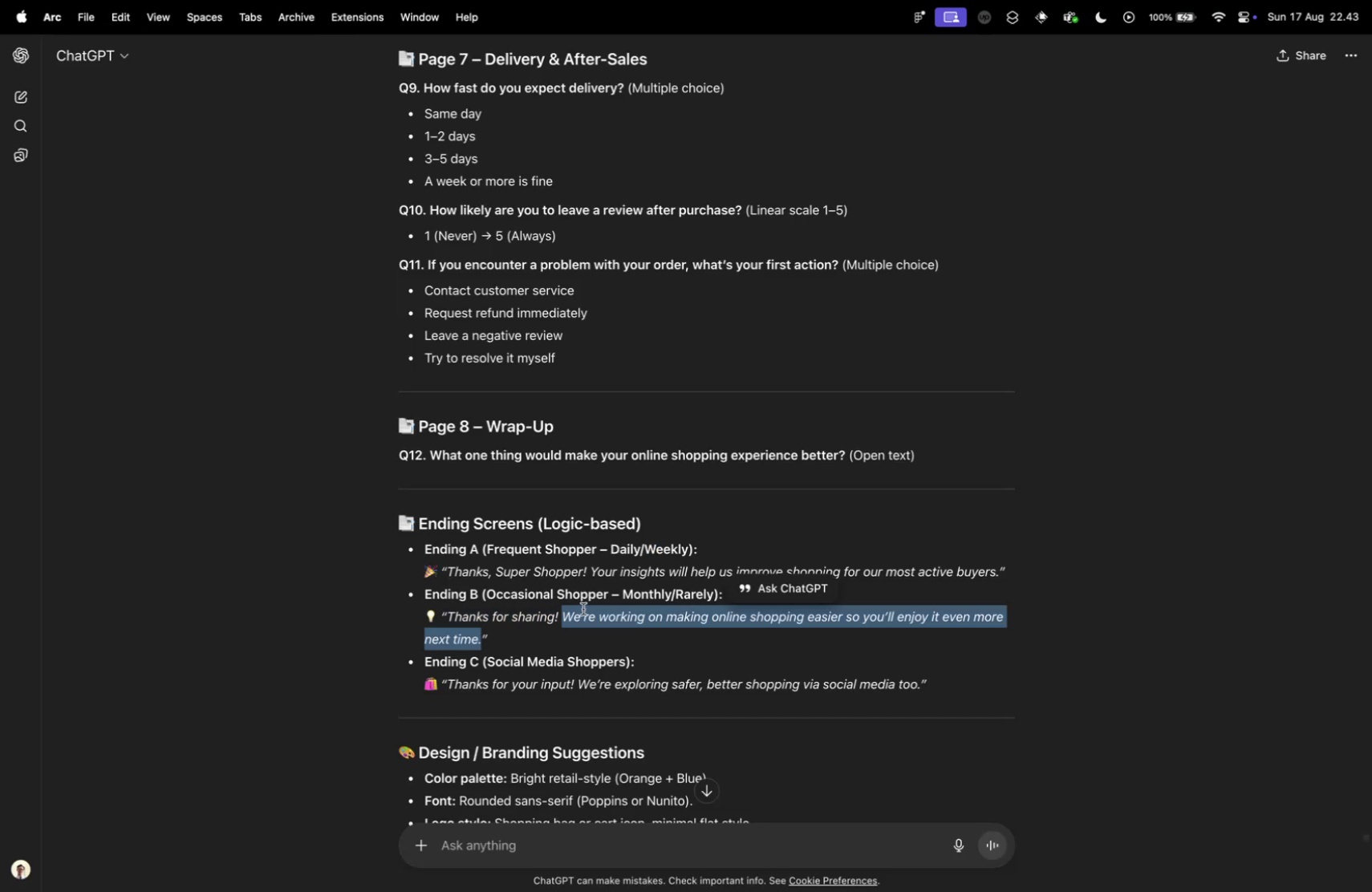 
key(Control+Tab)
 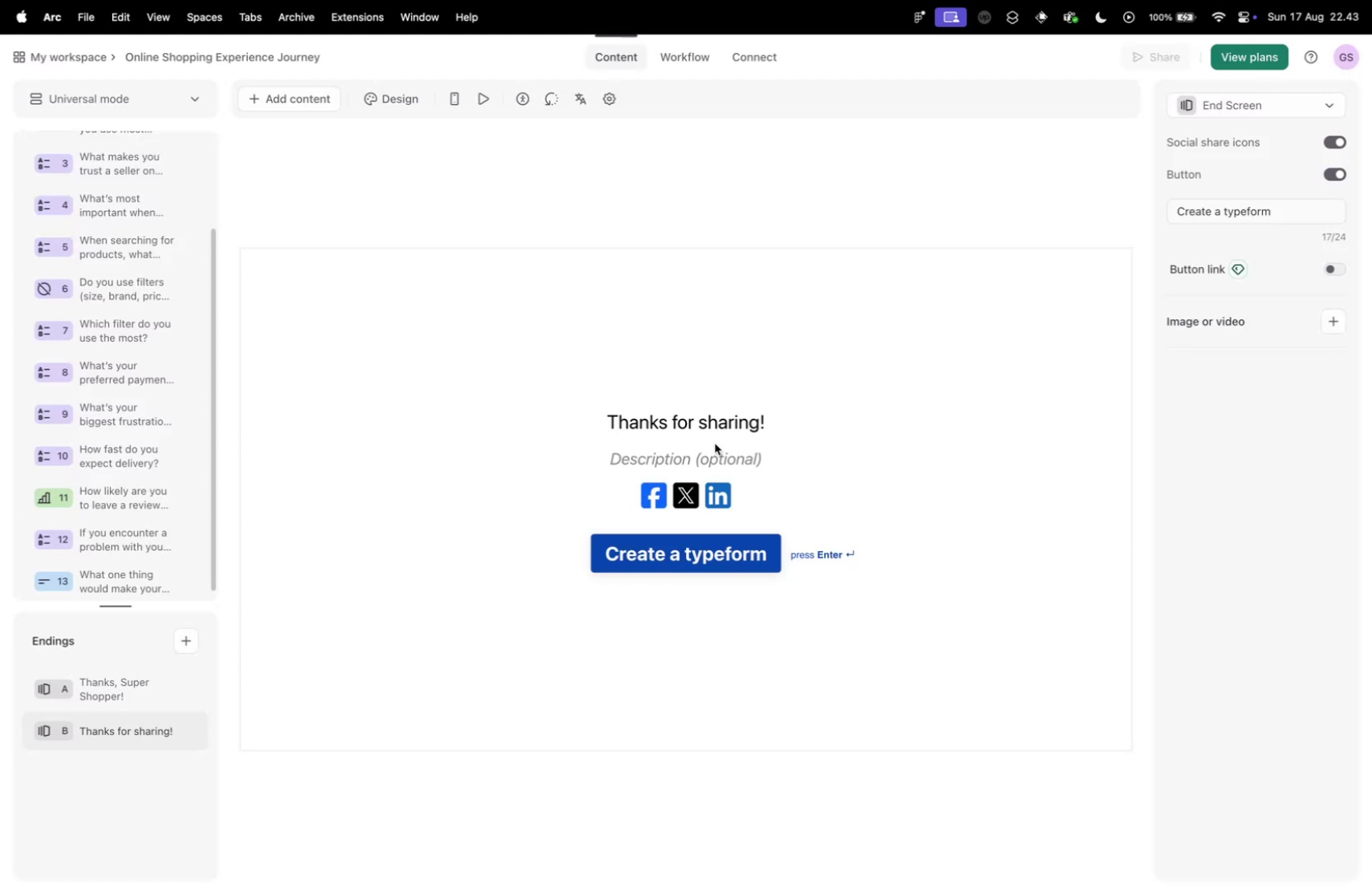 
left_click([716, 453])
 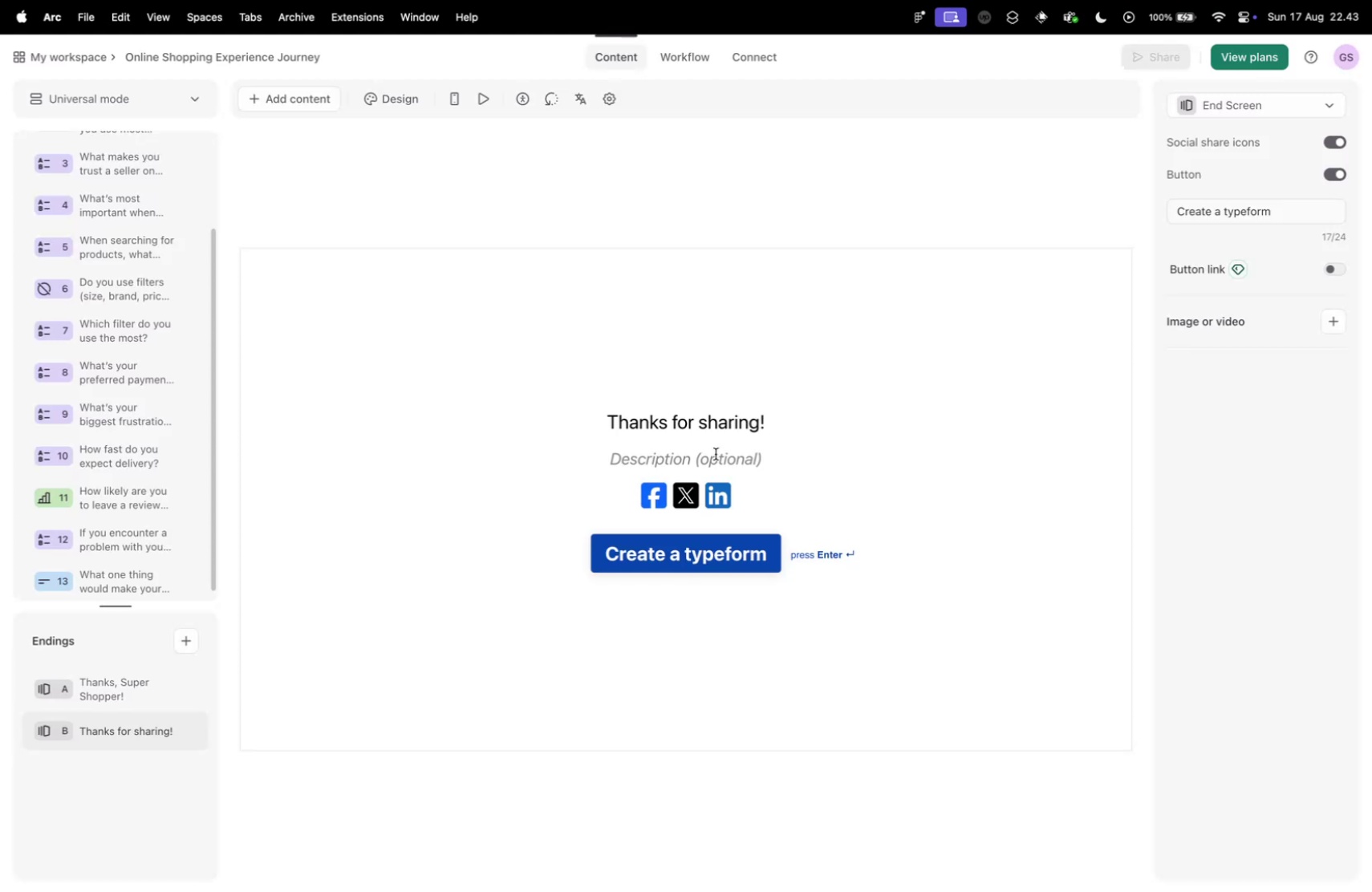 
key(Meta+CommandLeft)
 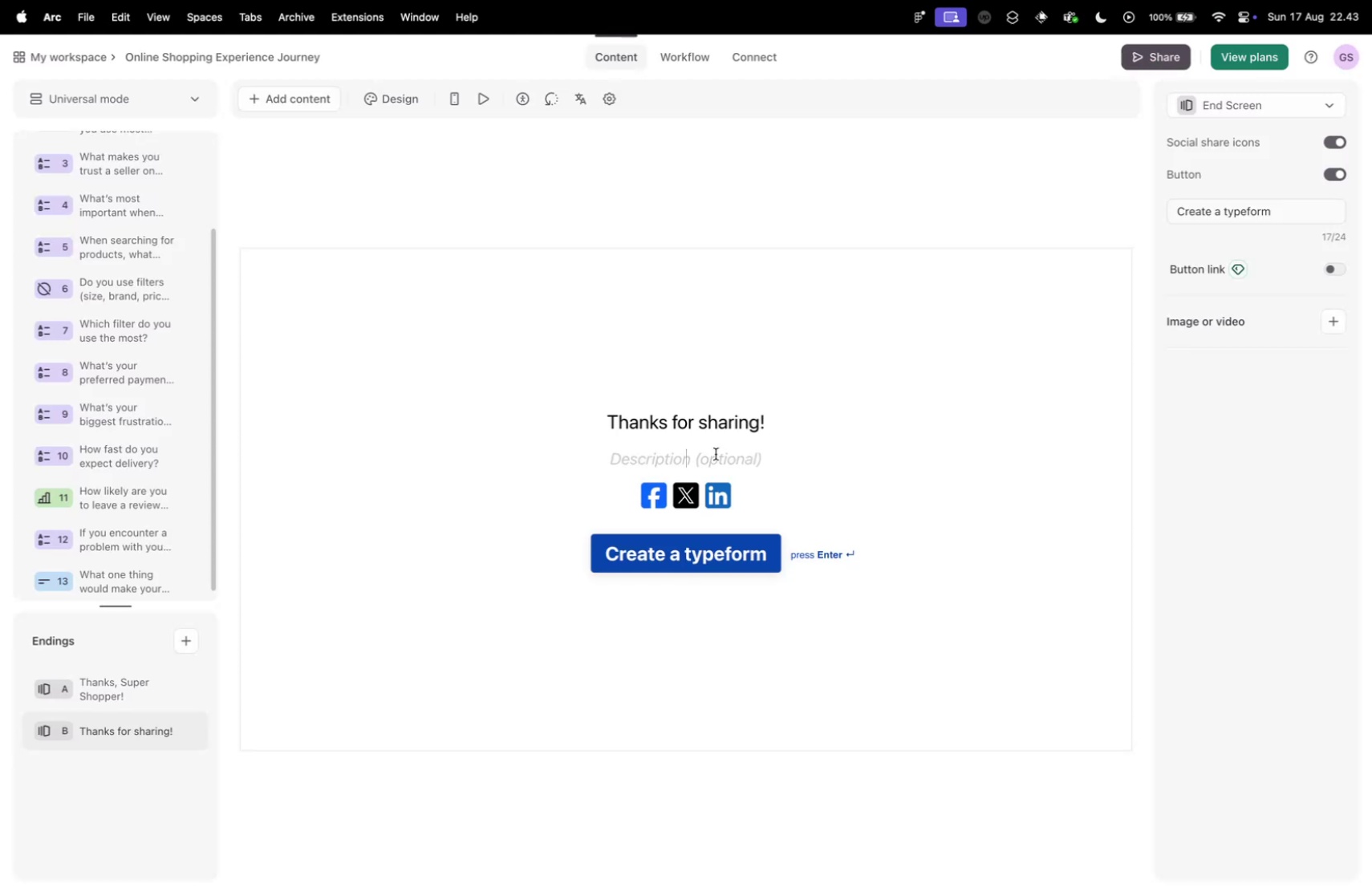 
key(Meta+V)
 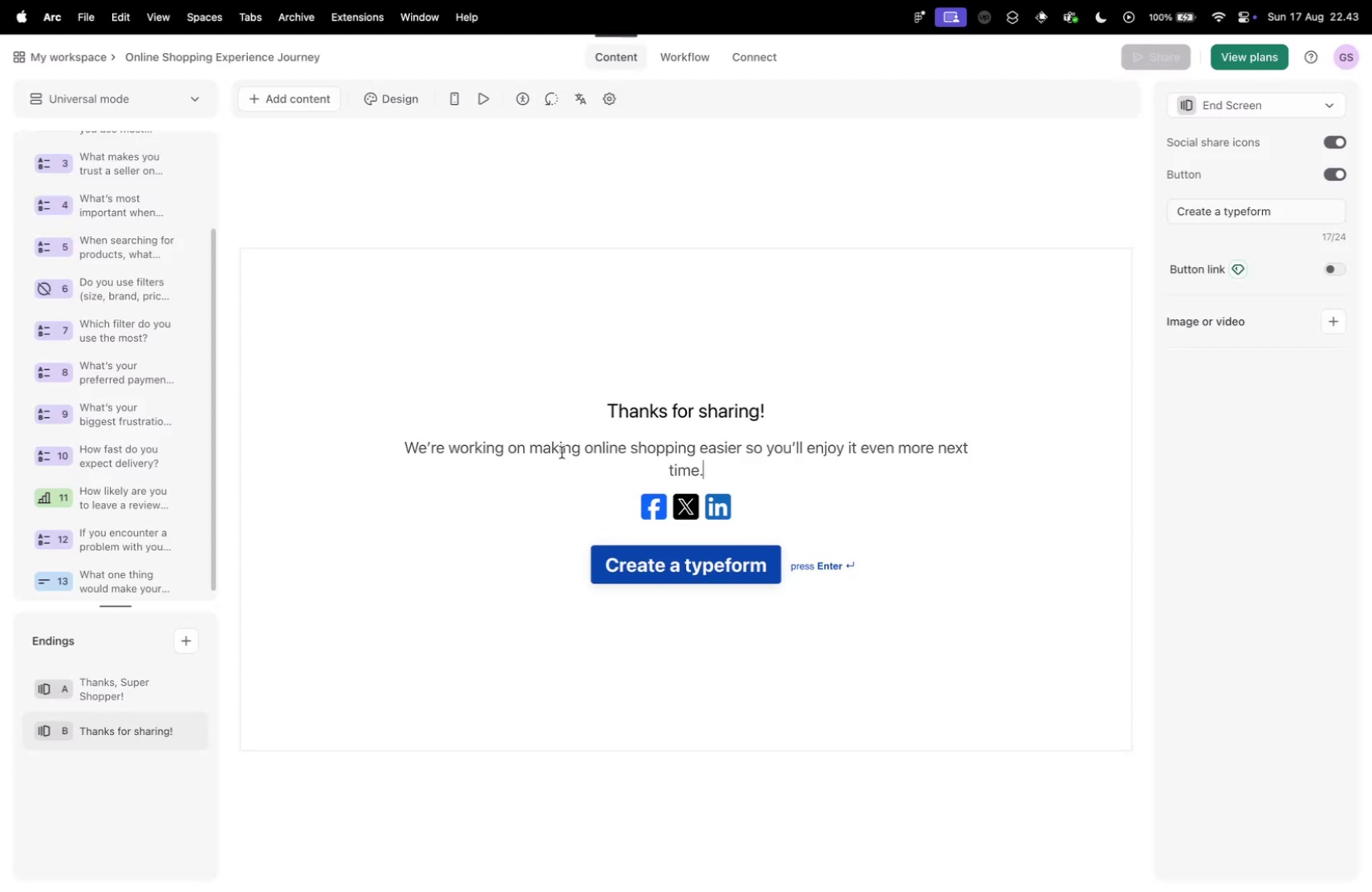 
key(Control+ControlLeft)
 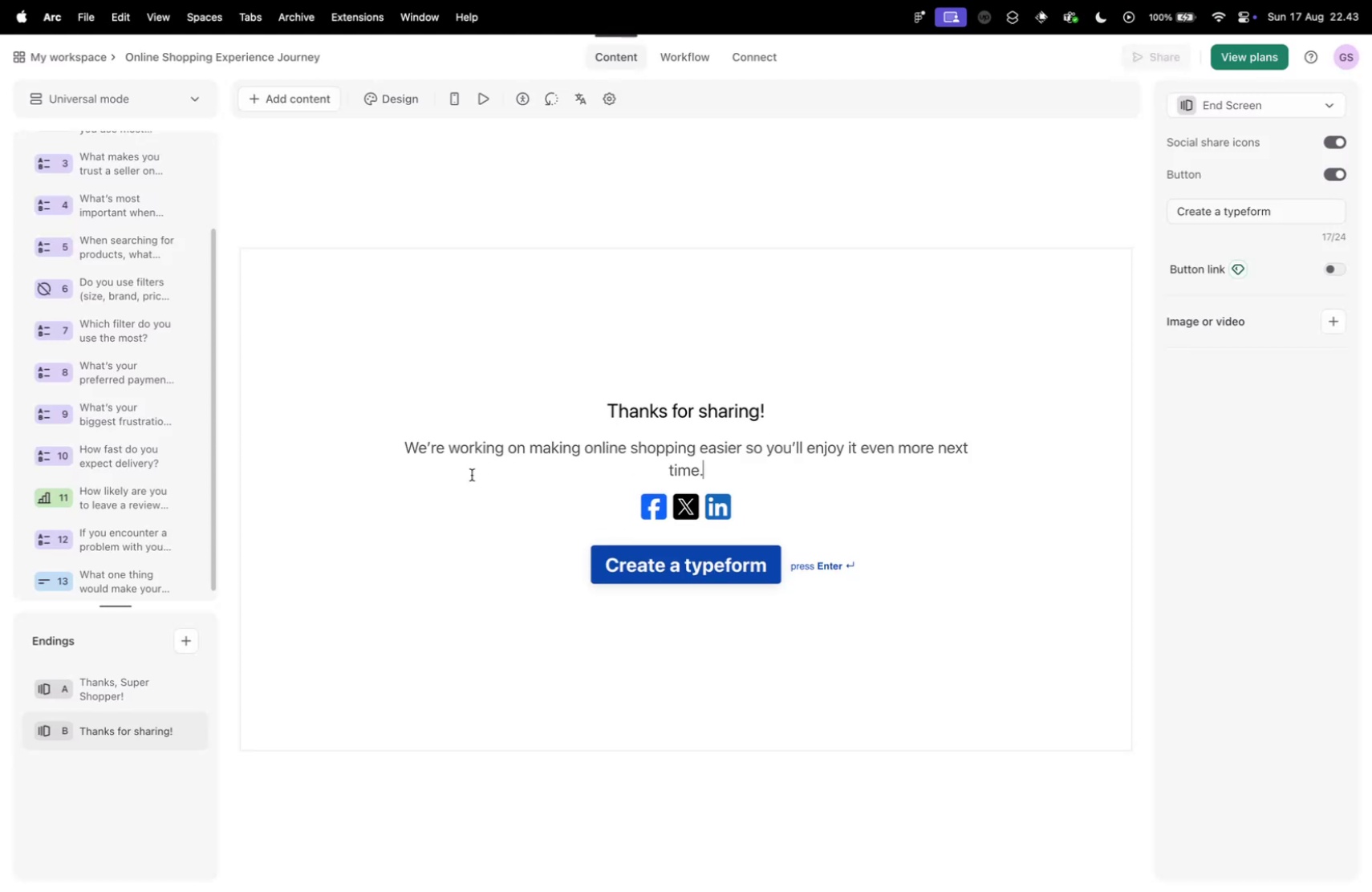 
key(Control+Tab)
 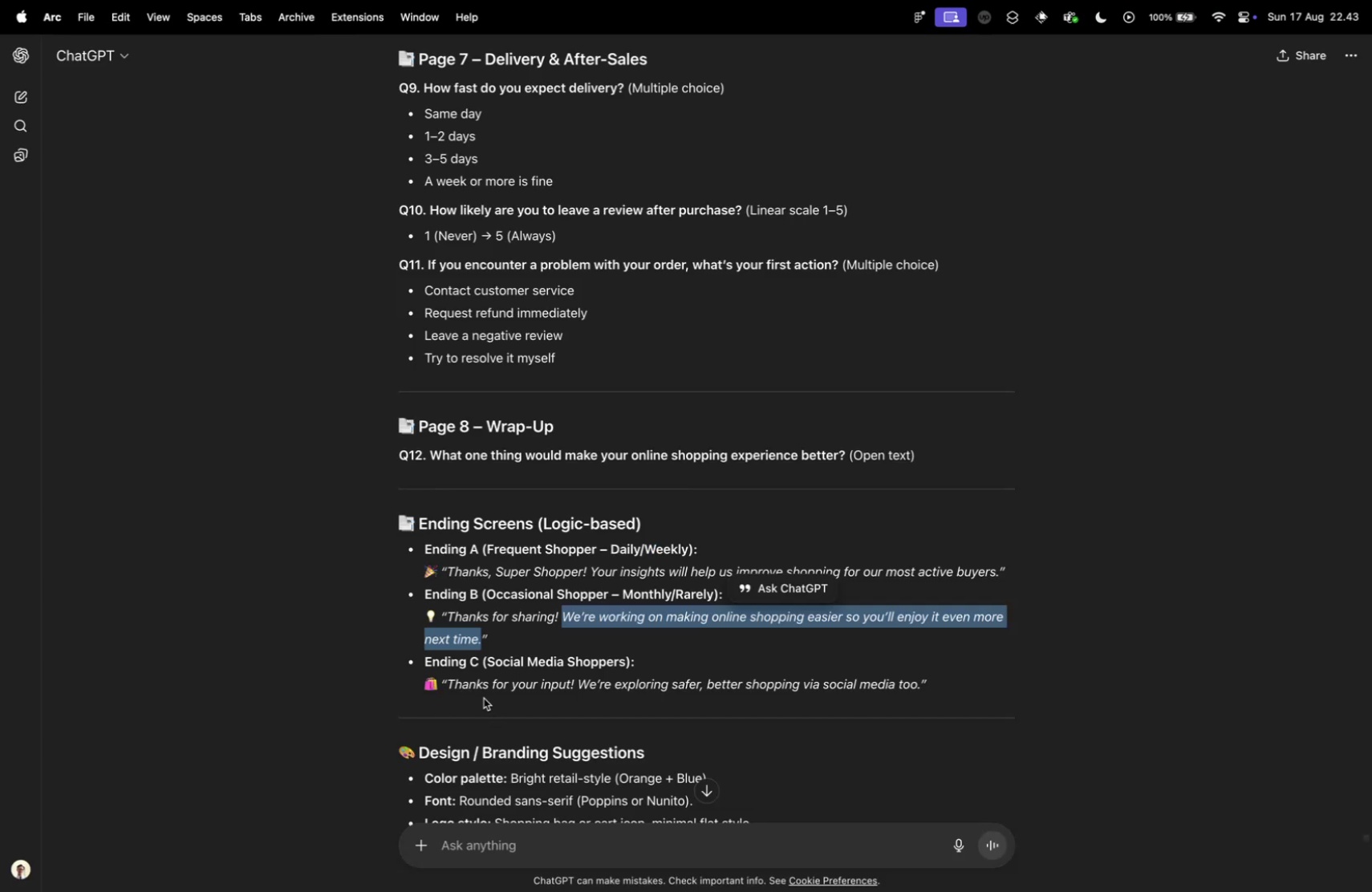 
left_click_drag(start_coordinate=[448, 685], to_coordinate=[573, 690])
 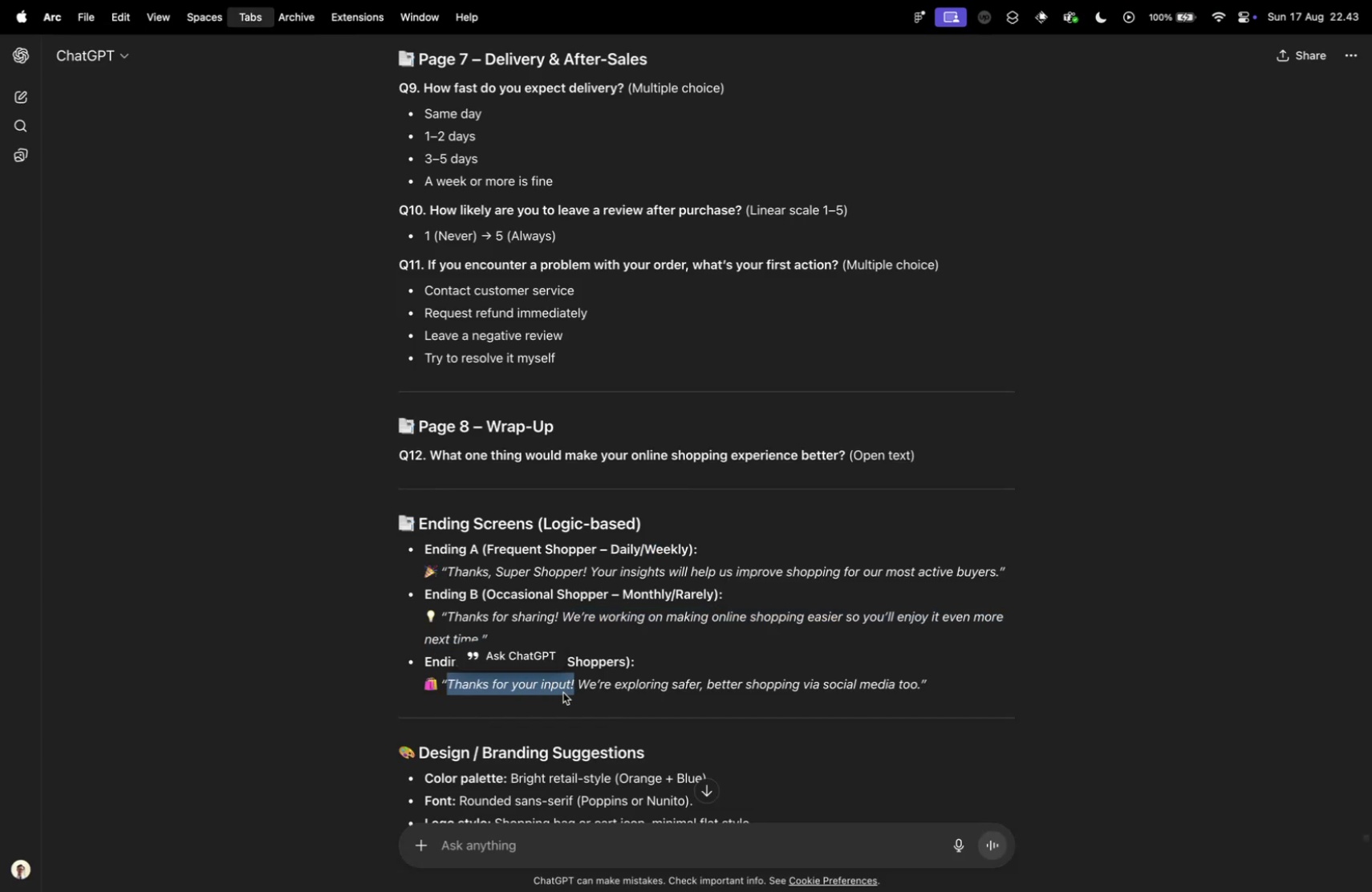 
key(Meta+CommandLeft)
 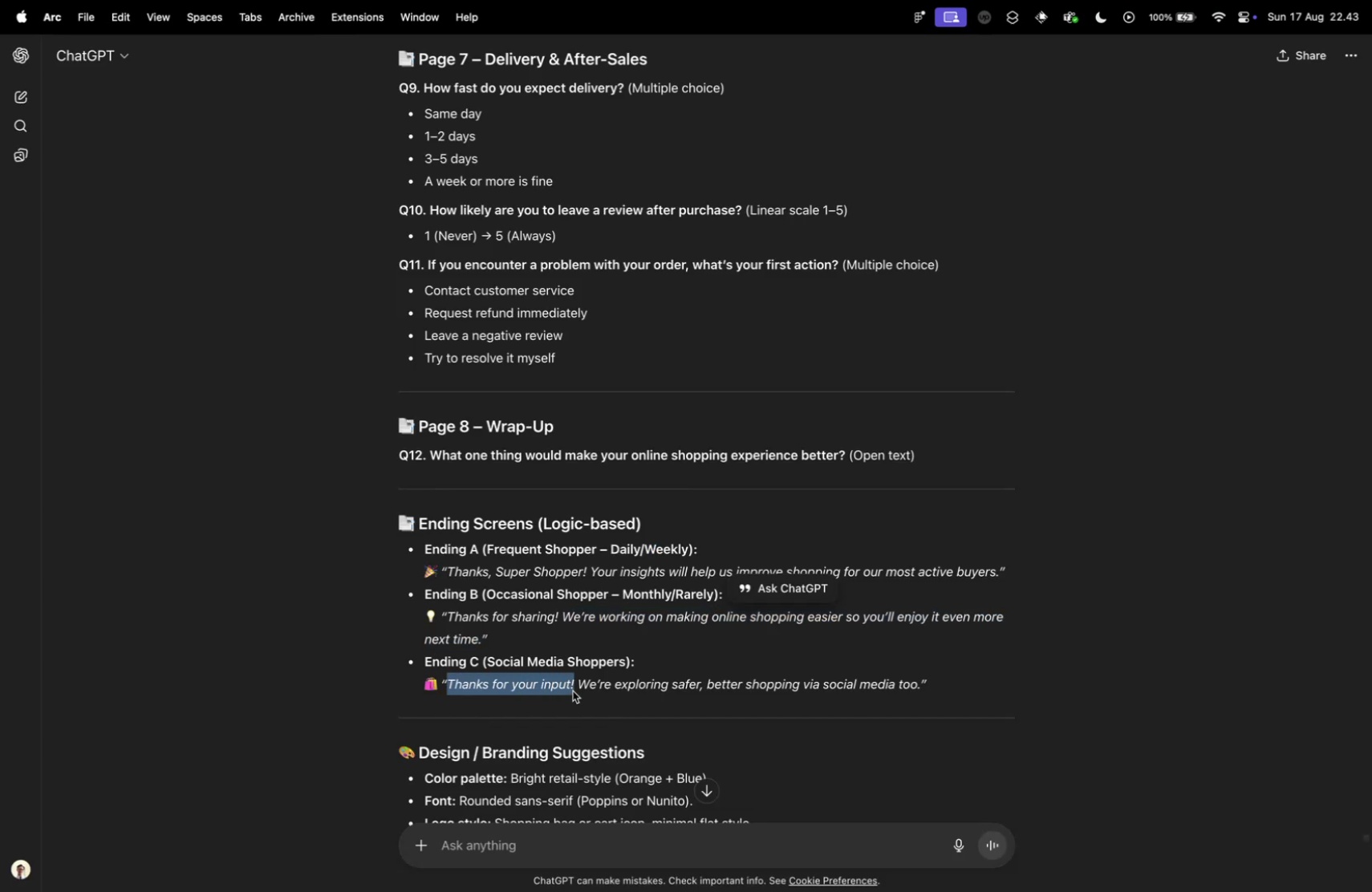 
key(Meta+C)
 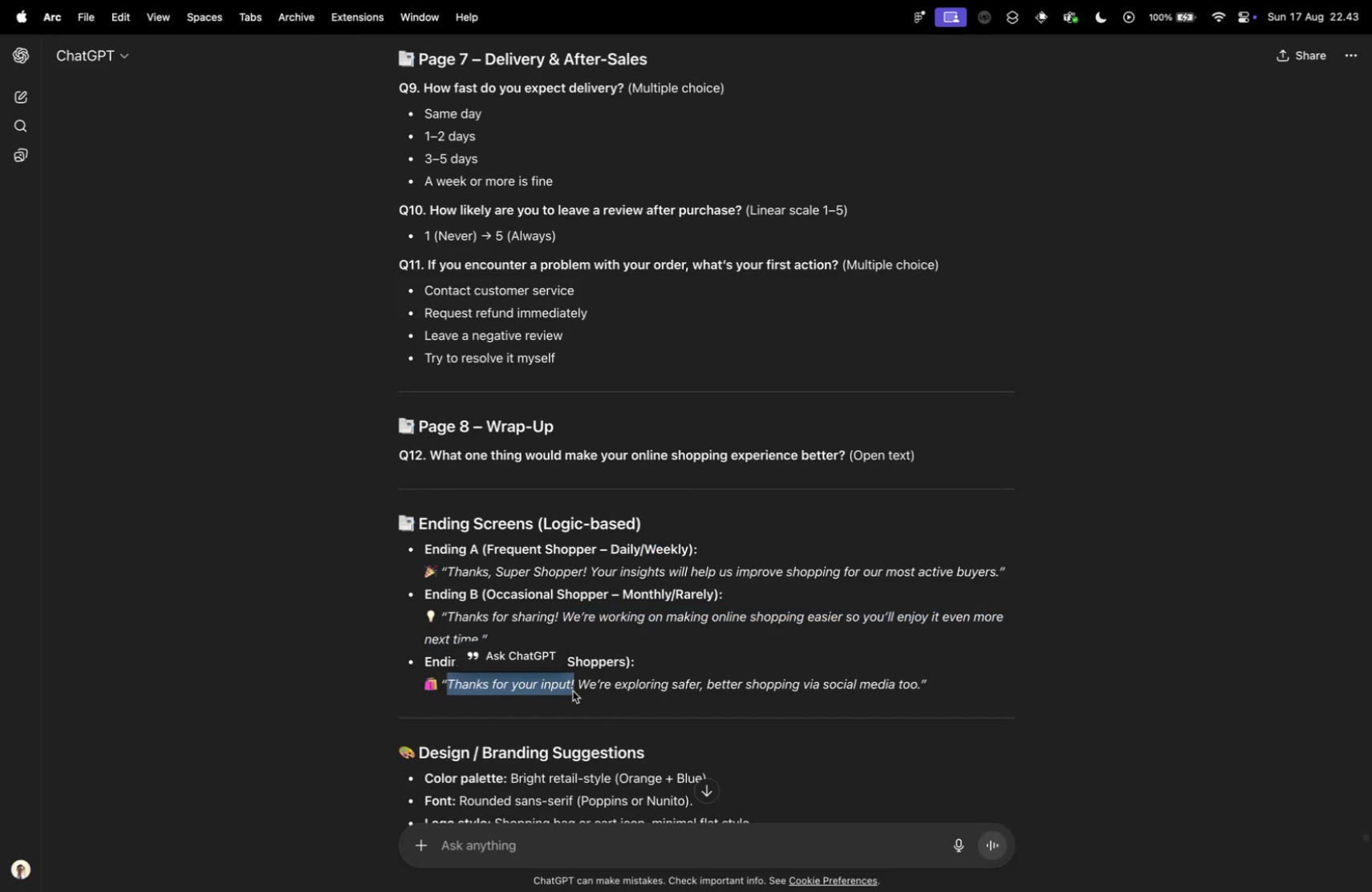 
key(Control+ControlLeft)
 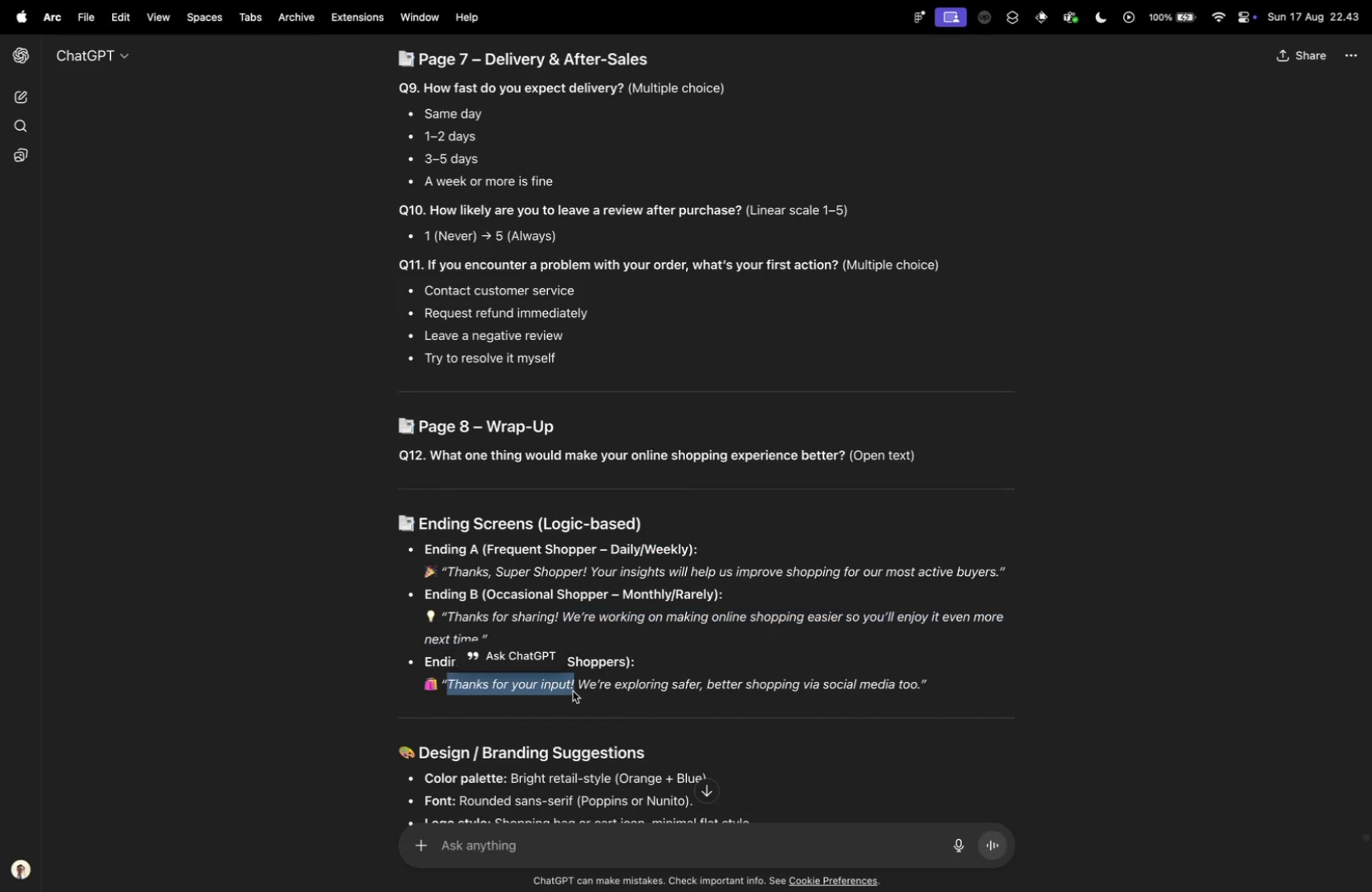 
key(Control+Tab)
 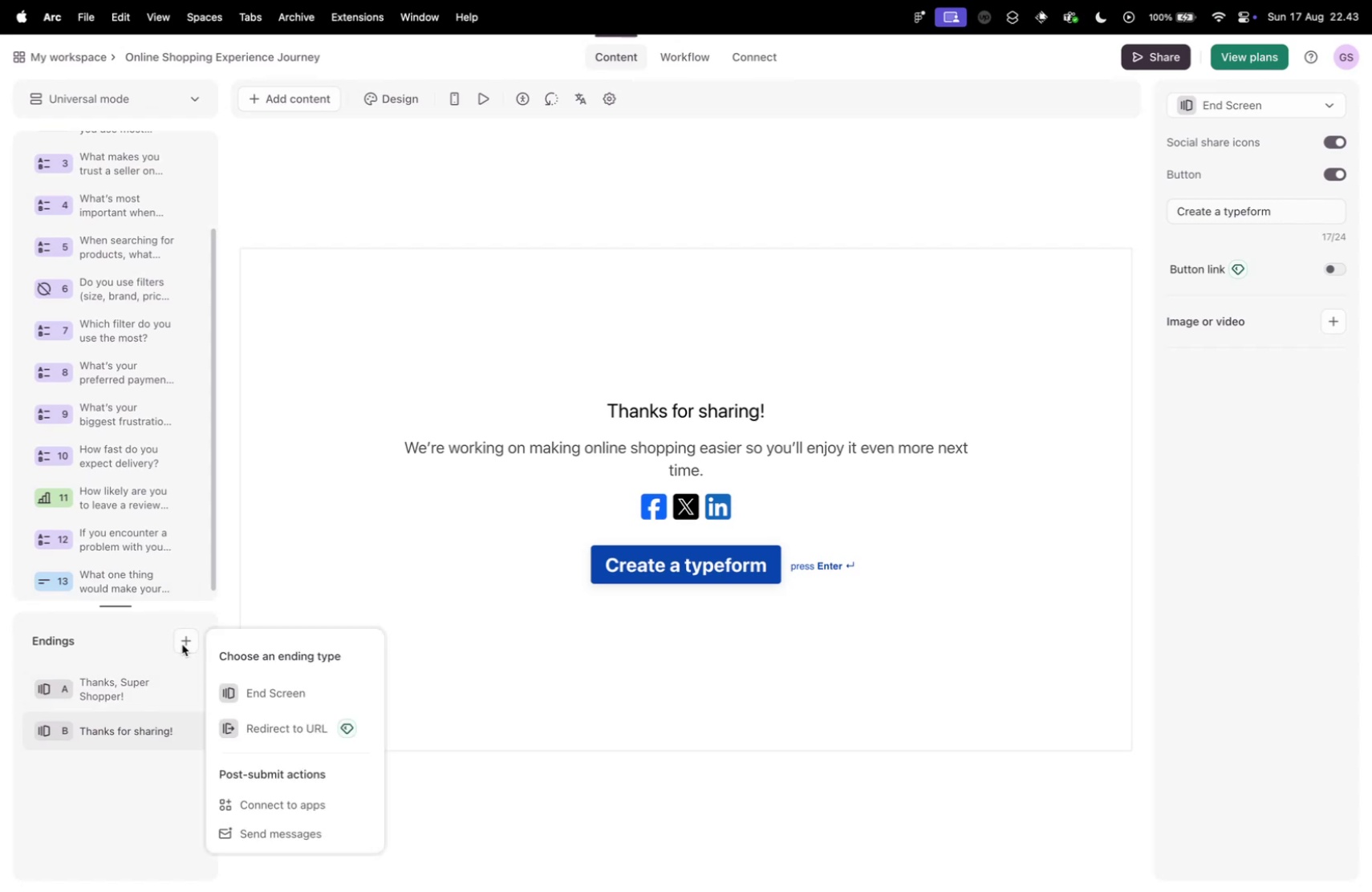 
left_click([271, 687])
 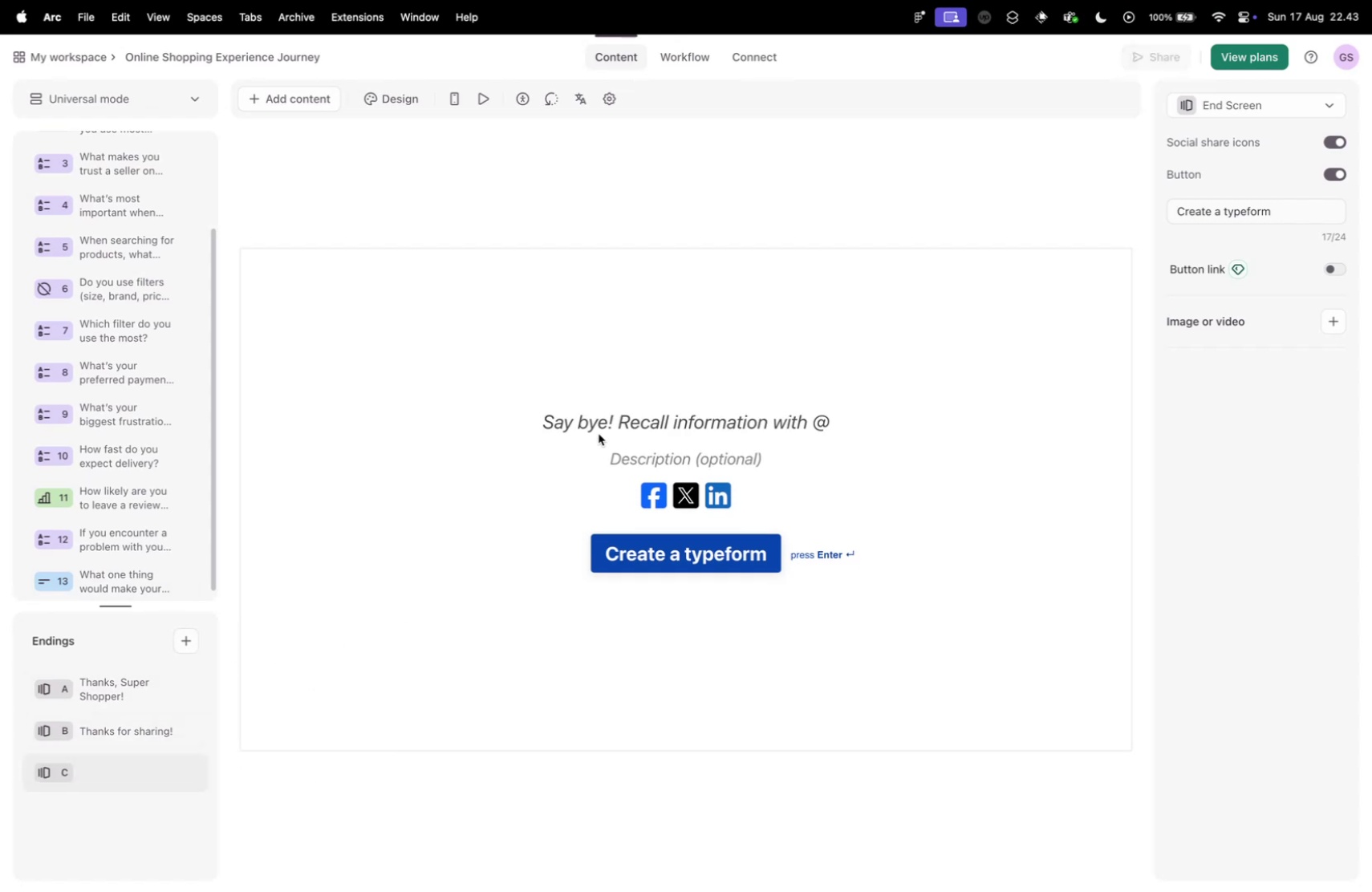 
left_click([601, 424])
 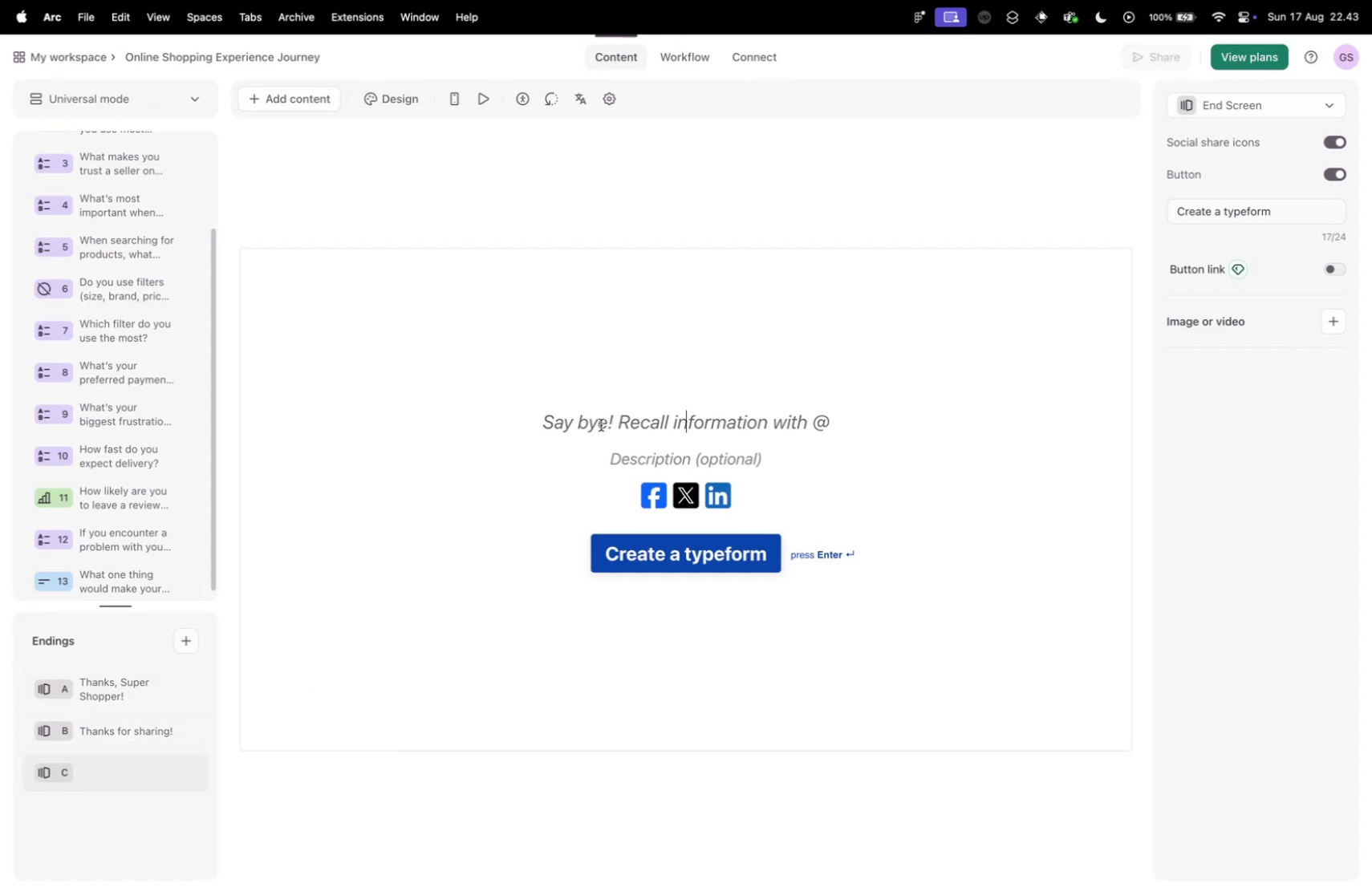 
key(Meta+CommandLeft)
 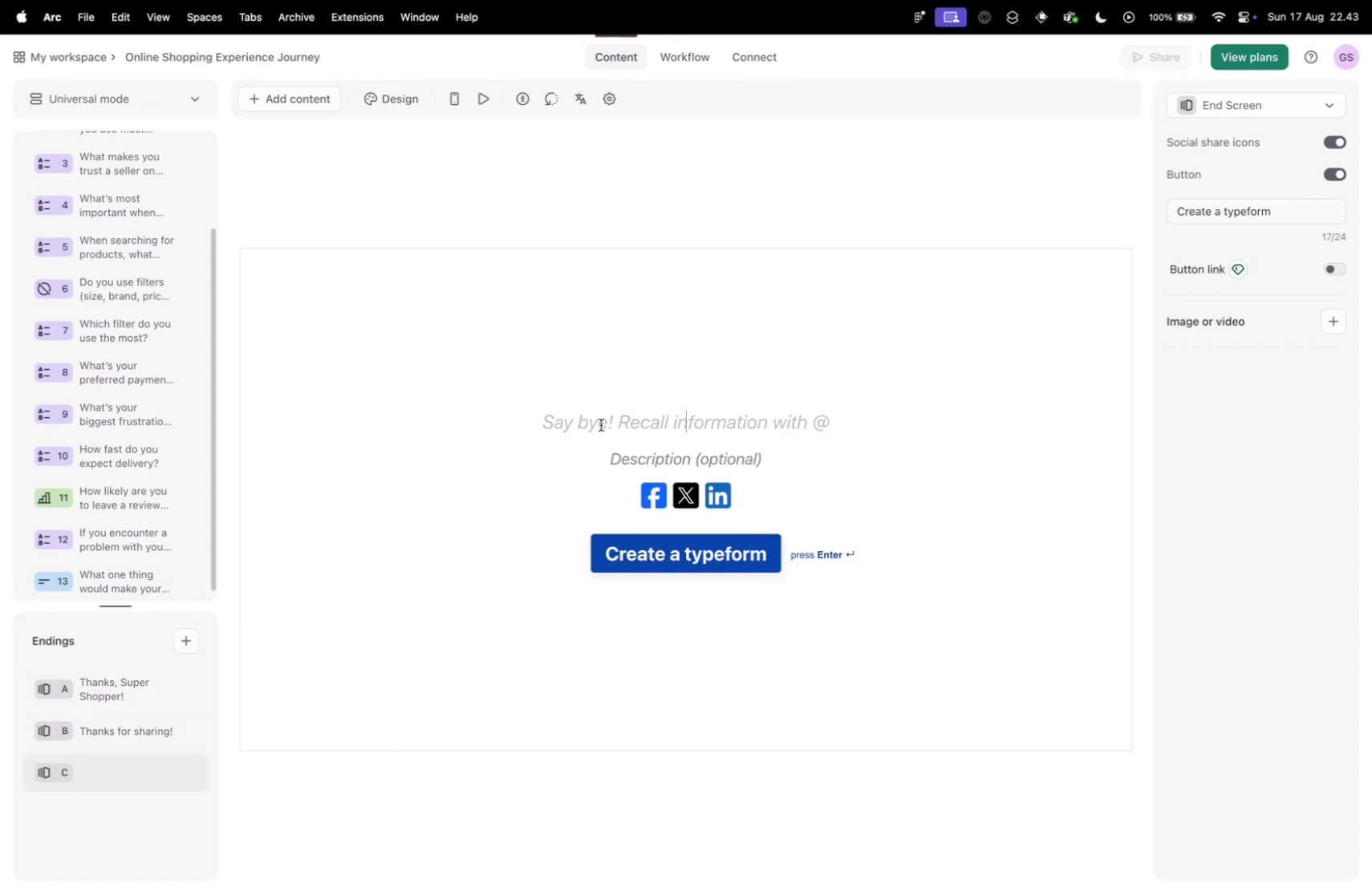 
key(Meta+V)
 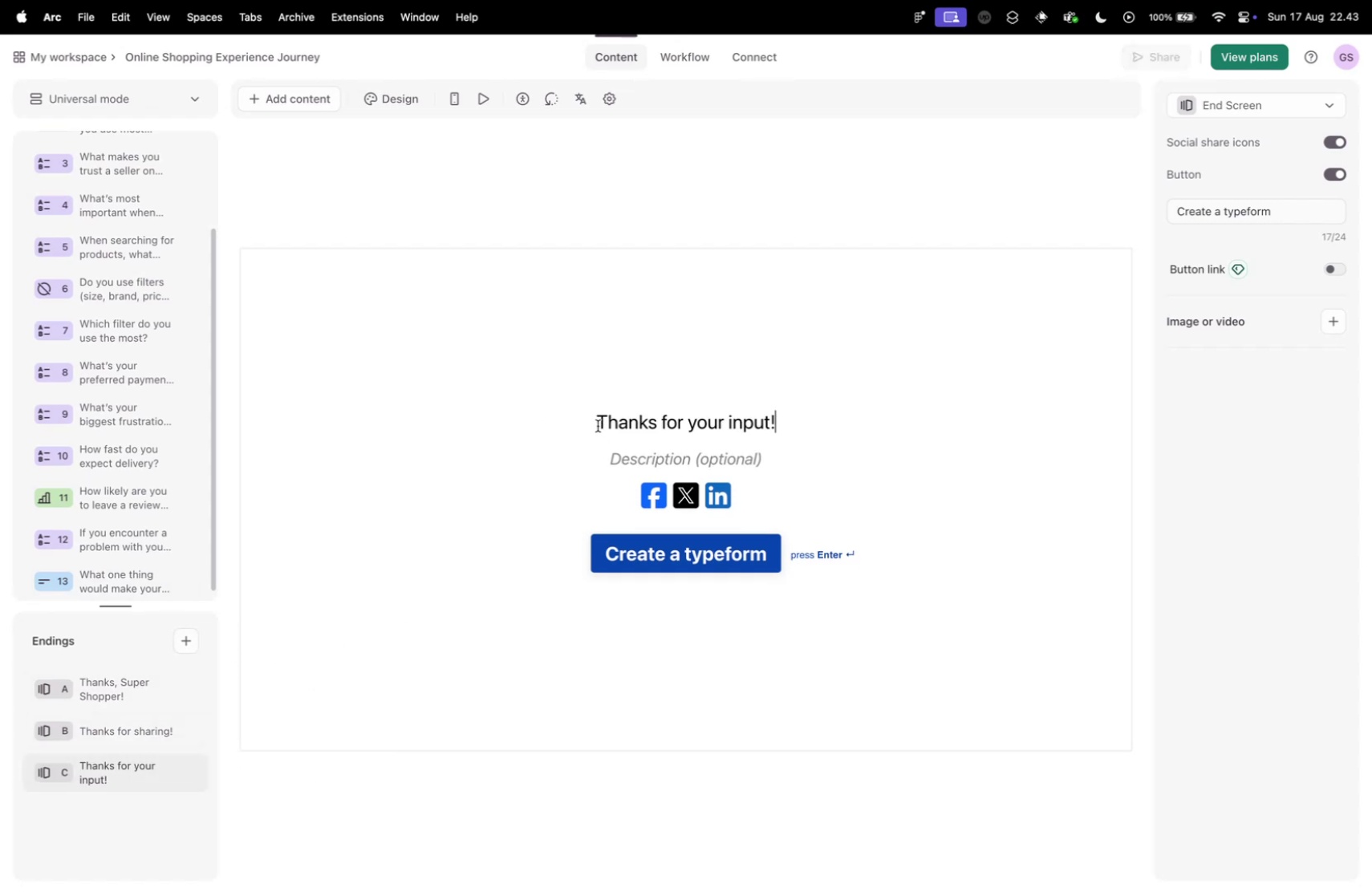 
key(Control+ControlLeft)
 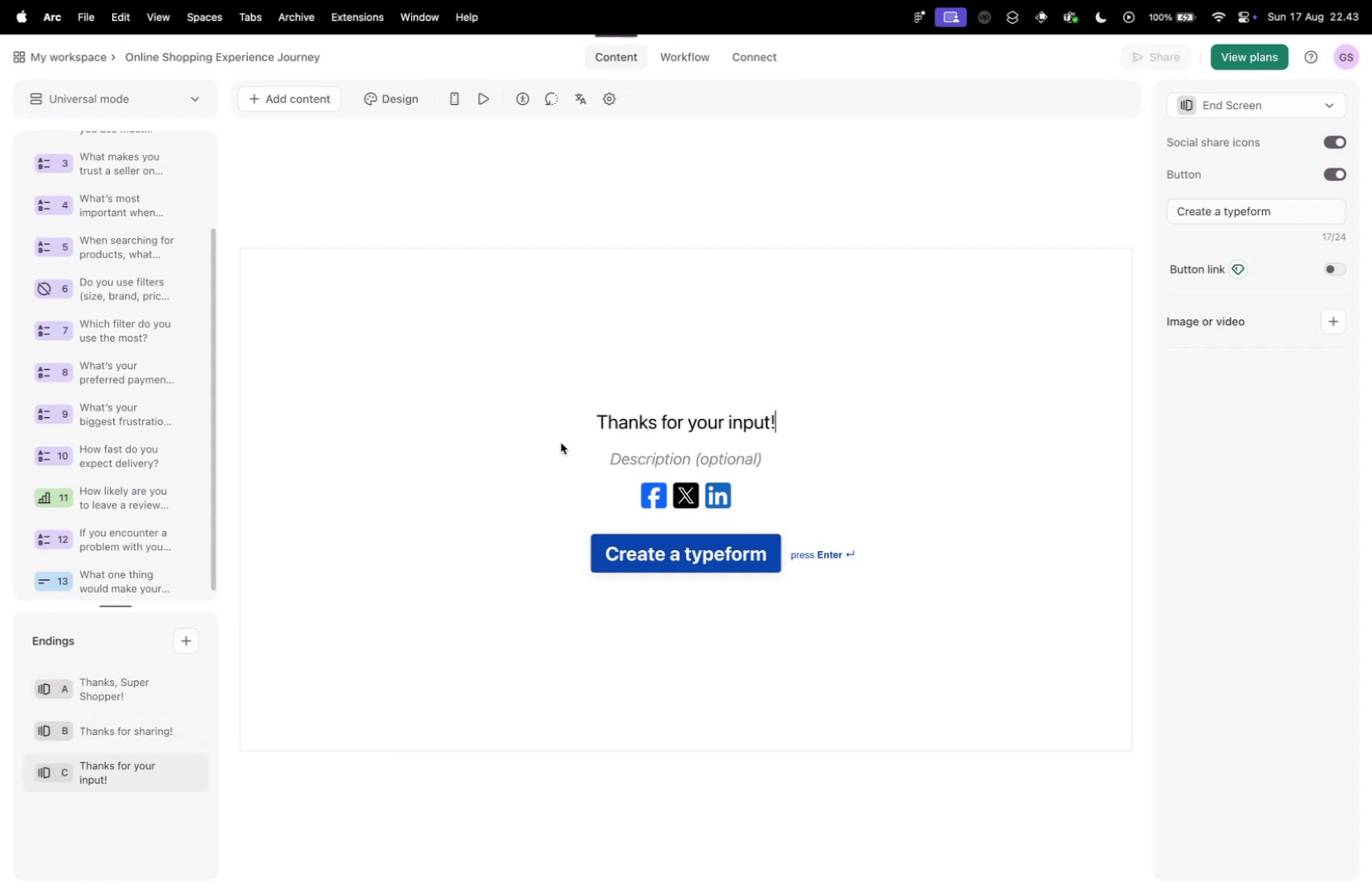 
key(Control+Tab)
 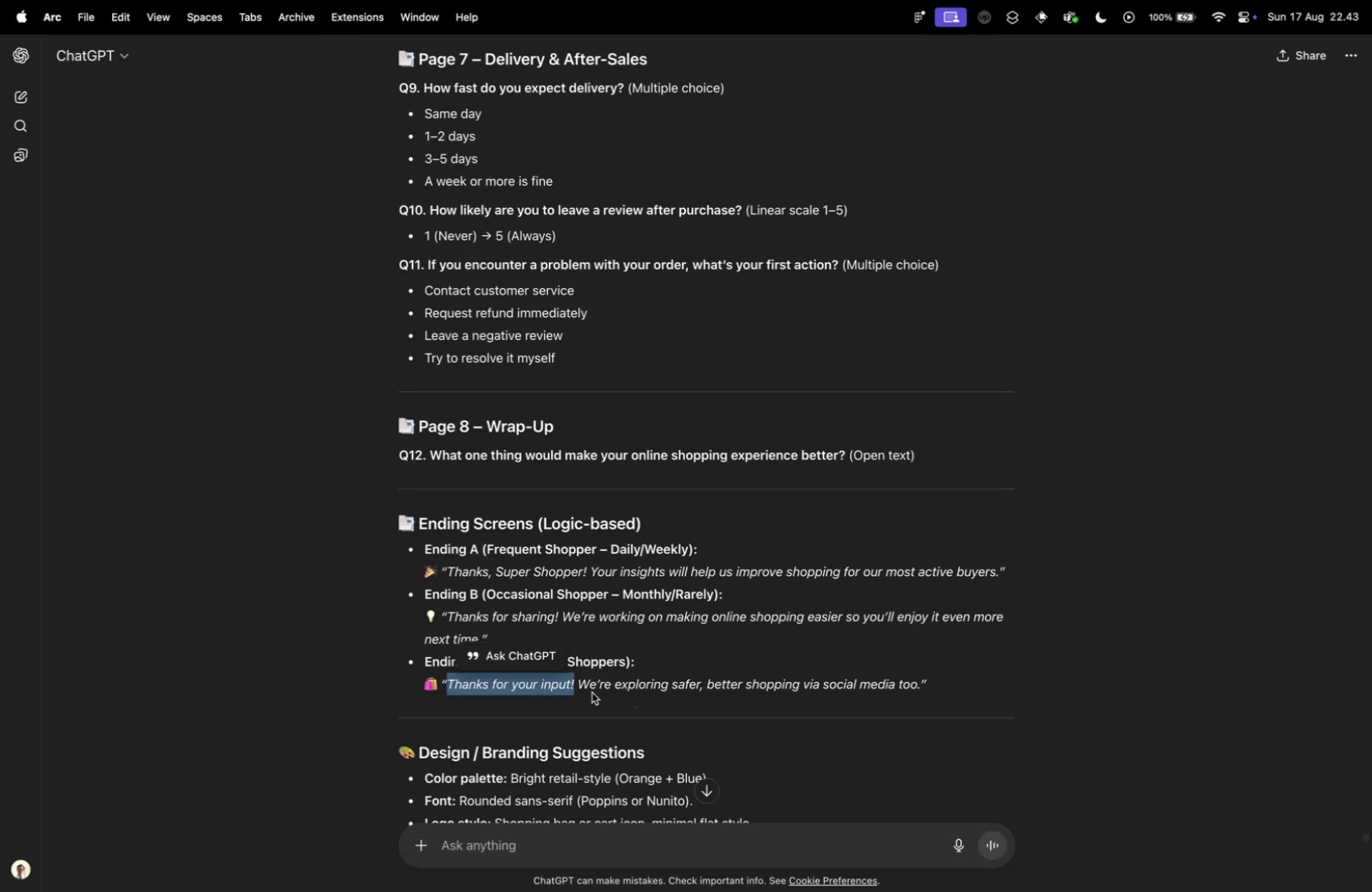 
left_click_drag(start_coordinate=[580, 685], to_coordinate=[919, 691])
 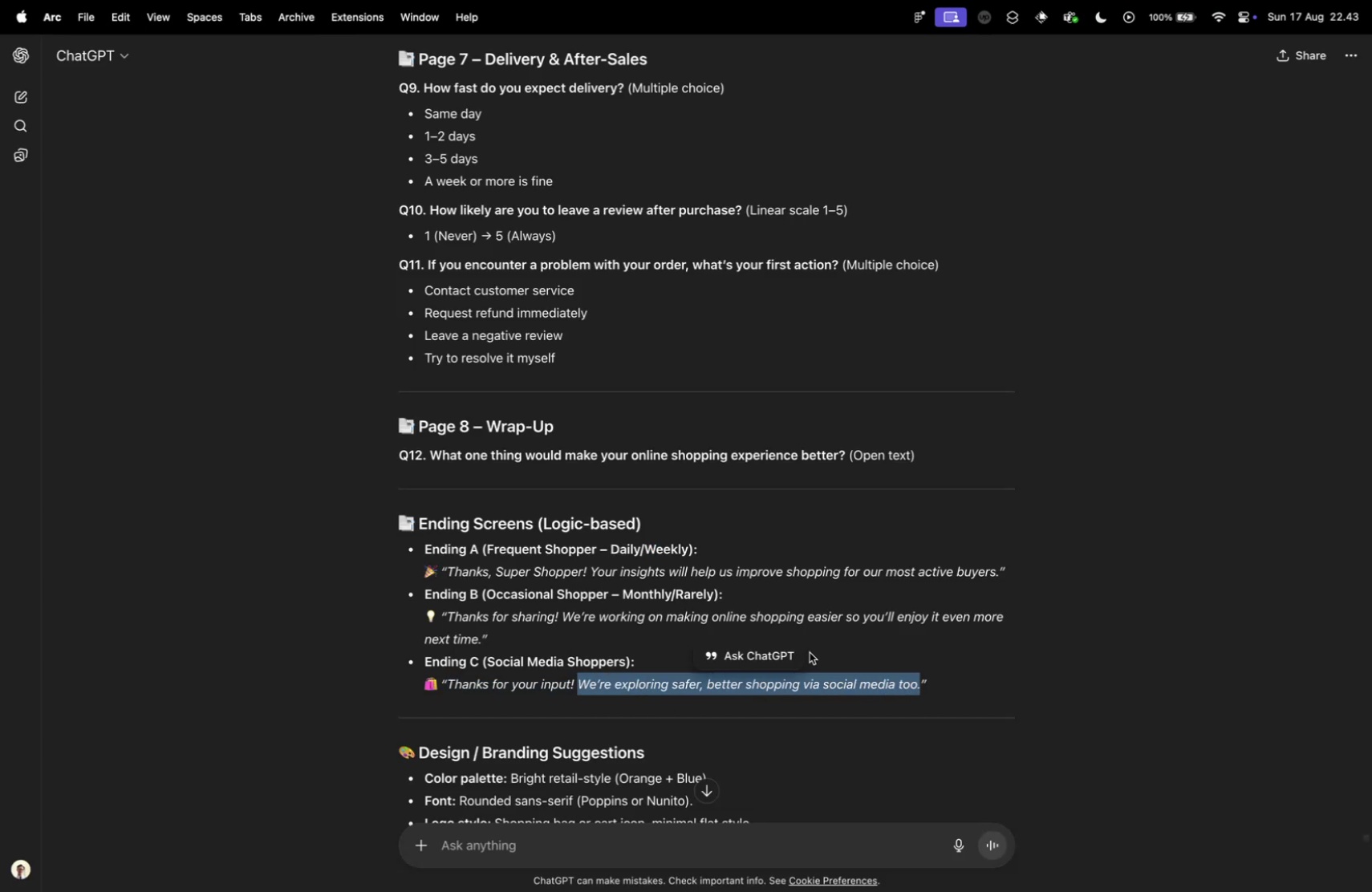 
key(Meta+CommandLeft)
 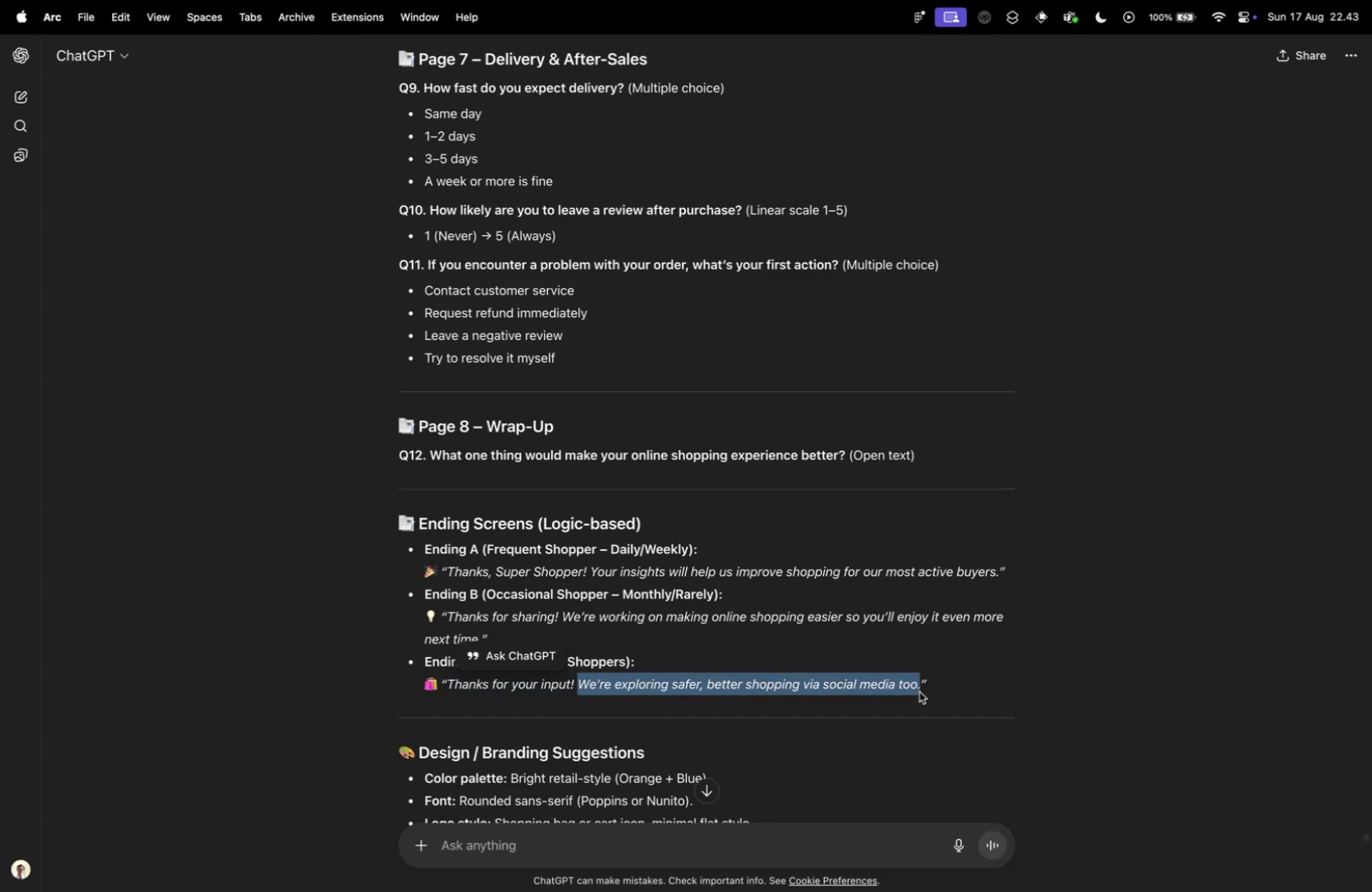 
key(Meta+C)
 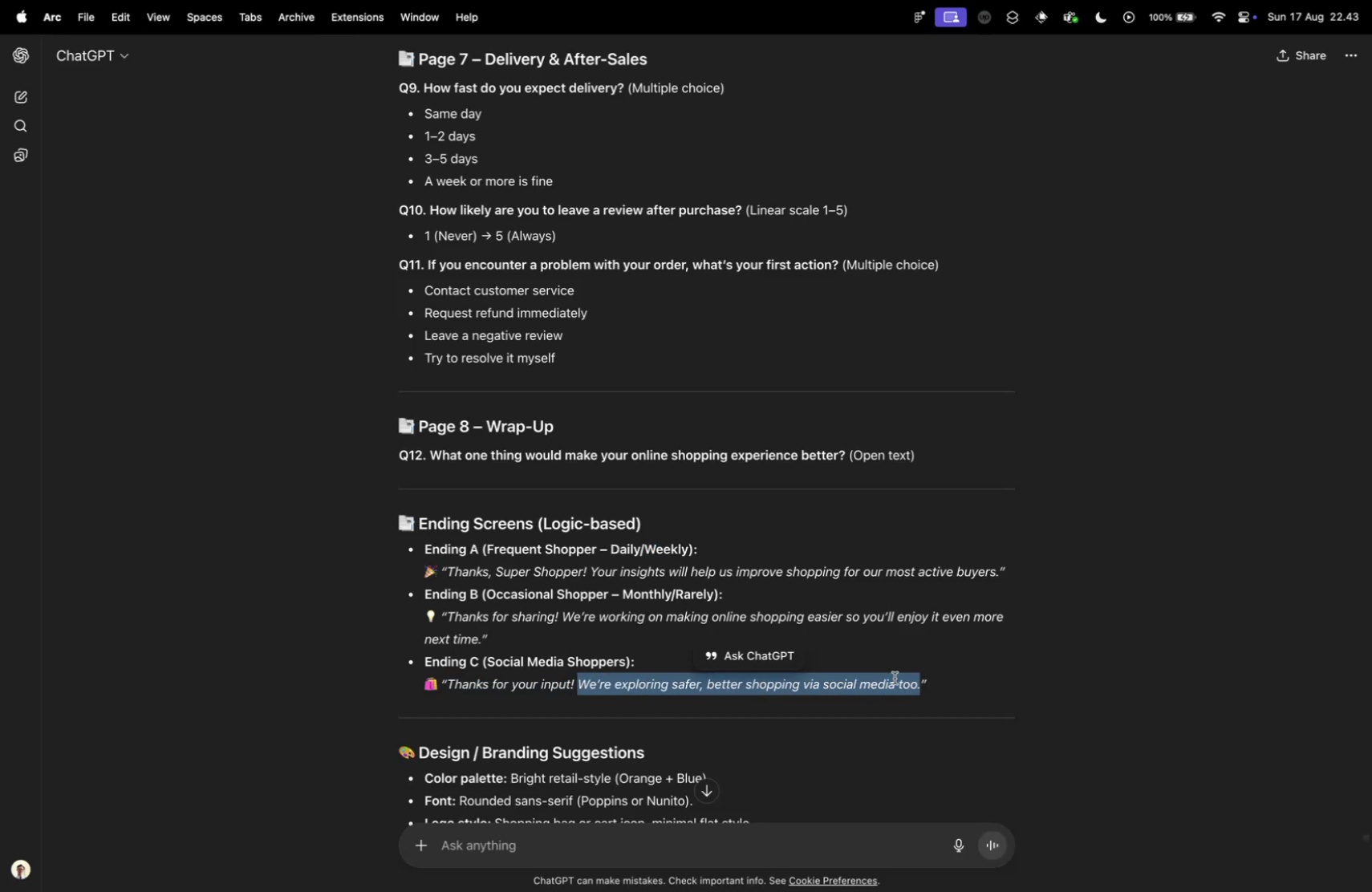 
key(Control+ControlLeft)
 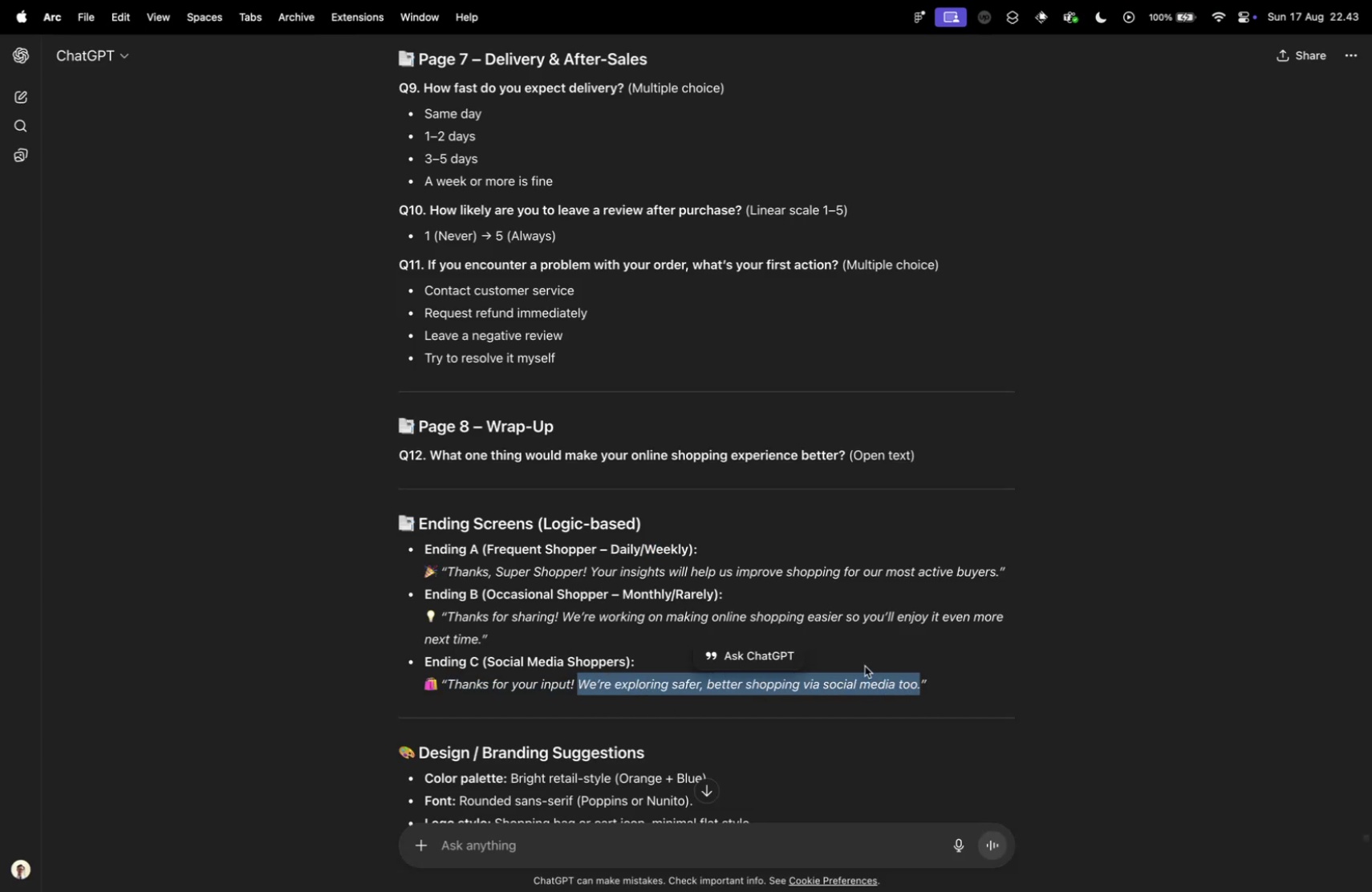 
key(Control+Tab)
 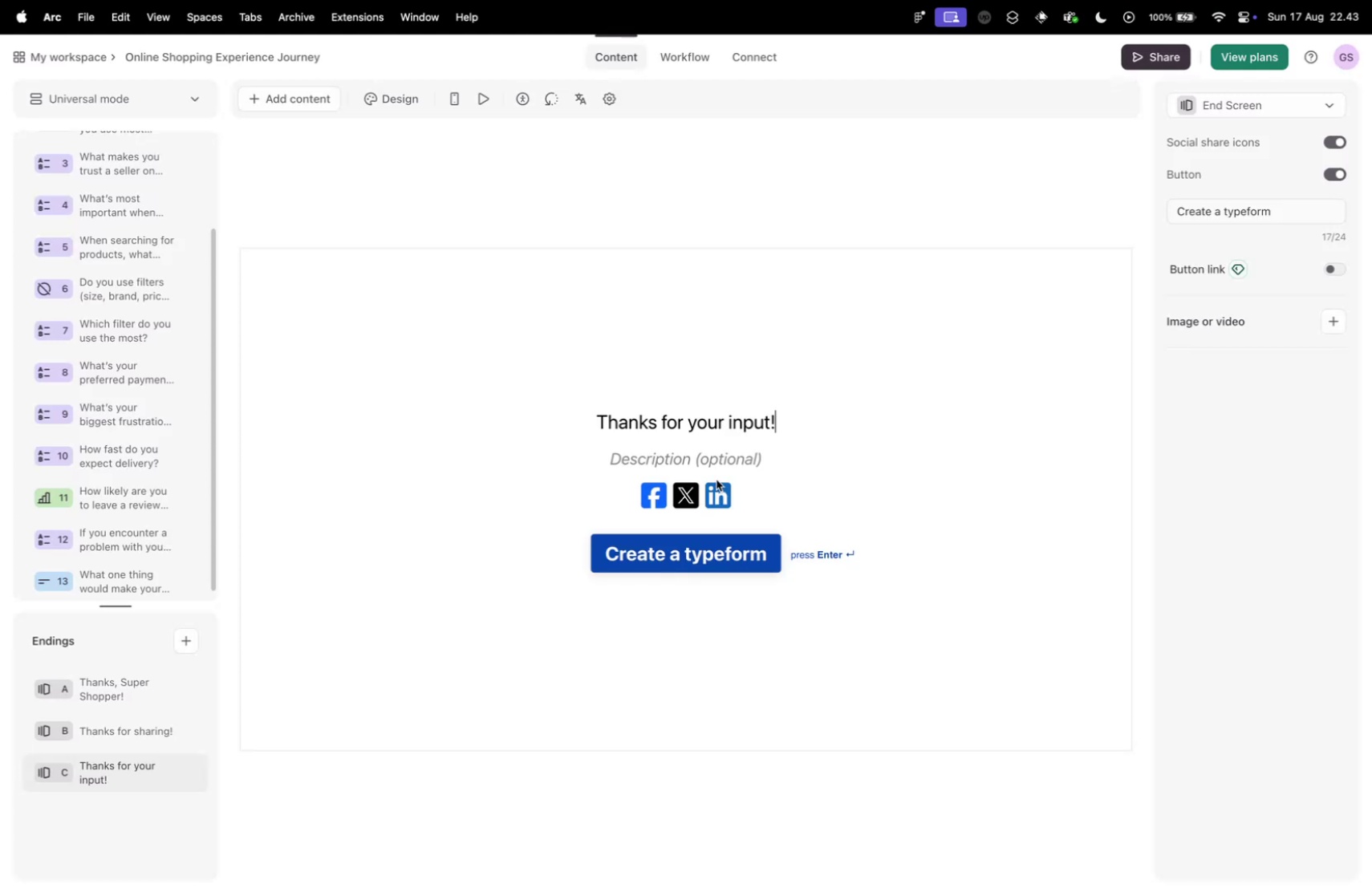 
left_click([701, 454])
 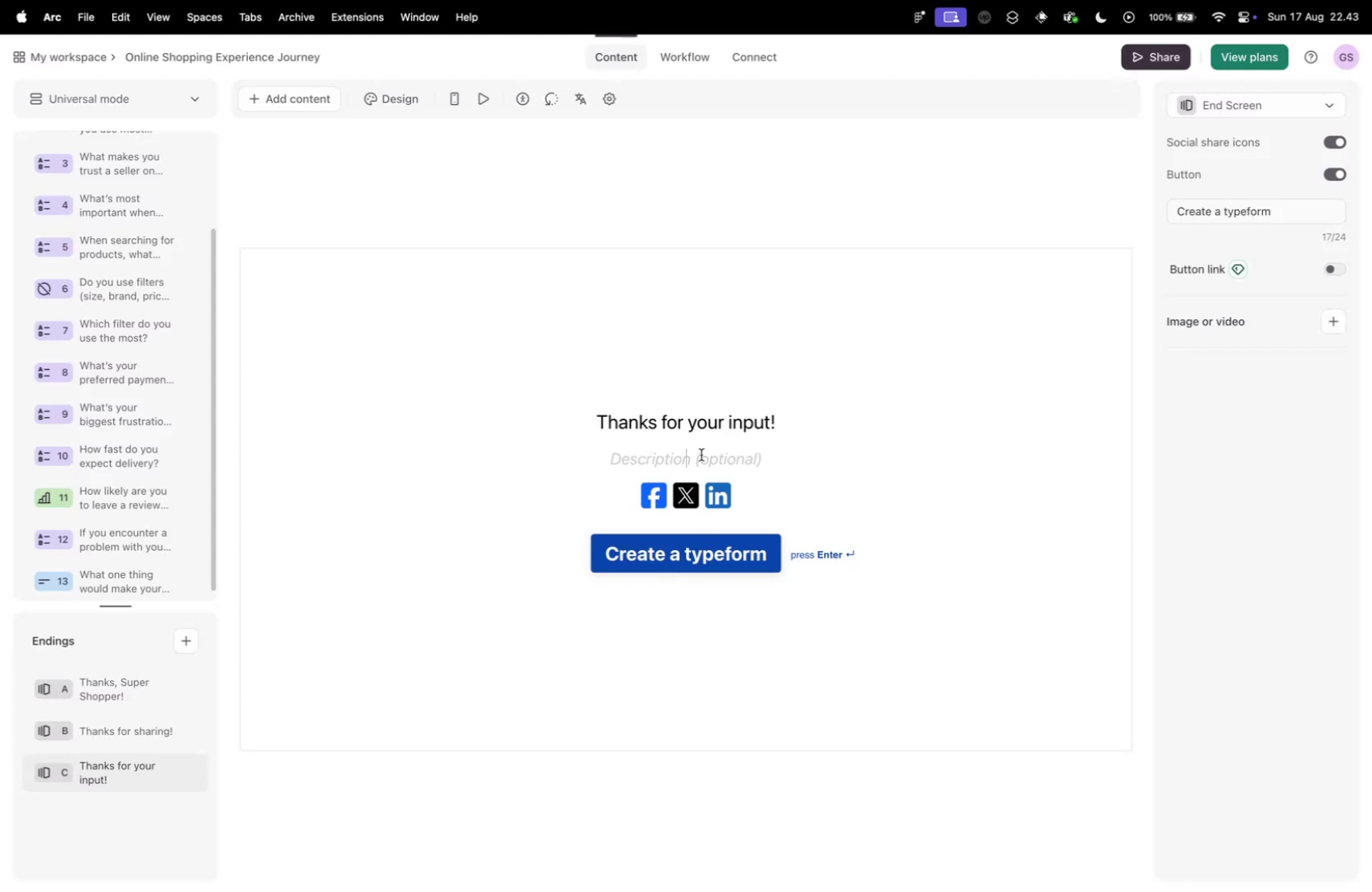 
key(Meta+V)
 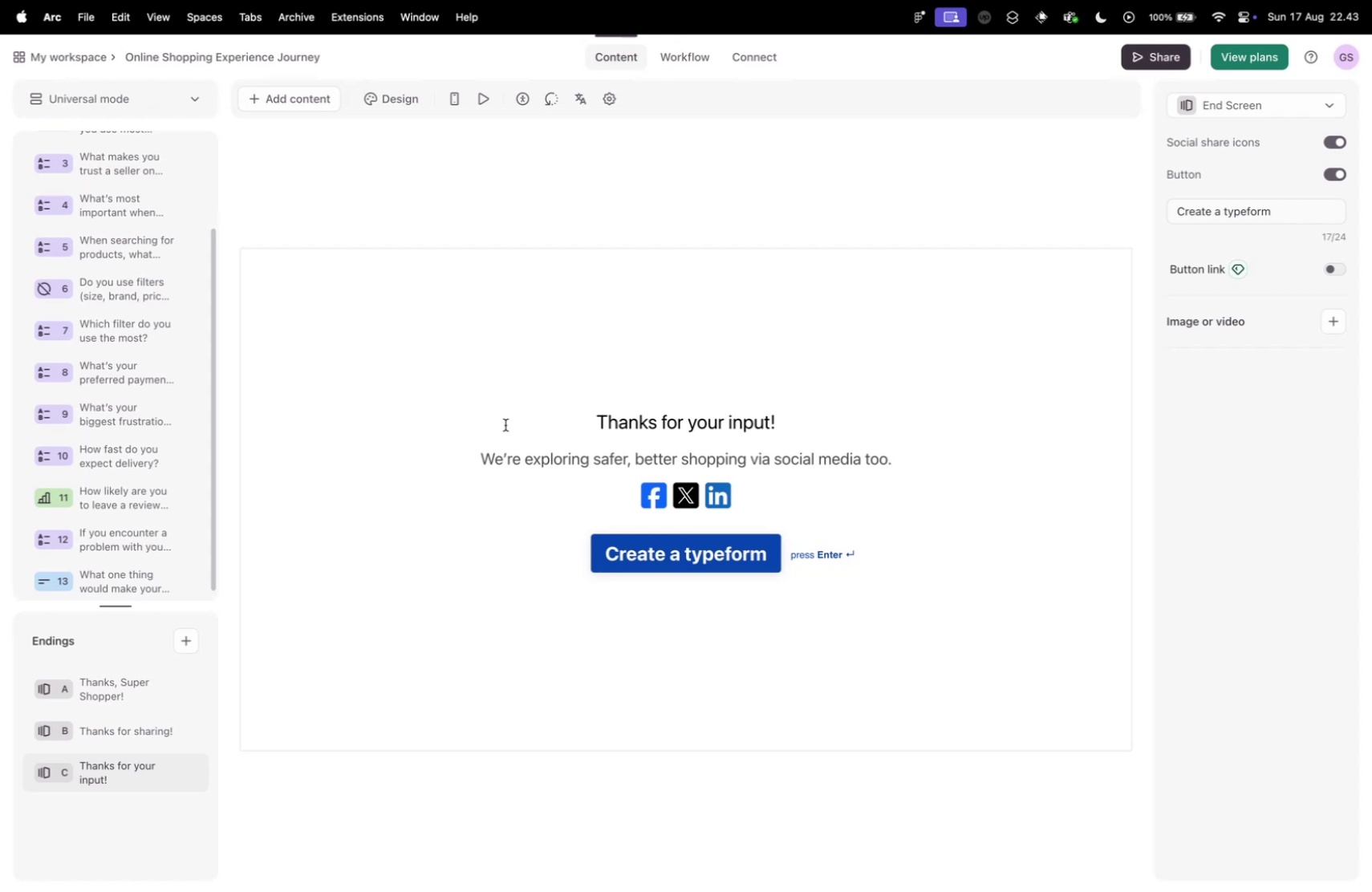 
key(Control+ControlLeft)
 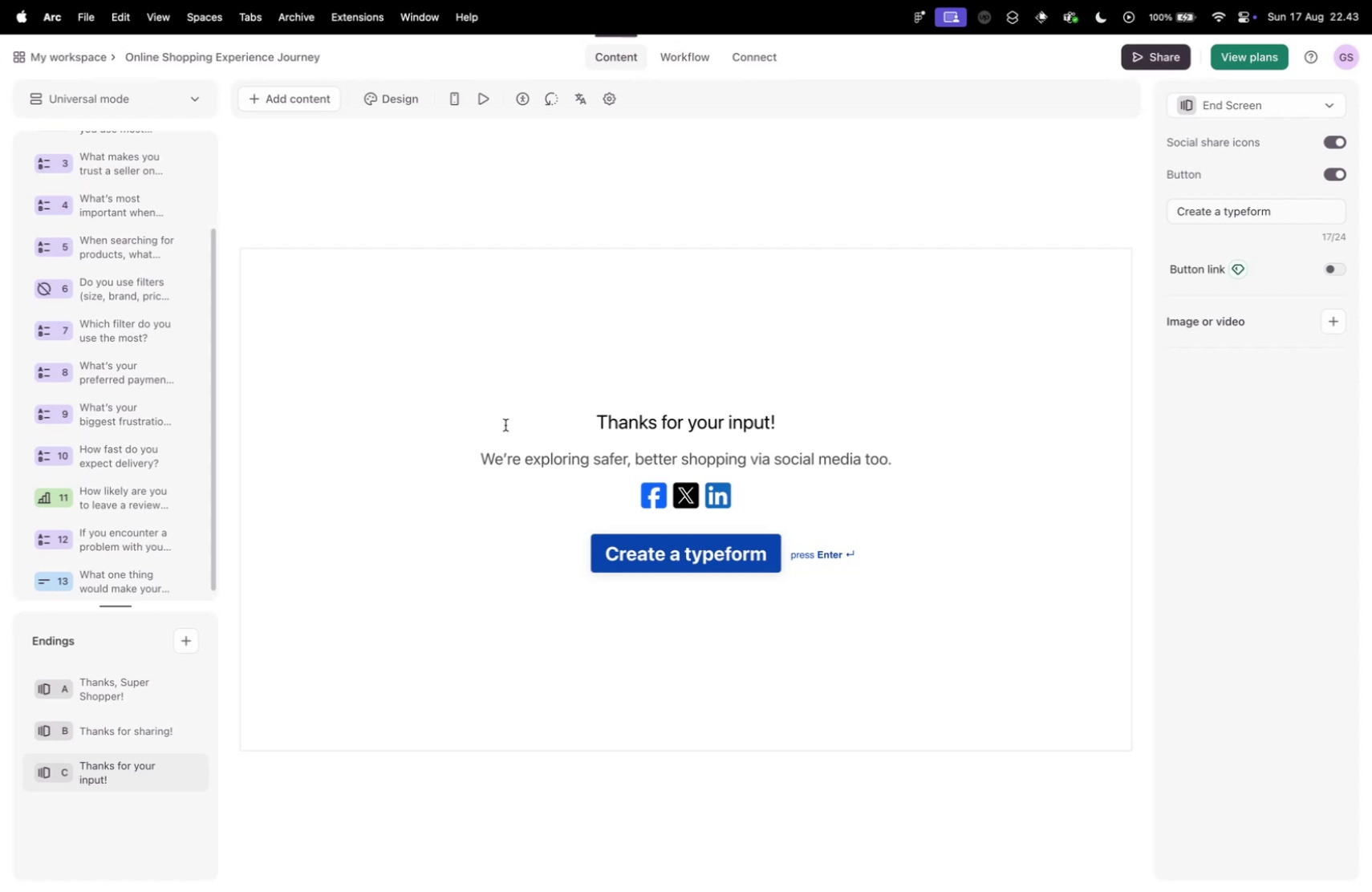 
key(Control+Tab)
 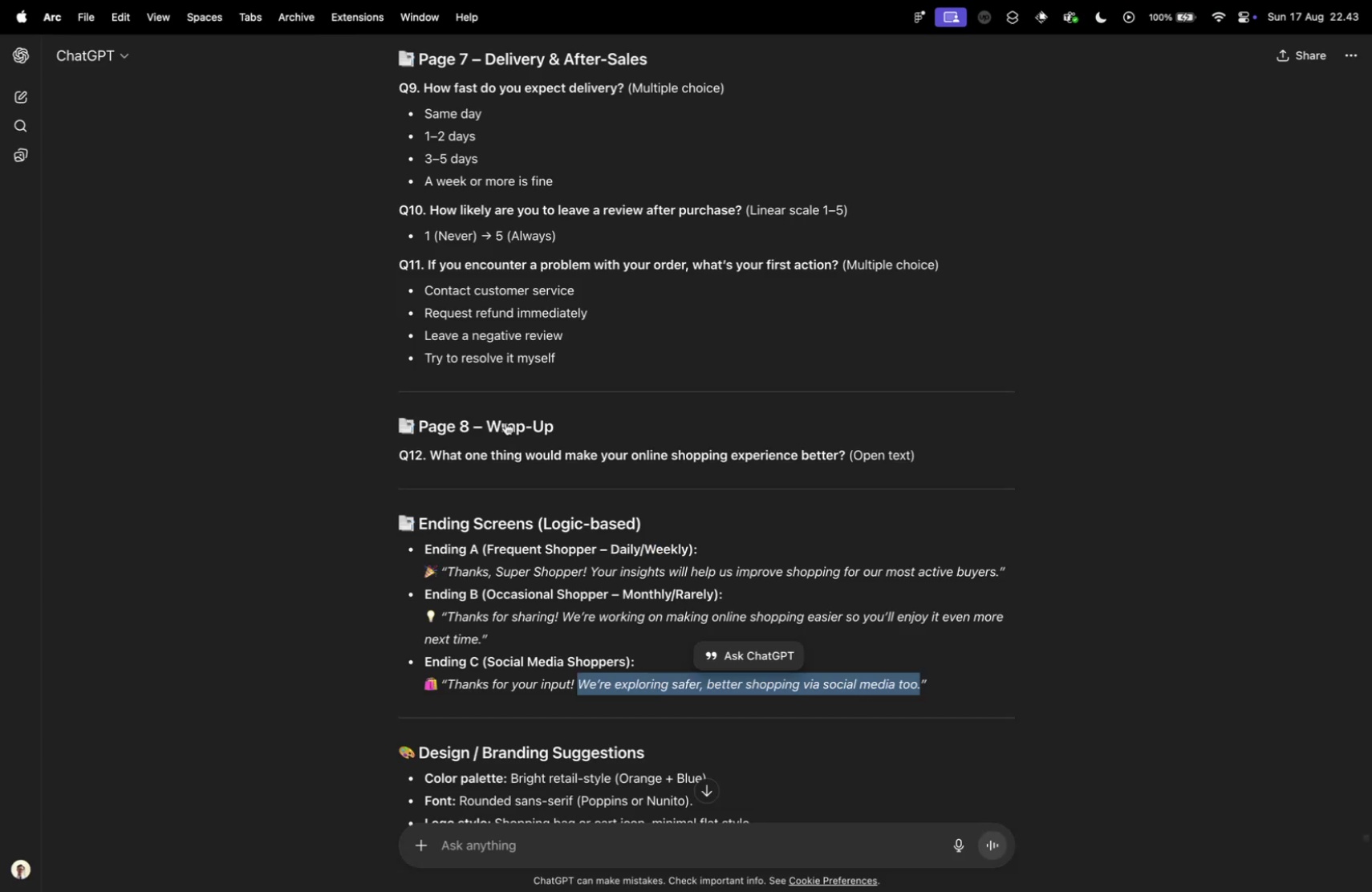 
scroll: coordinate [490, 466], scroll_direction: down, amount: 14.0
 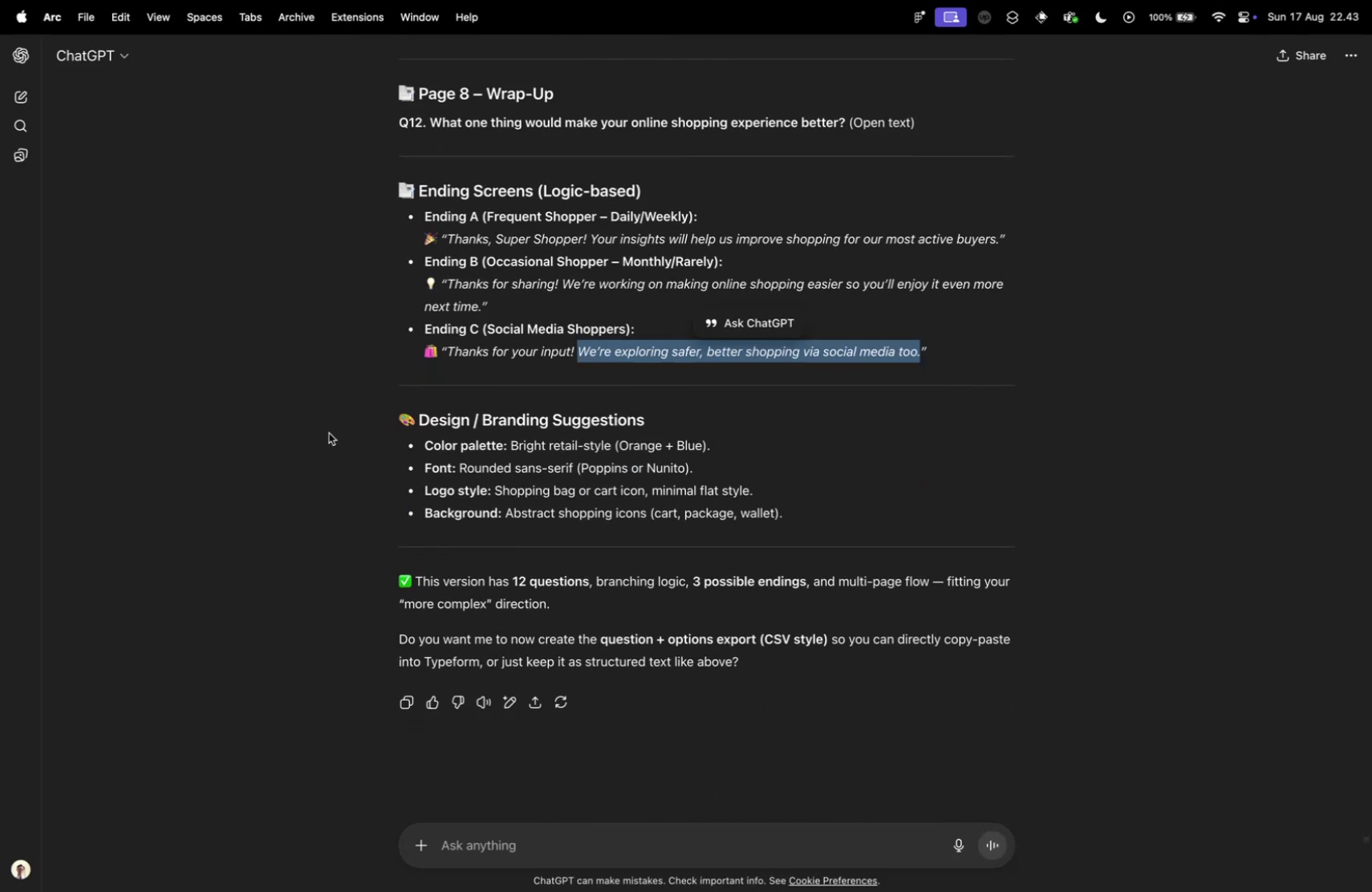 
left_click([282, 426])
 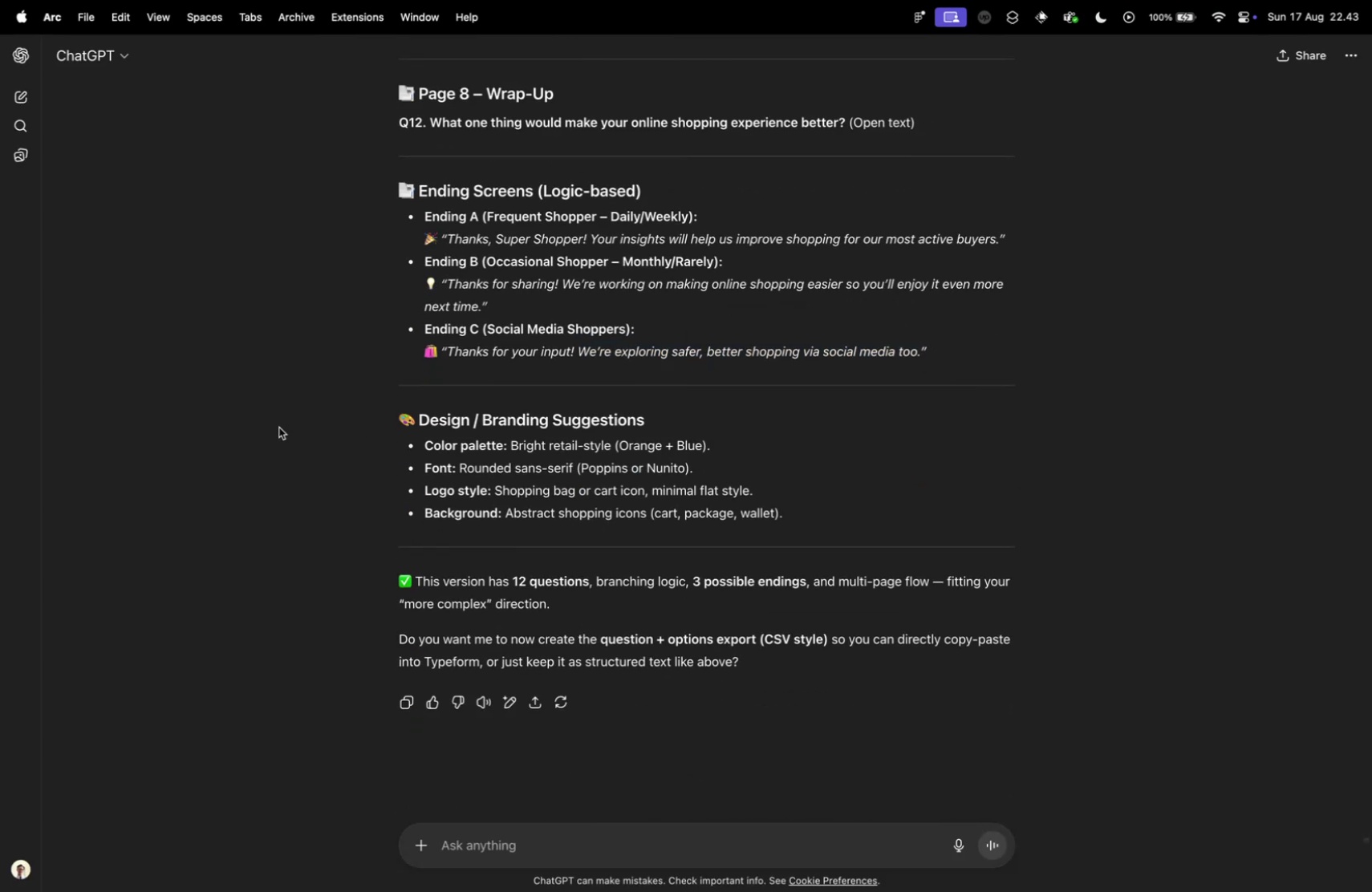 
key(Control+ControlLeft)
 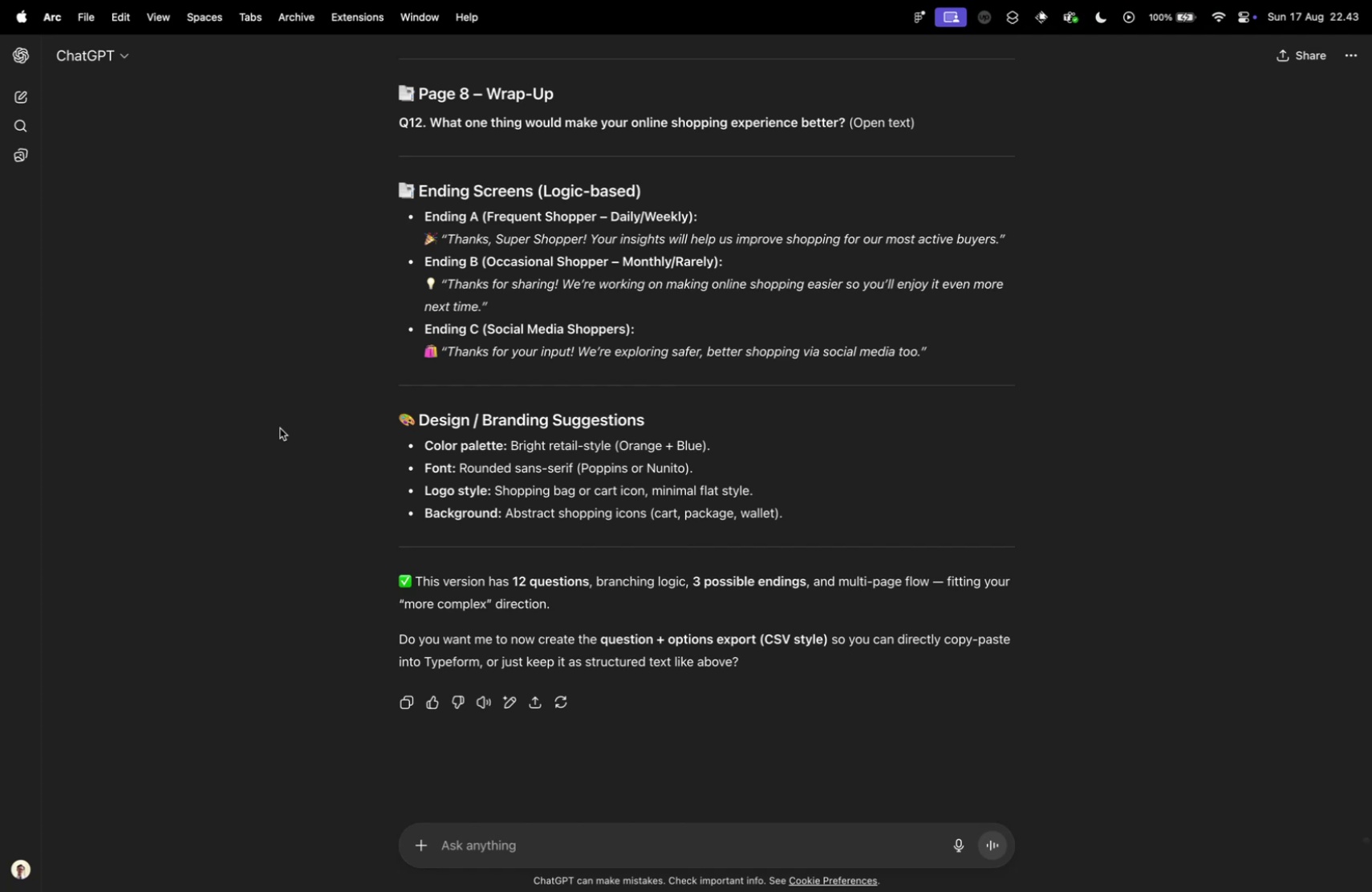 
key(Control+Tab)
 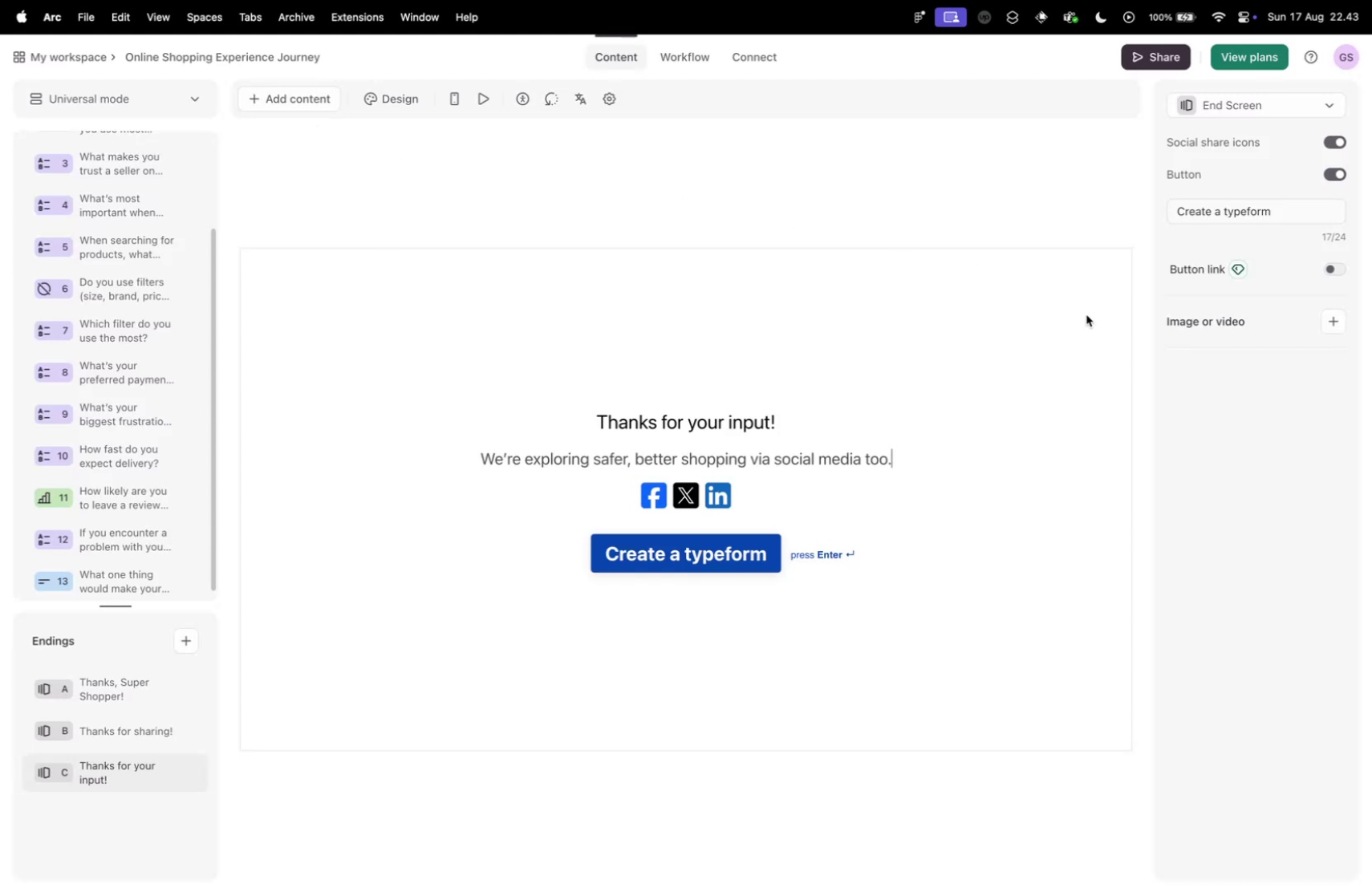 
left_click([1337, 173])
 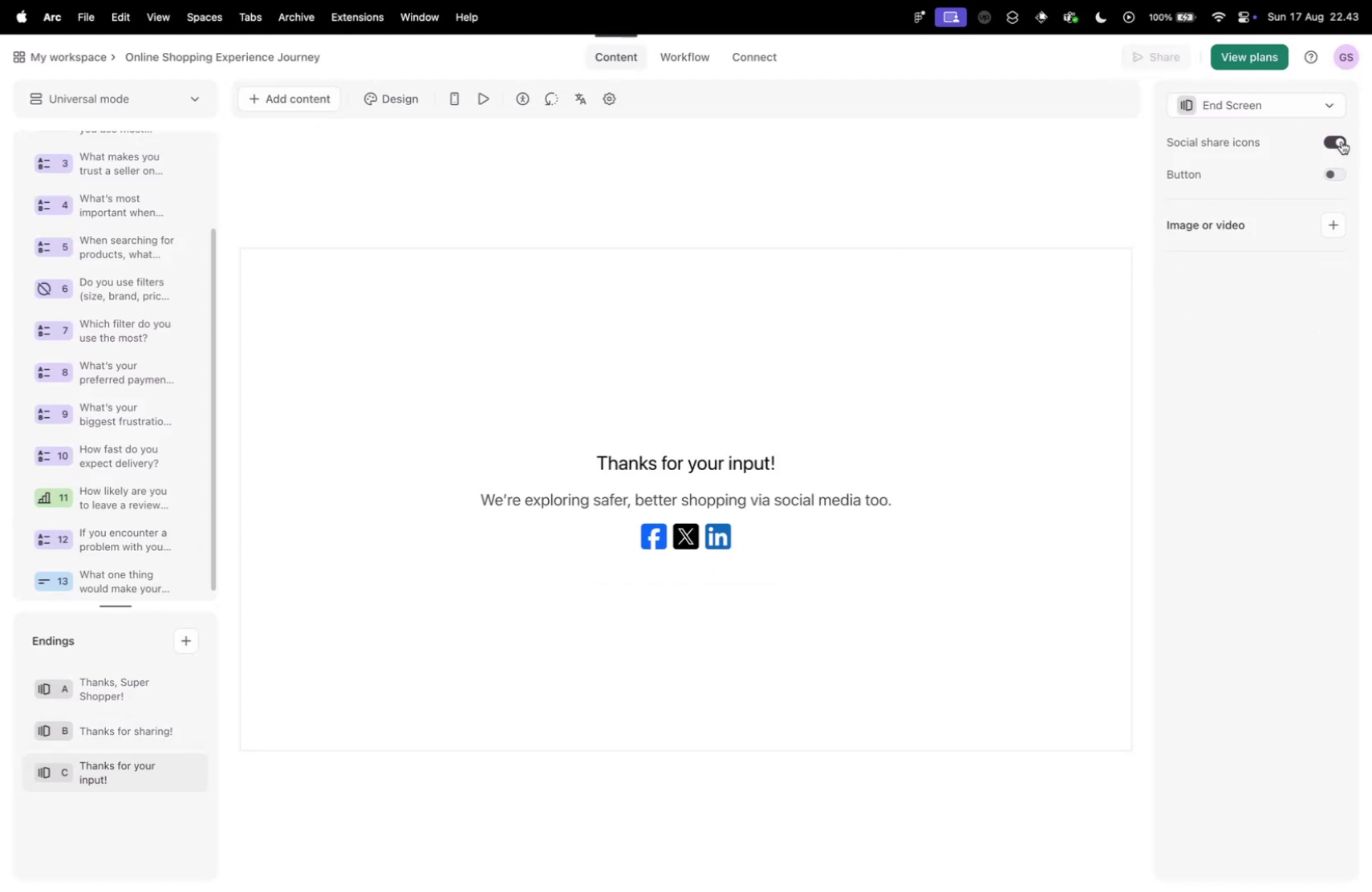 
left_click([101, 728])
 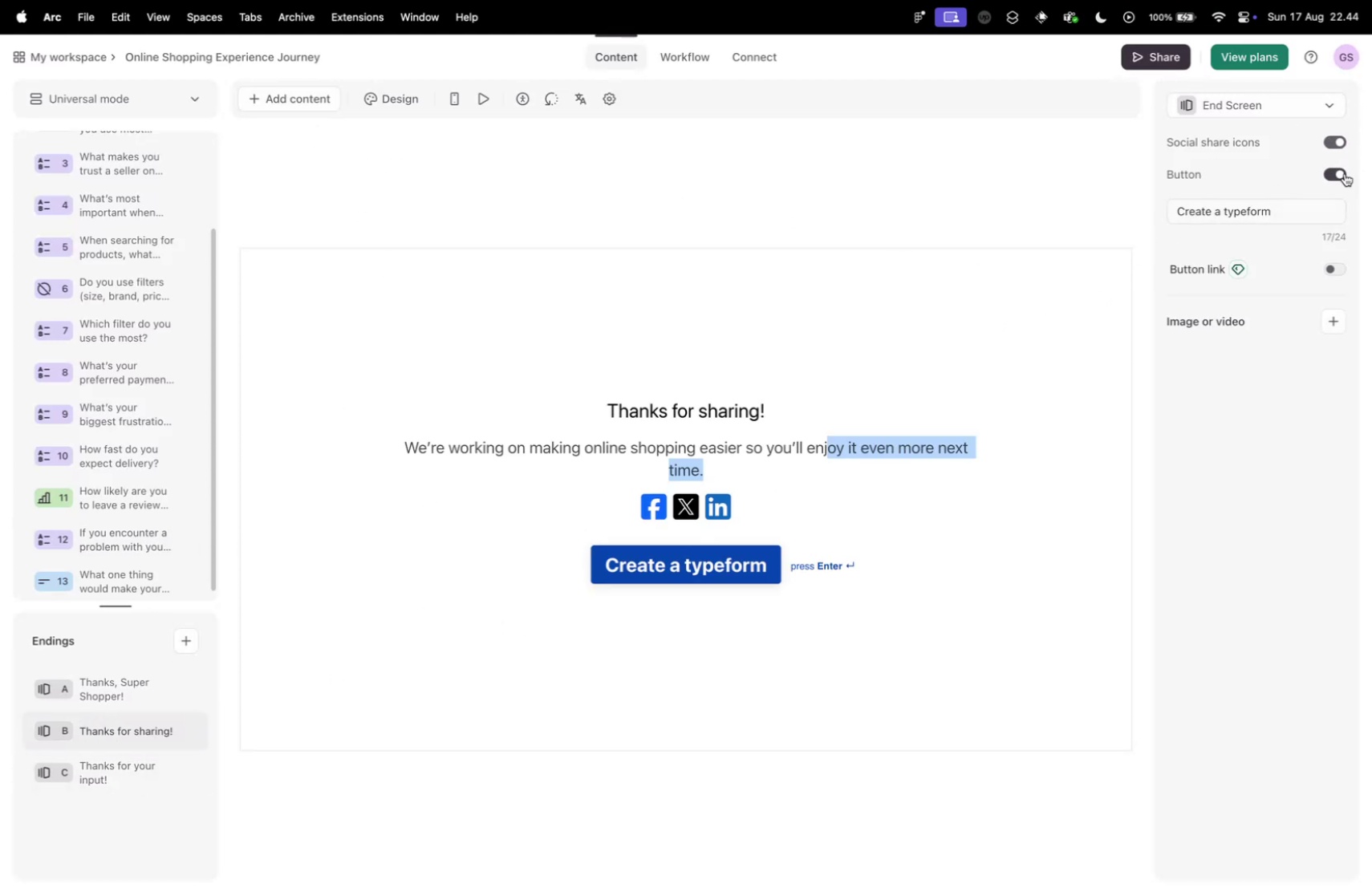 
double_click([1346, 146])
 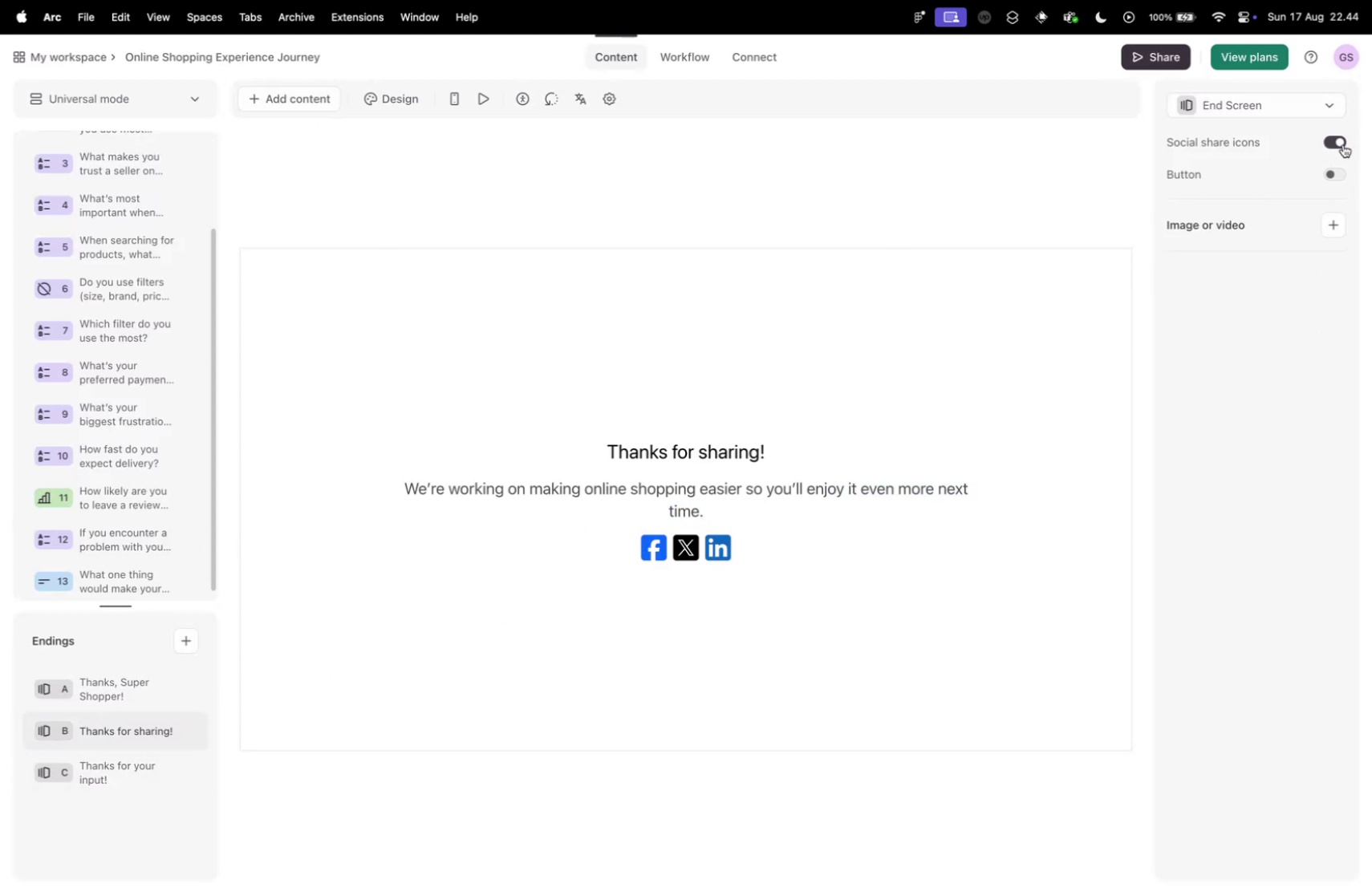 
triple_click([1336, 141])
 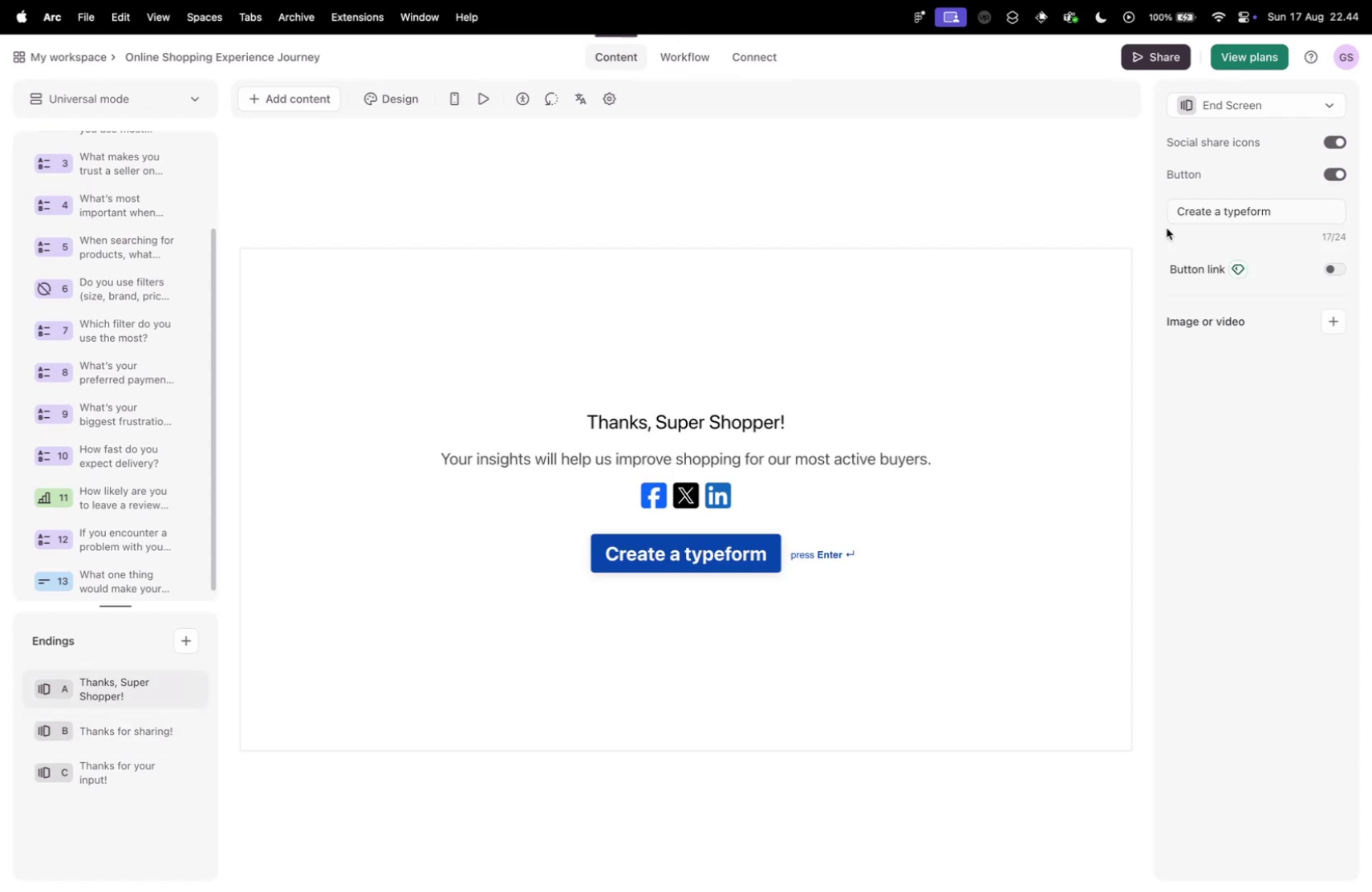 
left_click([1329, 172])
 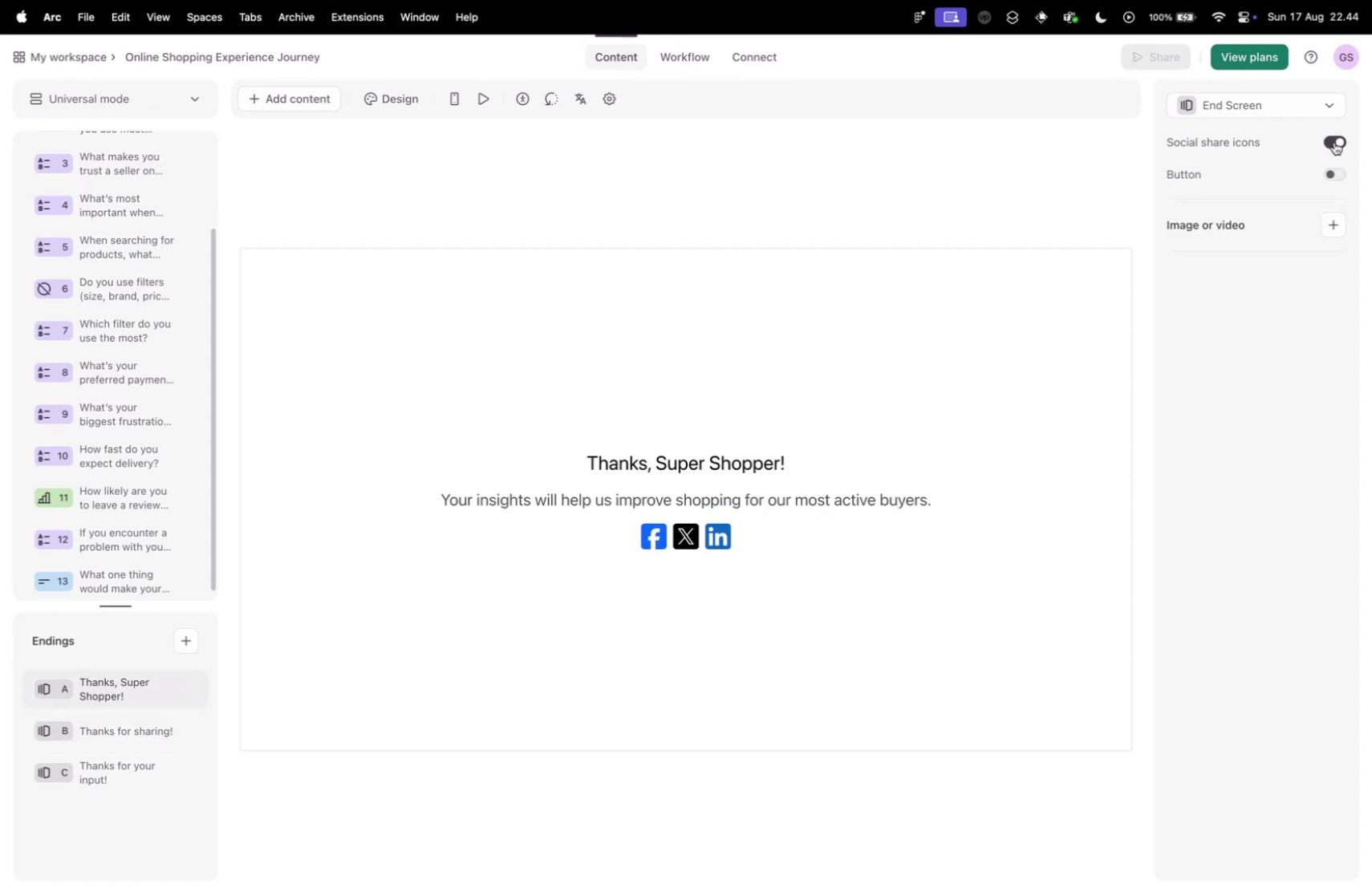 
left_click([1334, 142])
 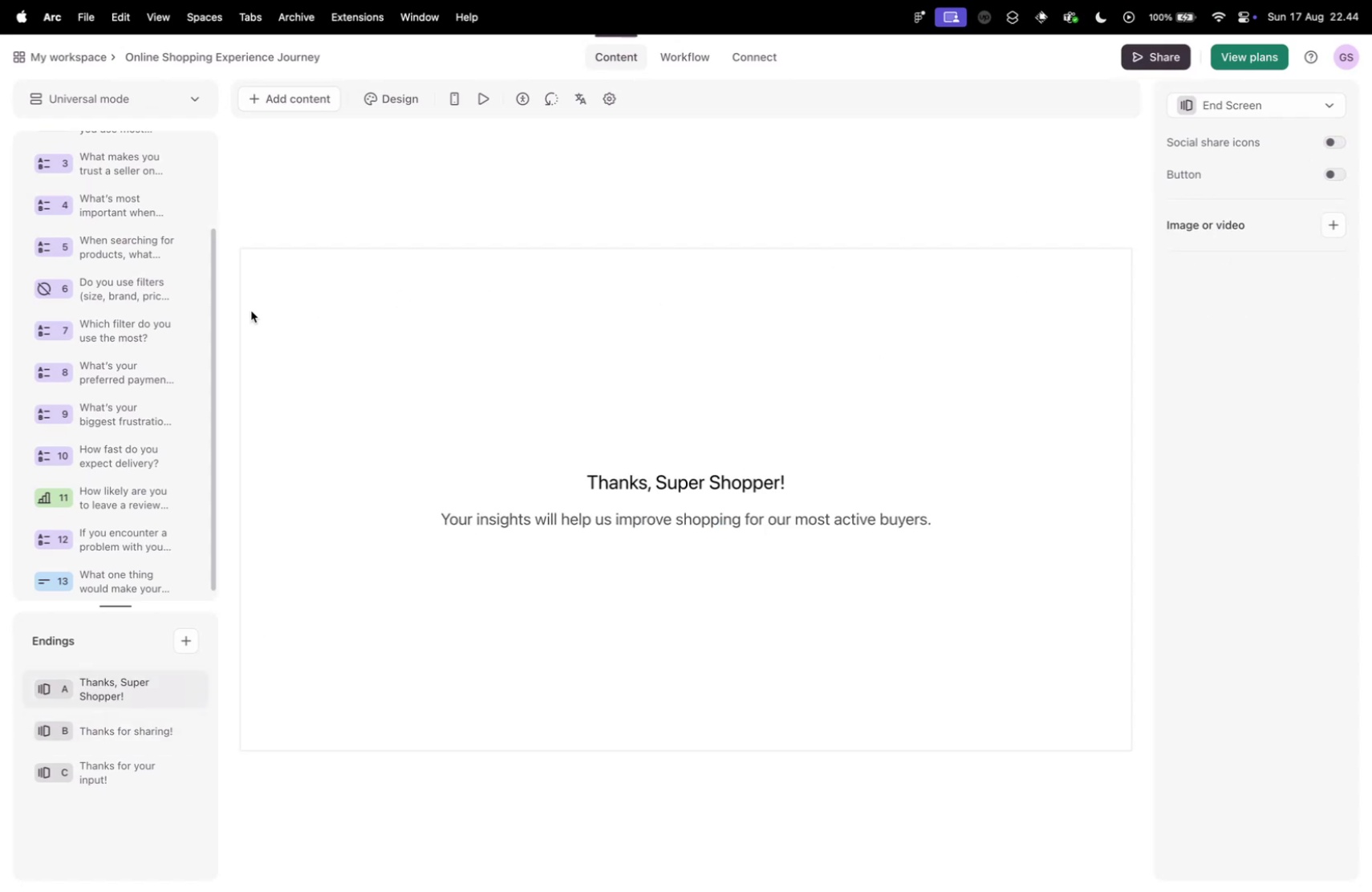 
scroll: coordinate [139, 190], scroll_direction: up, amount: 33.0
 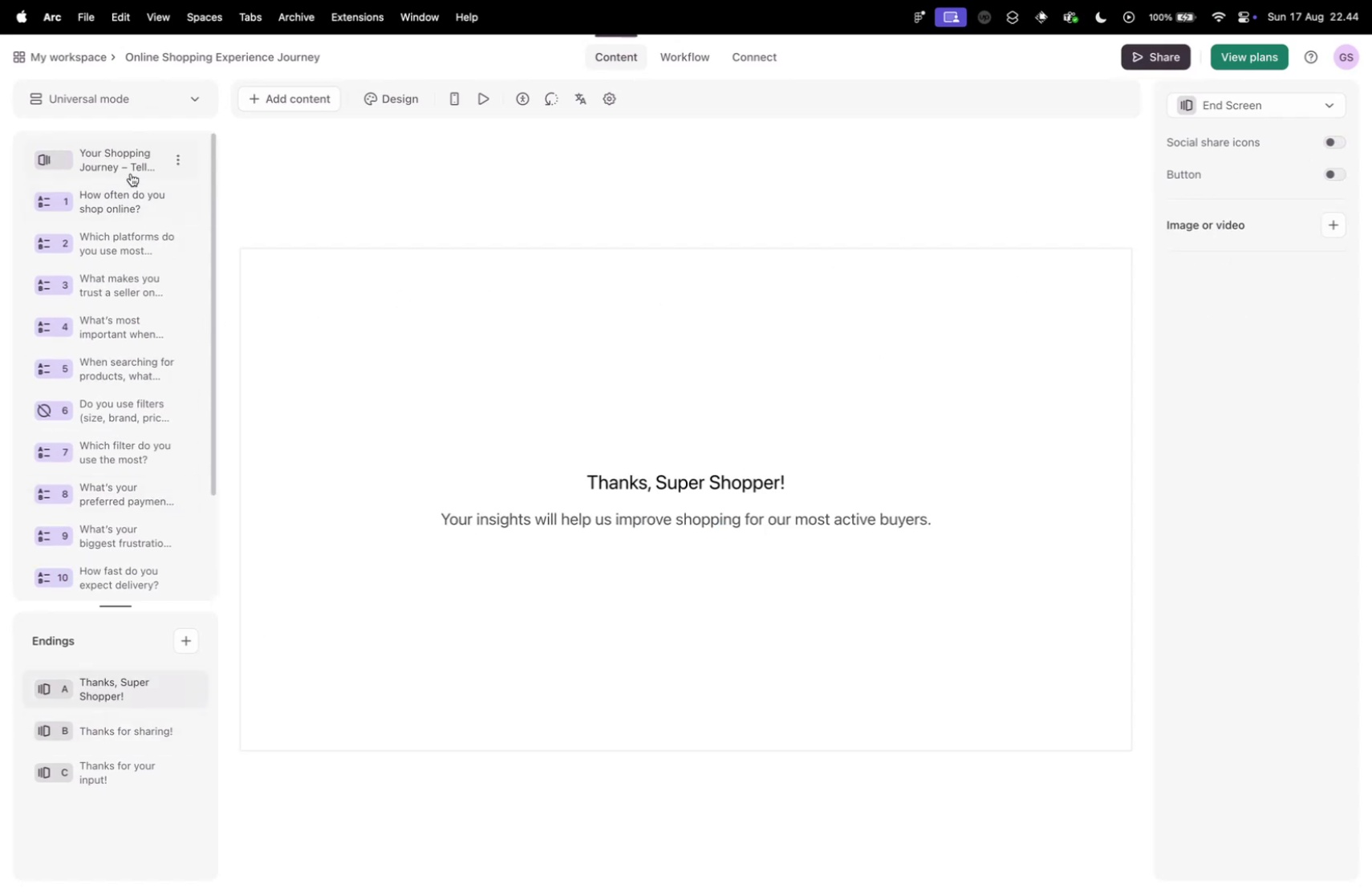 
left_click([128, 167])
 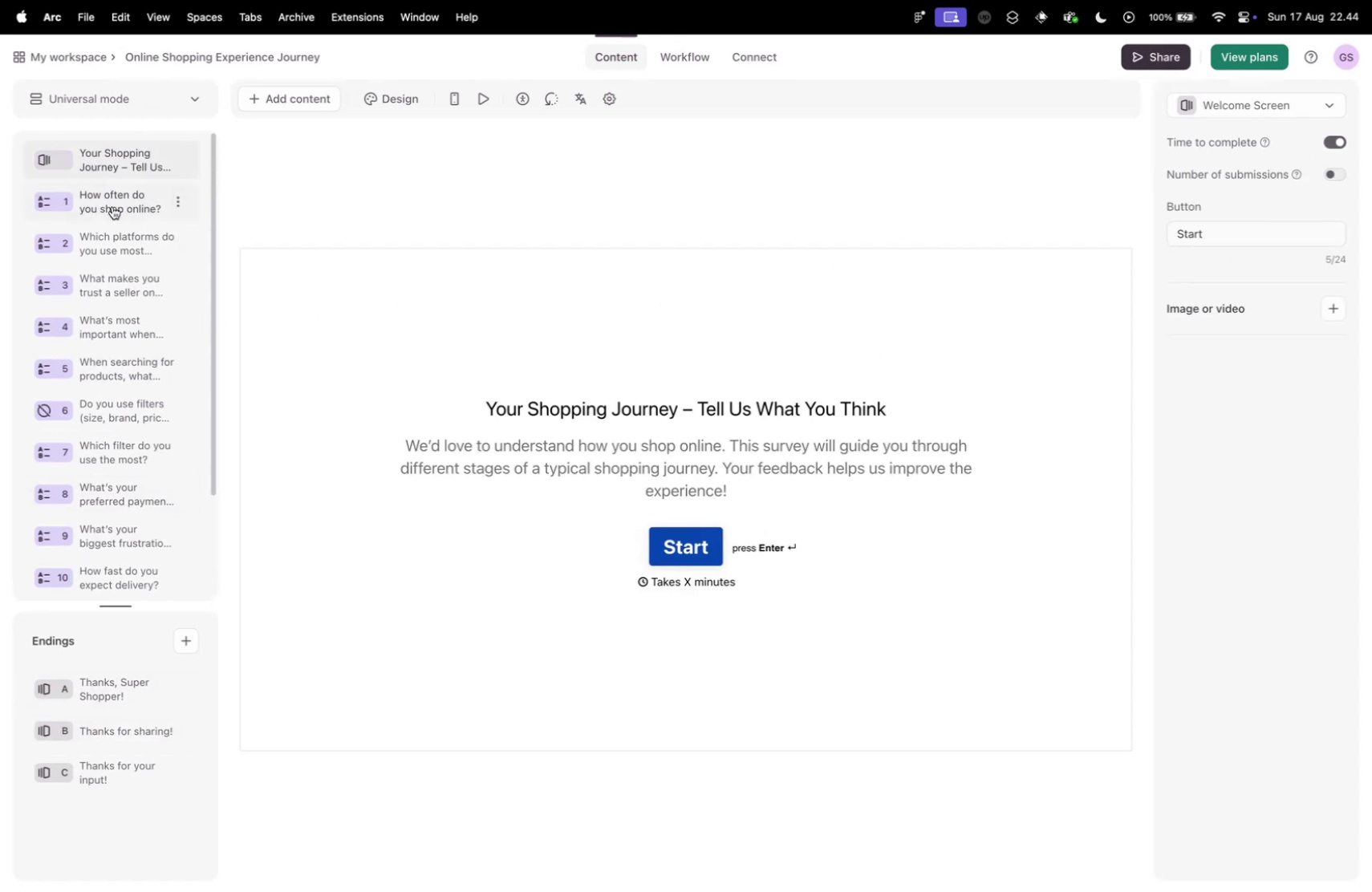 
key(Control+ControlLeft)
 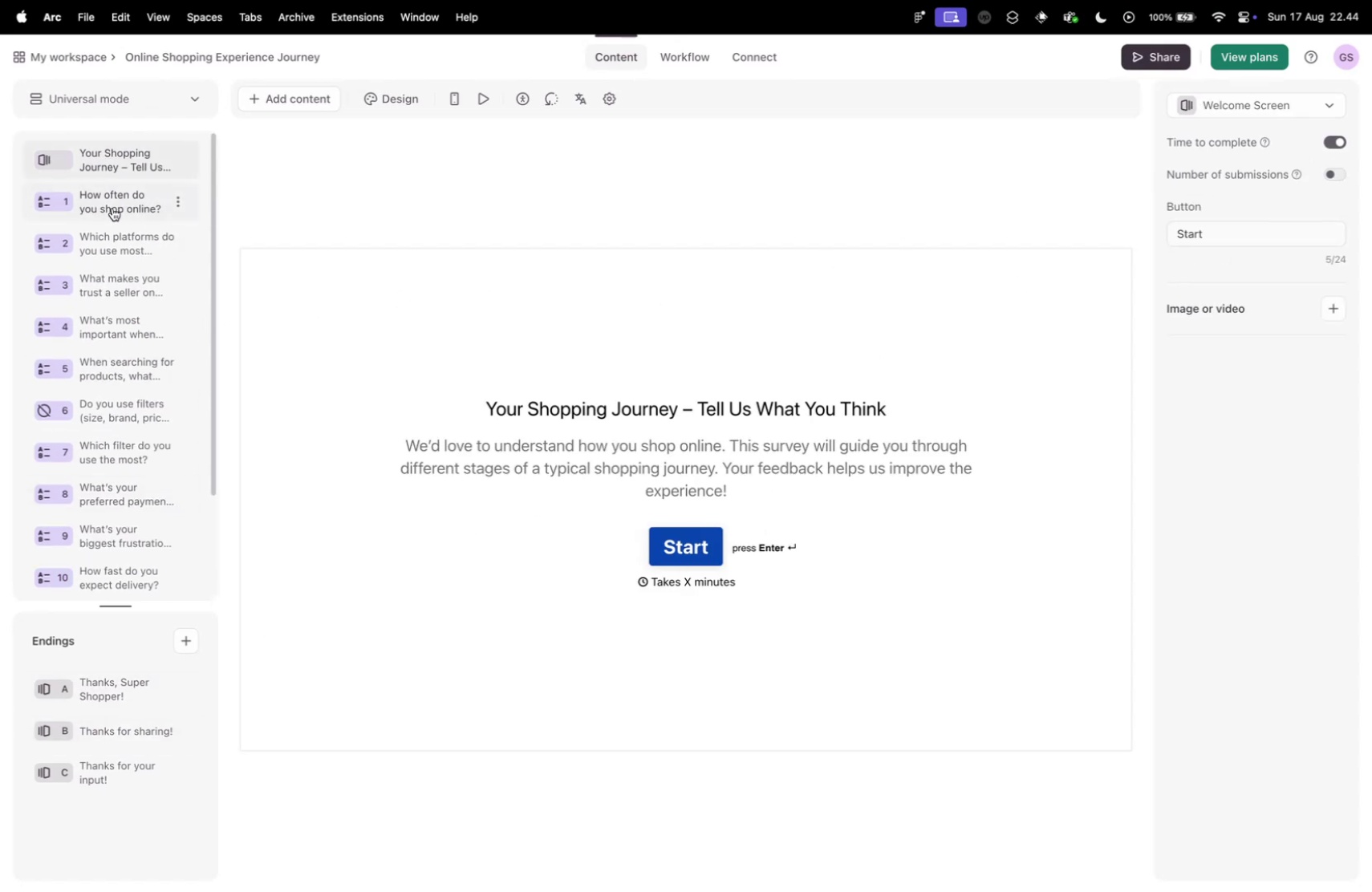 
key(Control+Tab)
 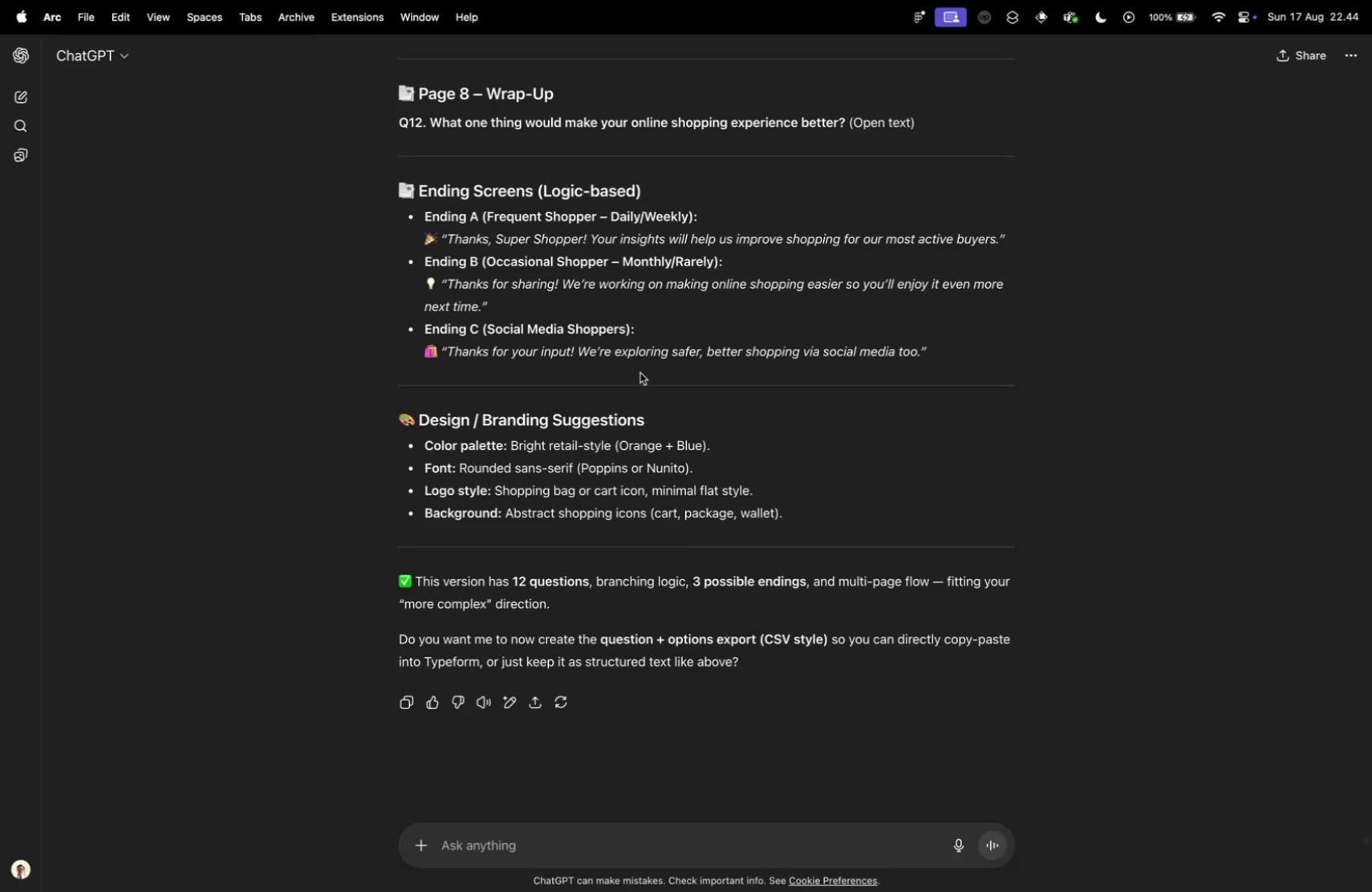 
scroll: coordinate [611, 406], scroll_direction: up, amount: 9.0
 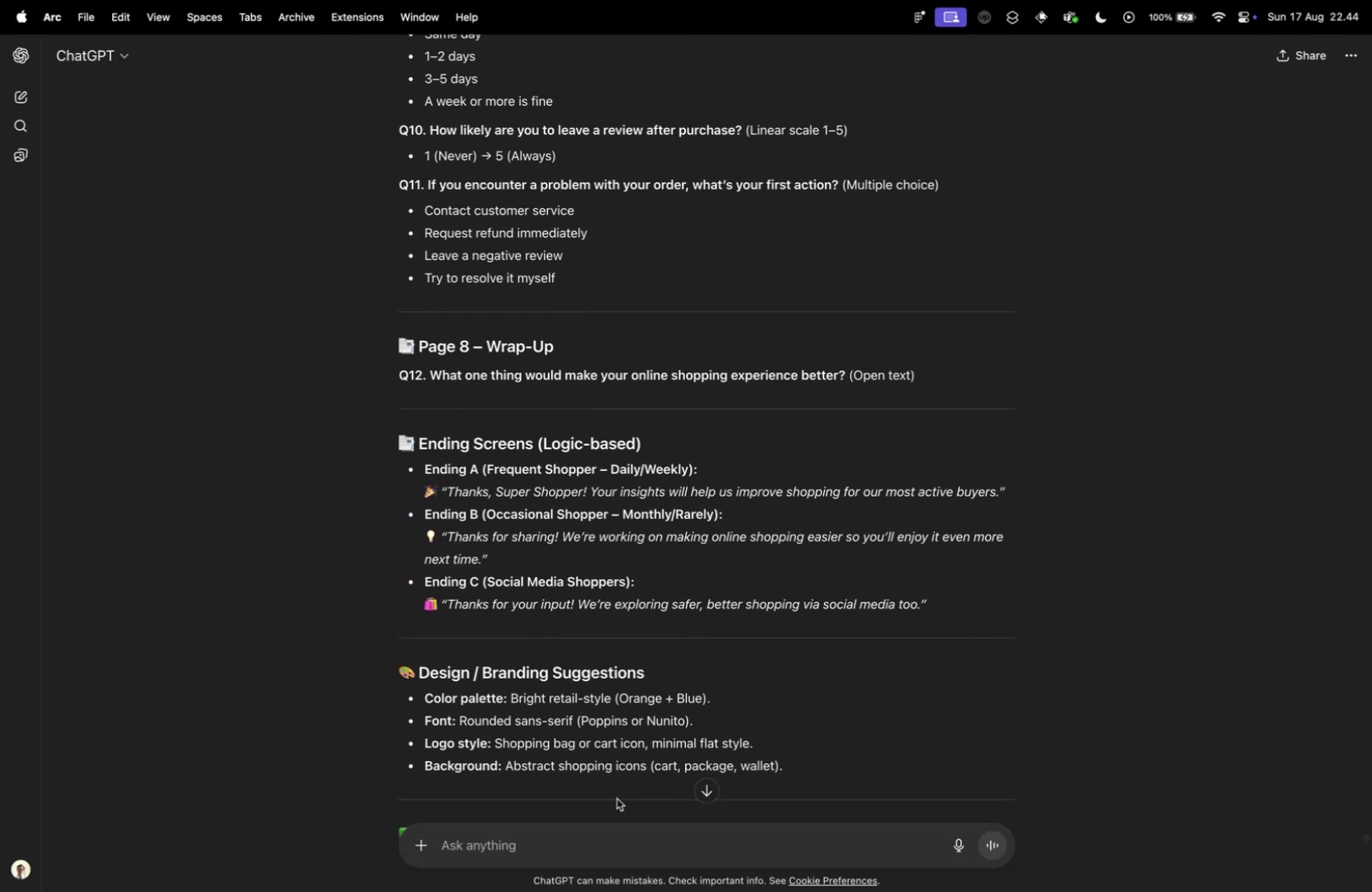 
left_click([584, 845])
 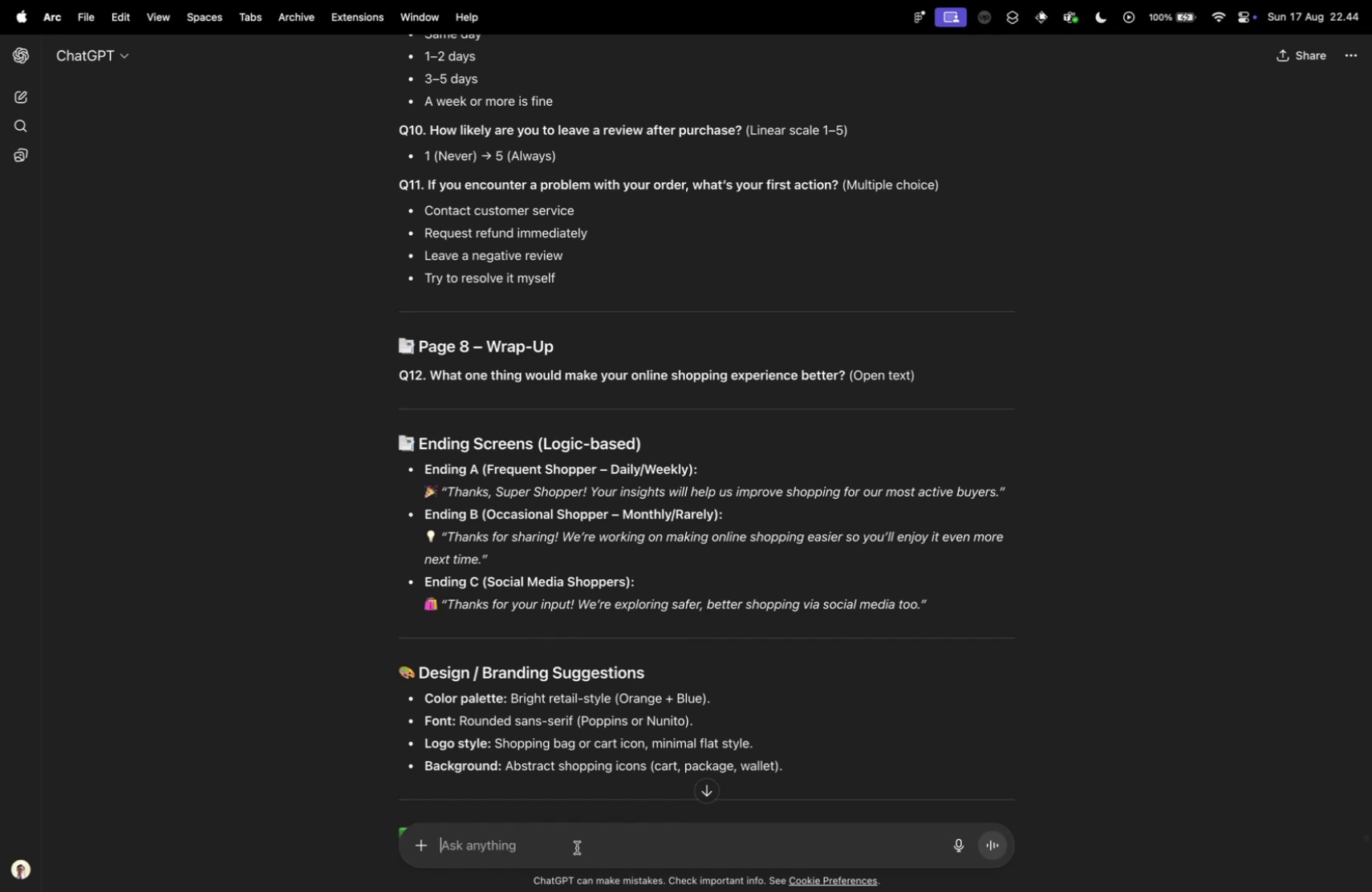 
type(could you give the tagi)
key(Backspace)
type(ging for the ending?)
 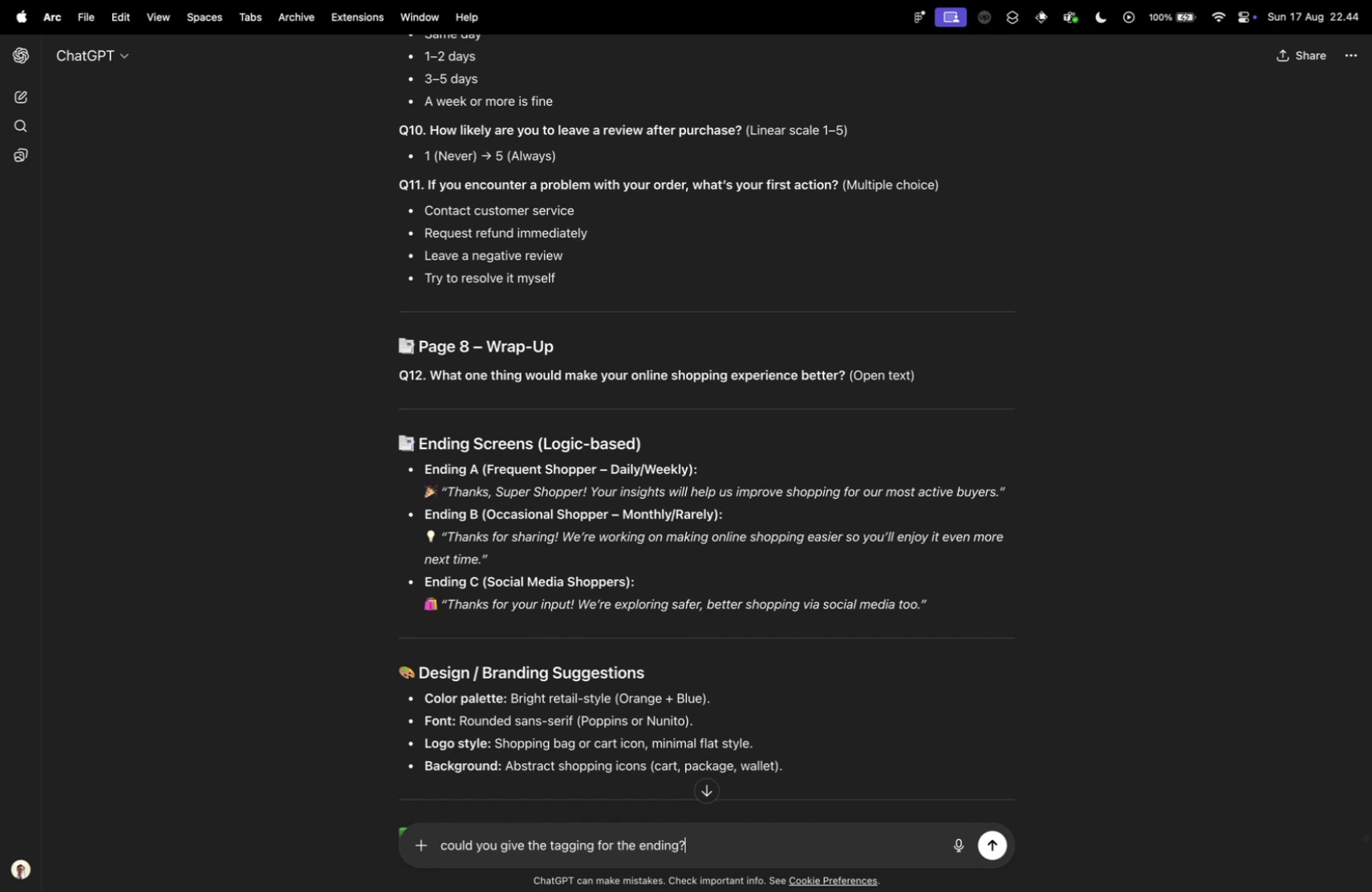 
key(Enter)
 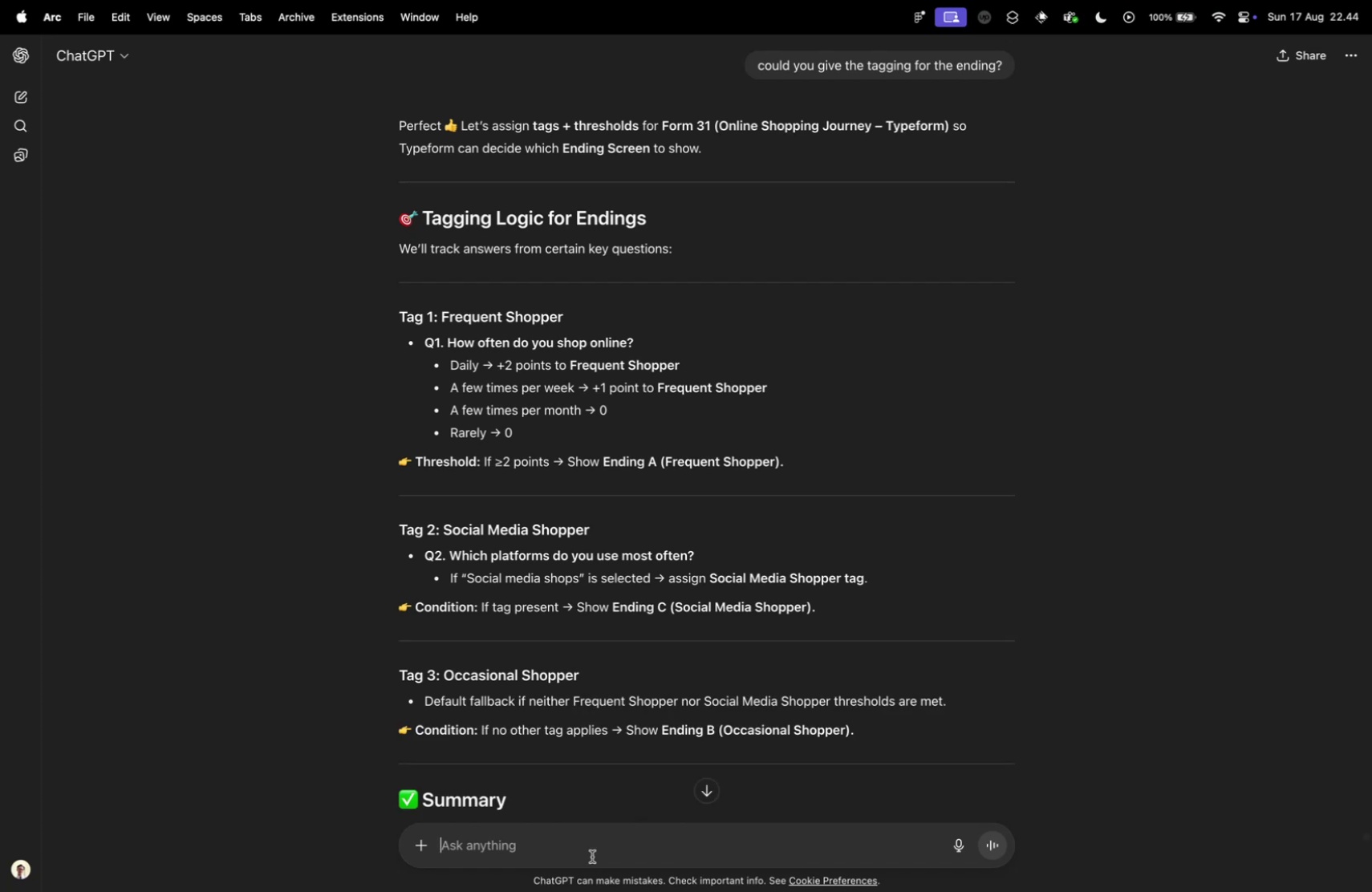 
wait(21.51)
 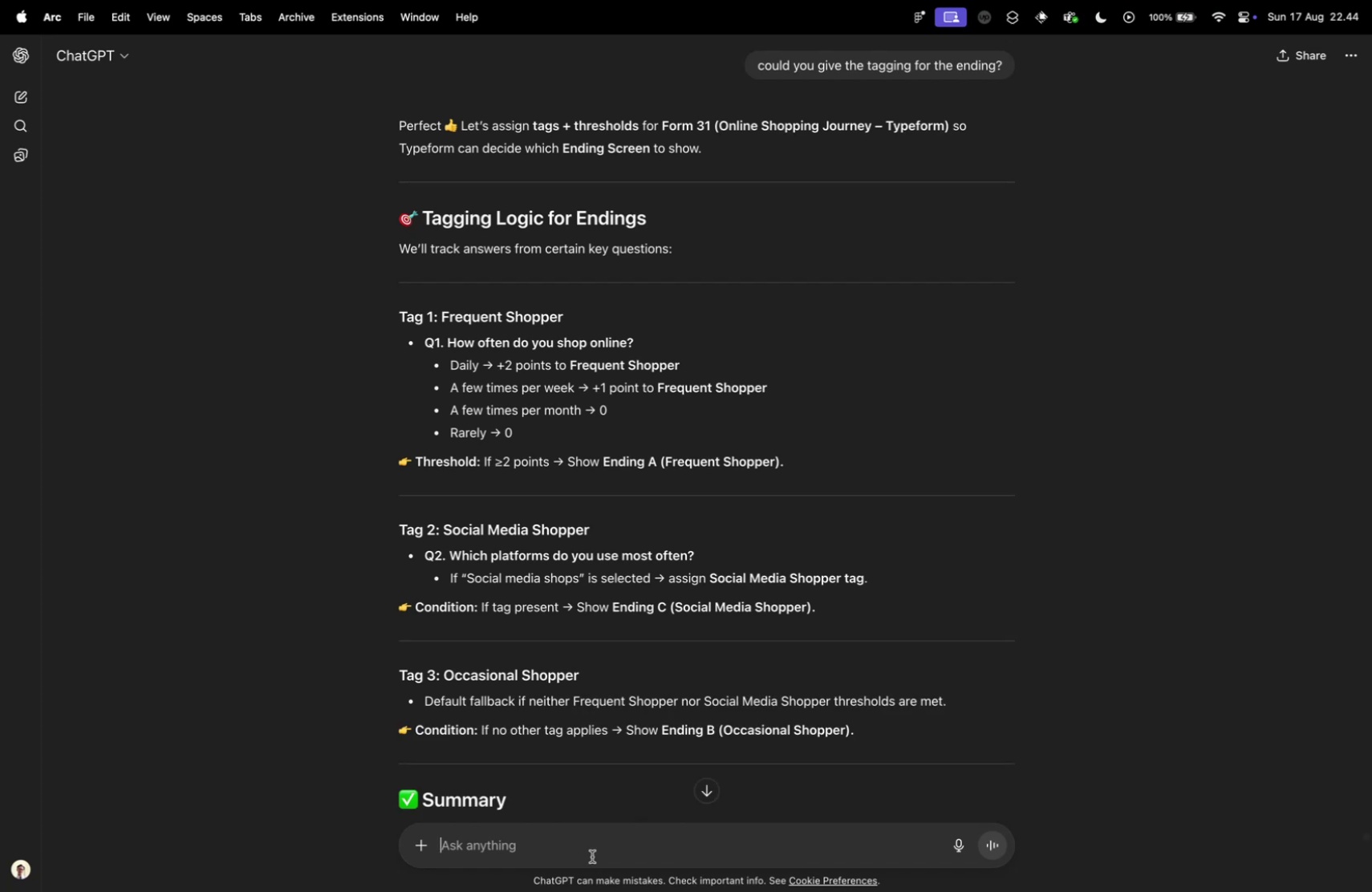 
scroll: coordinate [530, 703], scroll_direction: down, amount: 14.0
 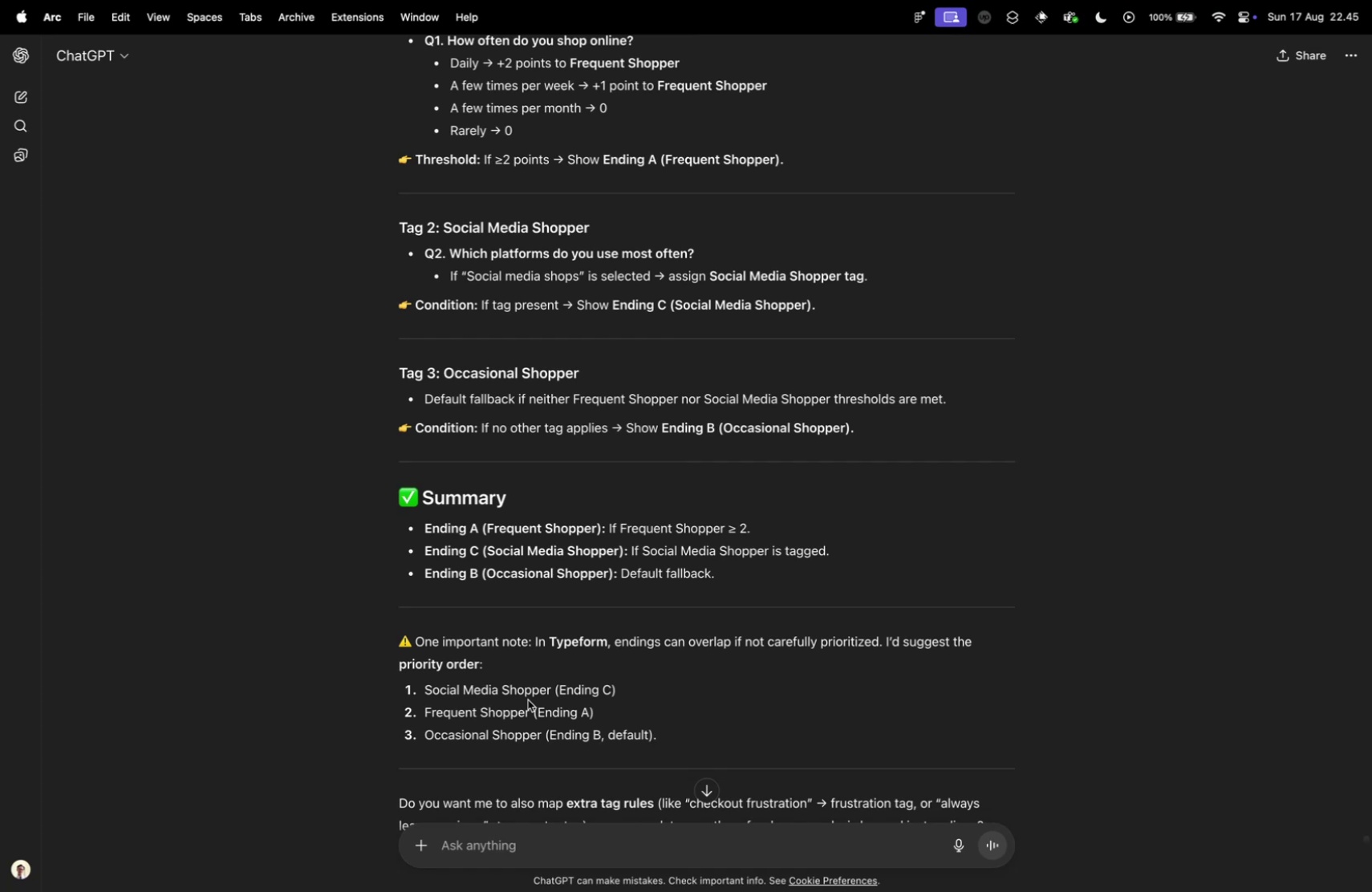 
wait(32.89)
 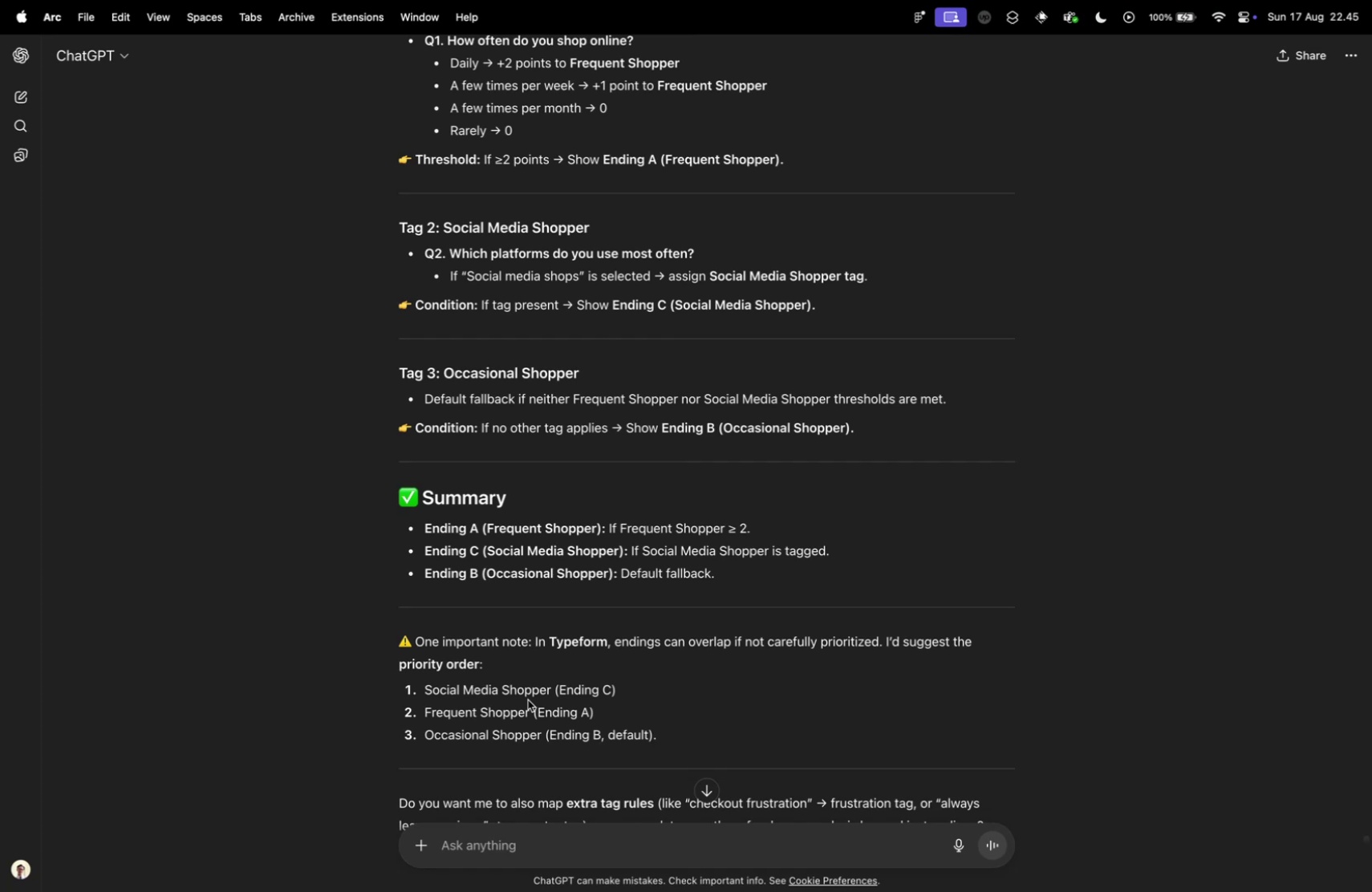 
key(Control+ControlLeft)
 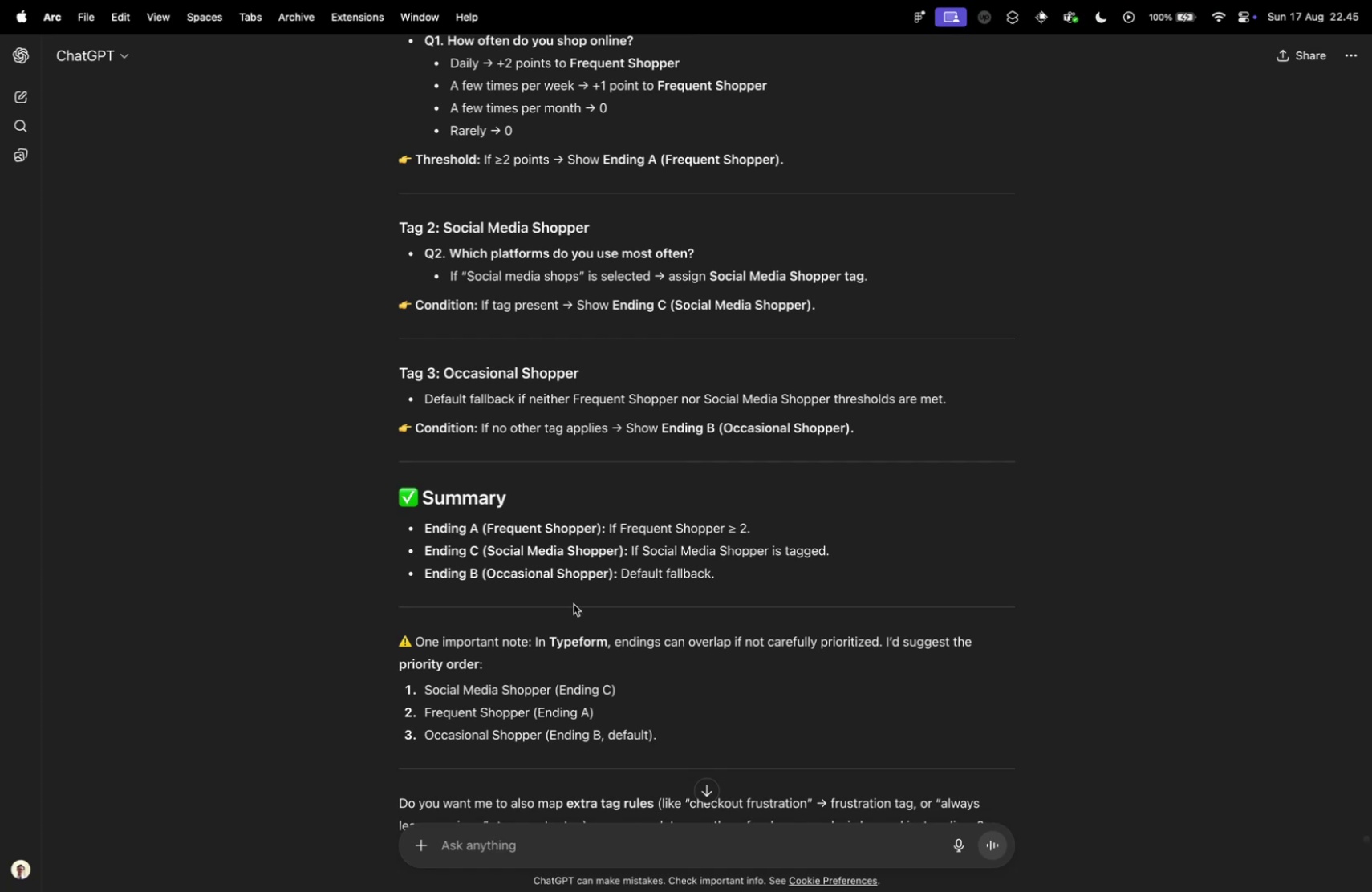 
key(Control+Tab)
 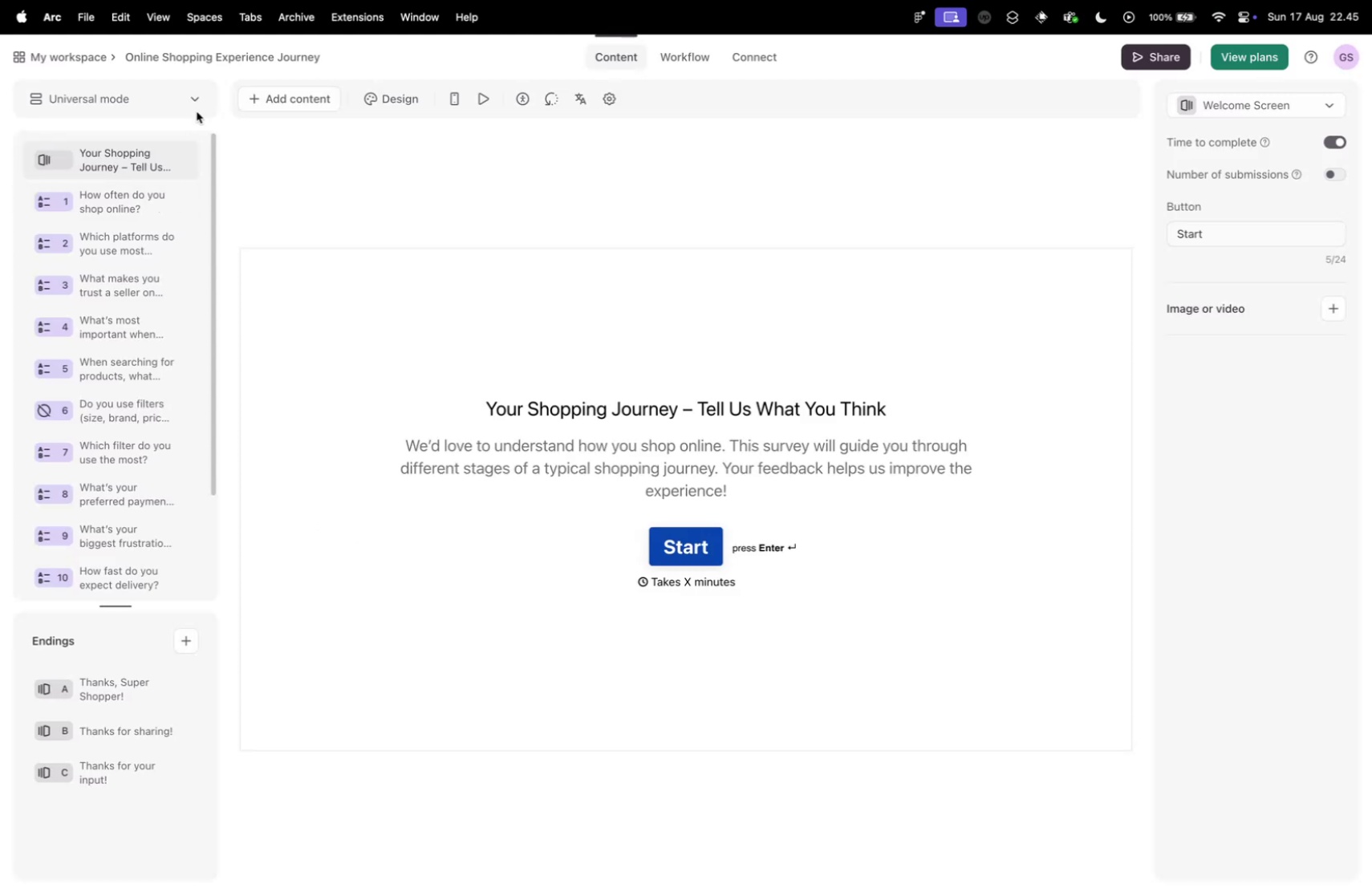 
left_click([679, 61])
 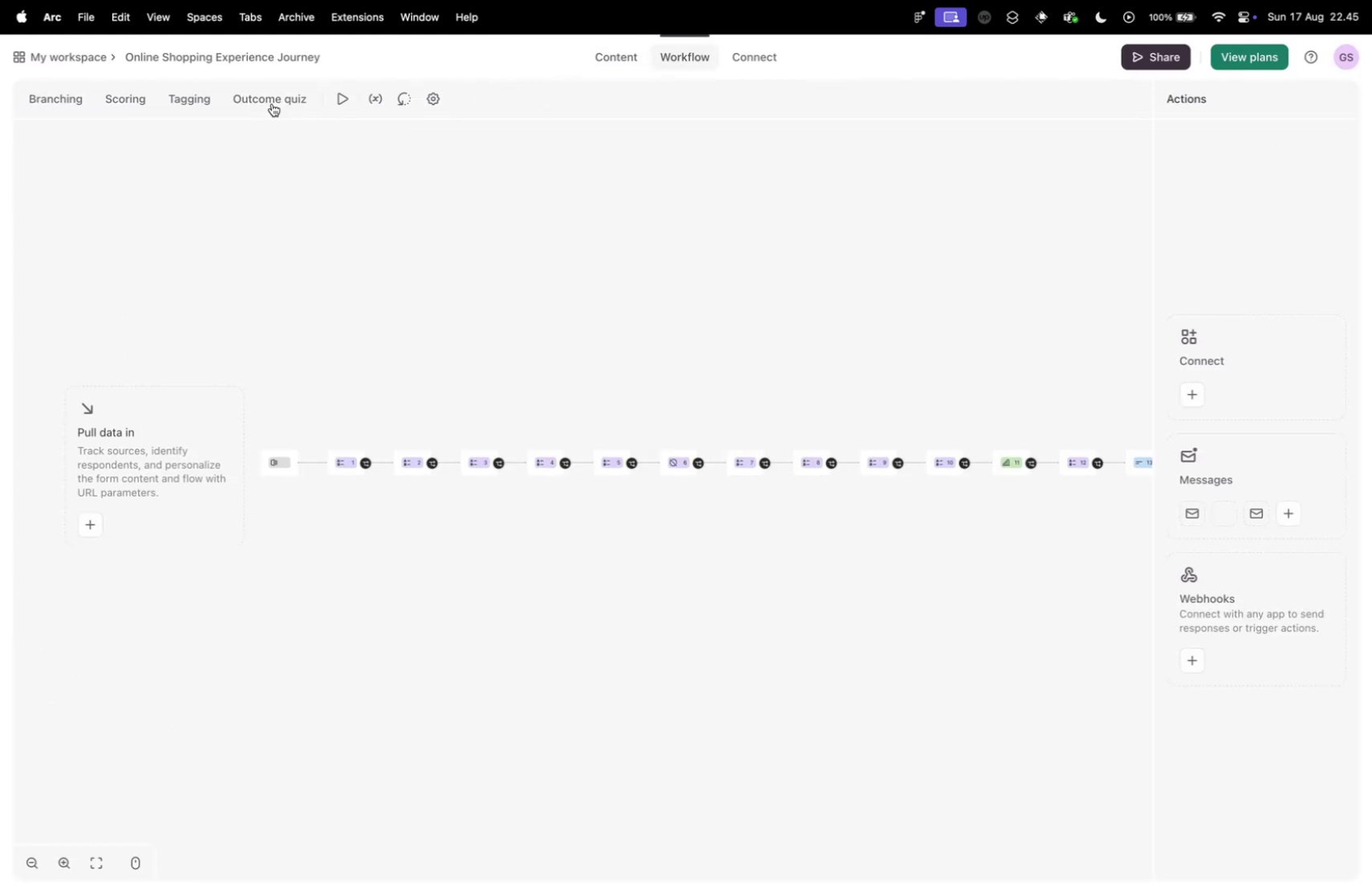 
left_click([246, 101])
 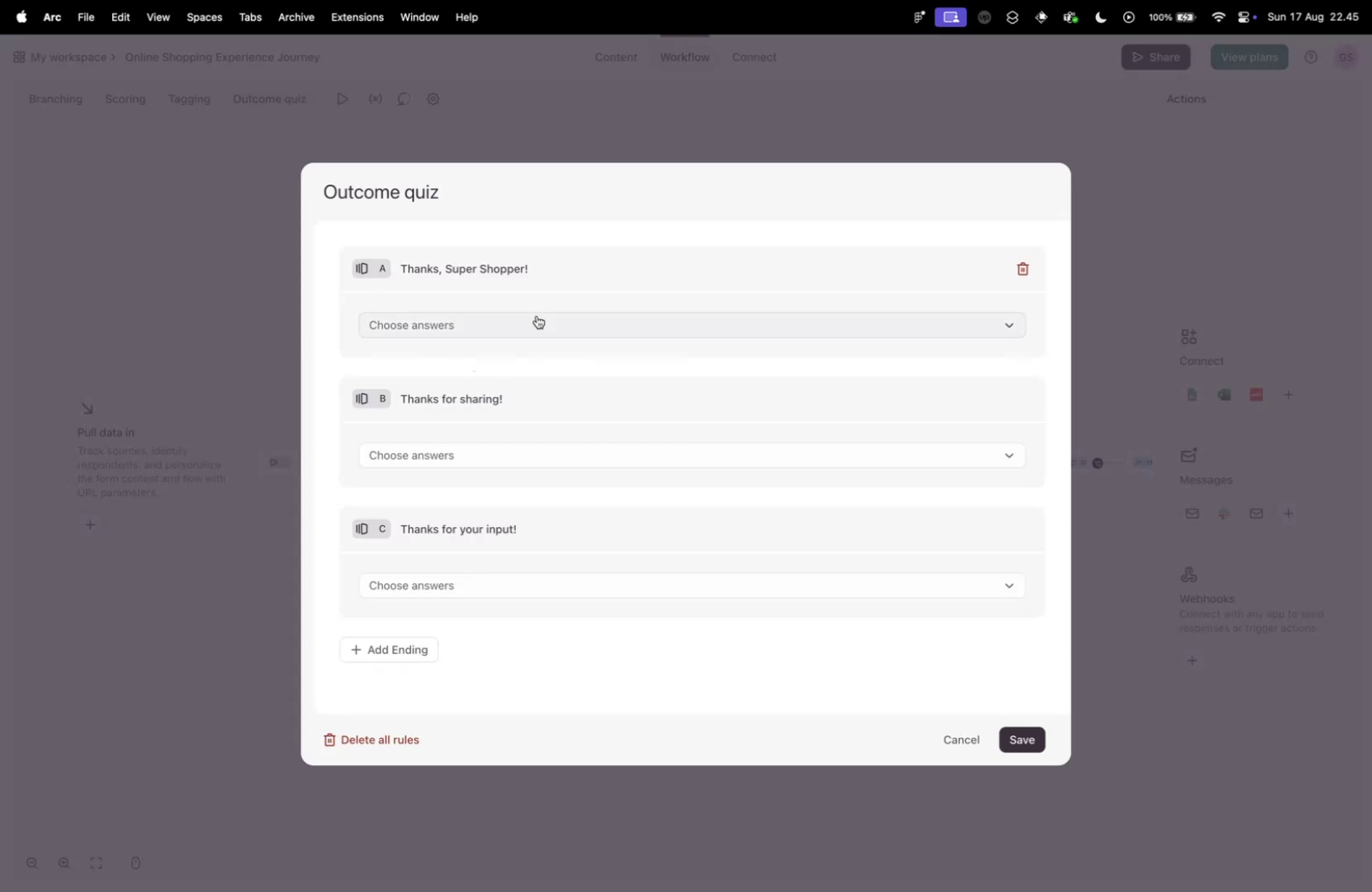 
key(Control+ControlLeft)
 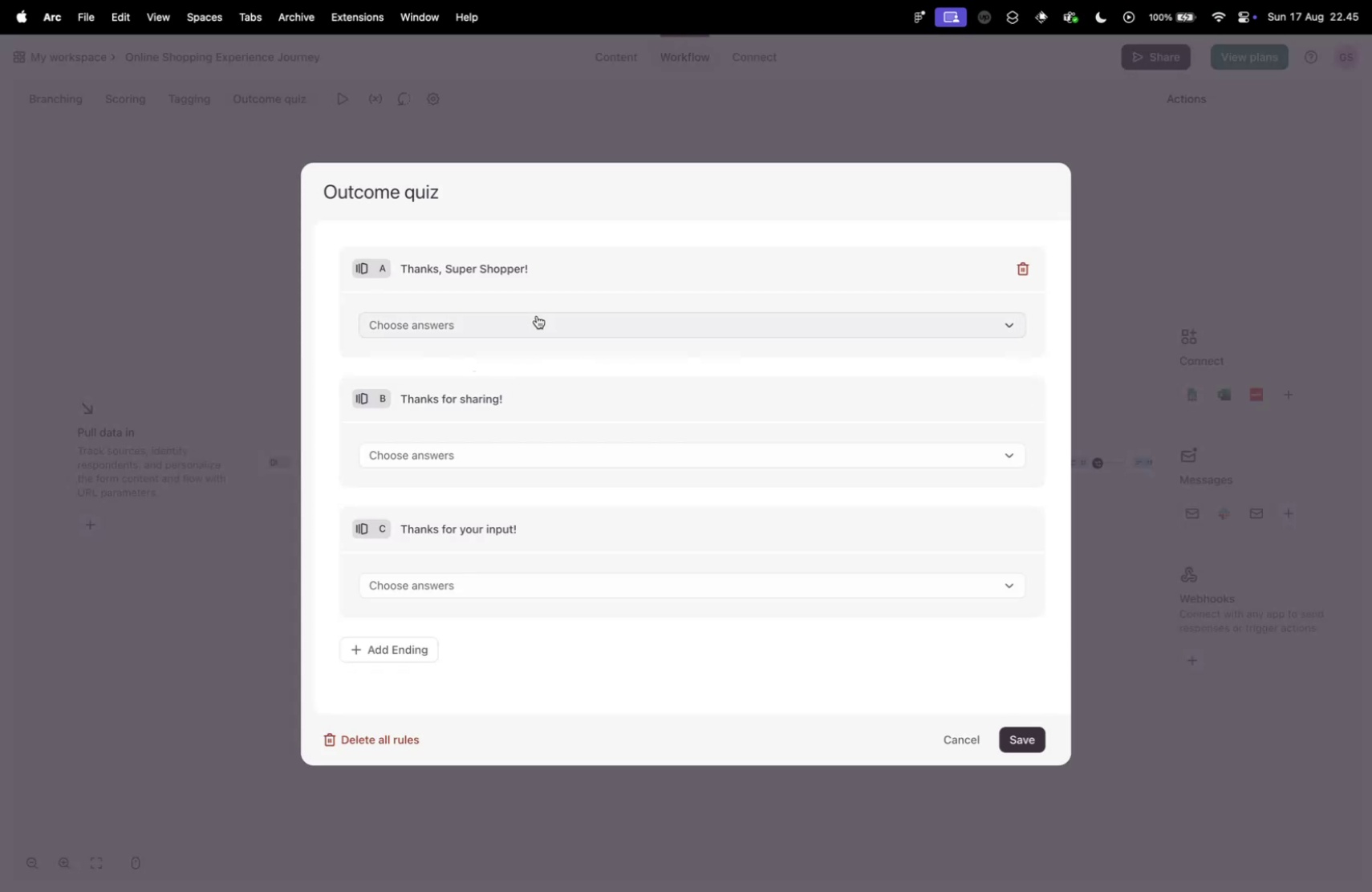 
key(Control+Tab)
 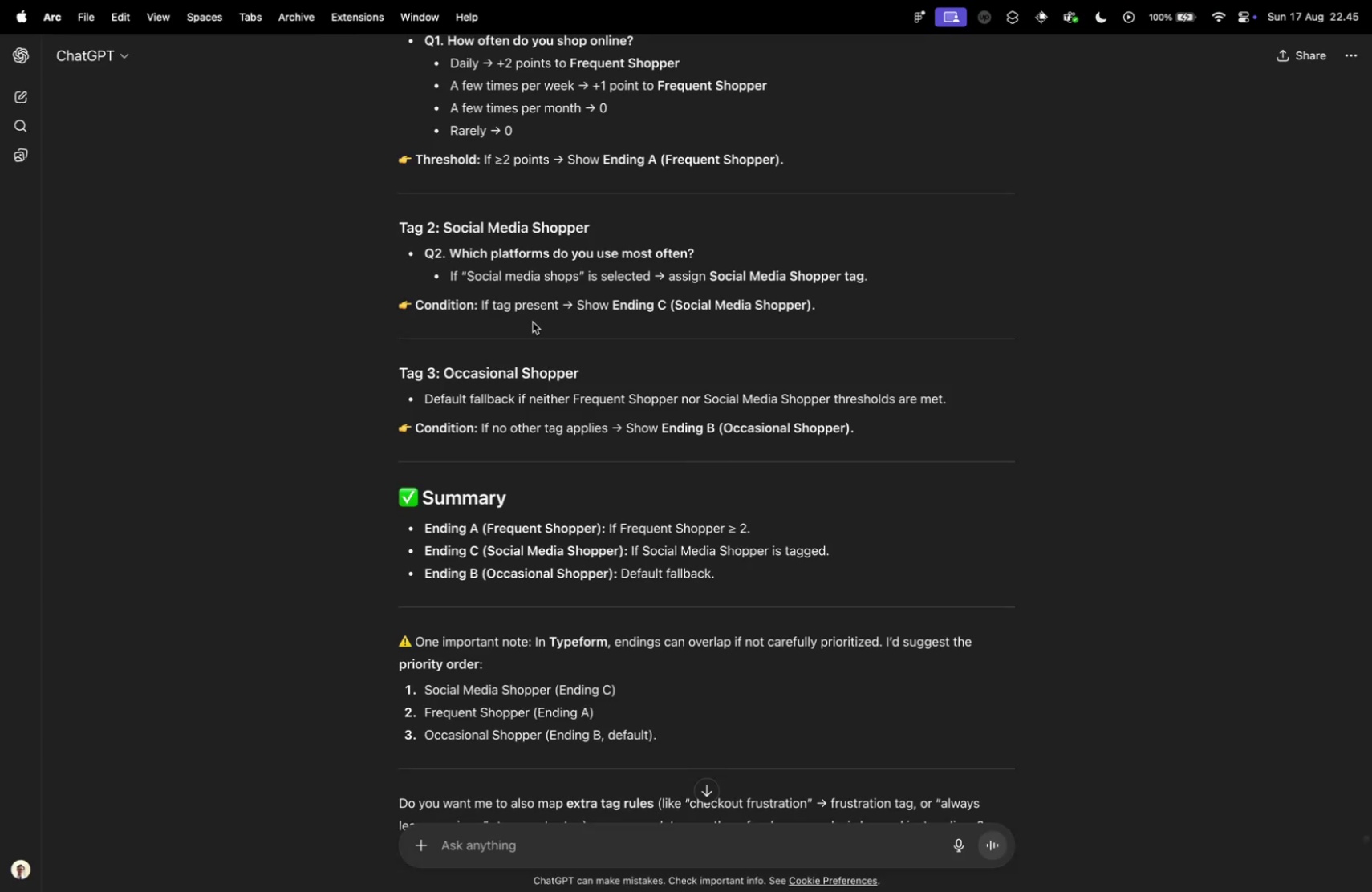 
key(Control+ControlLeft)
 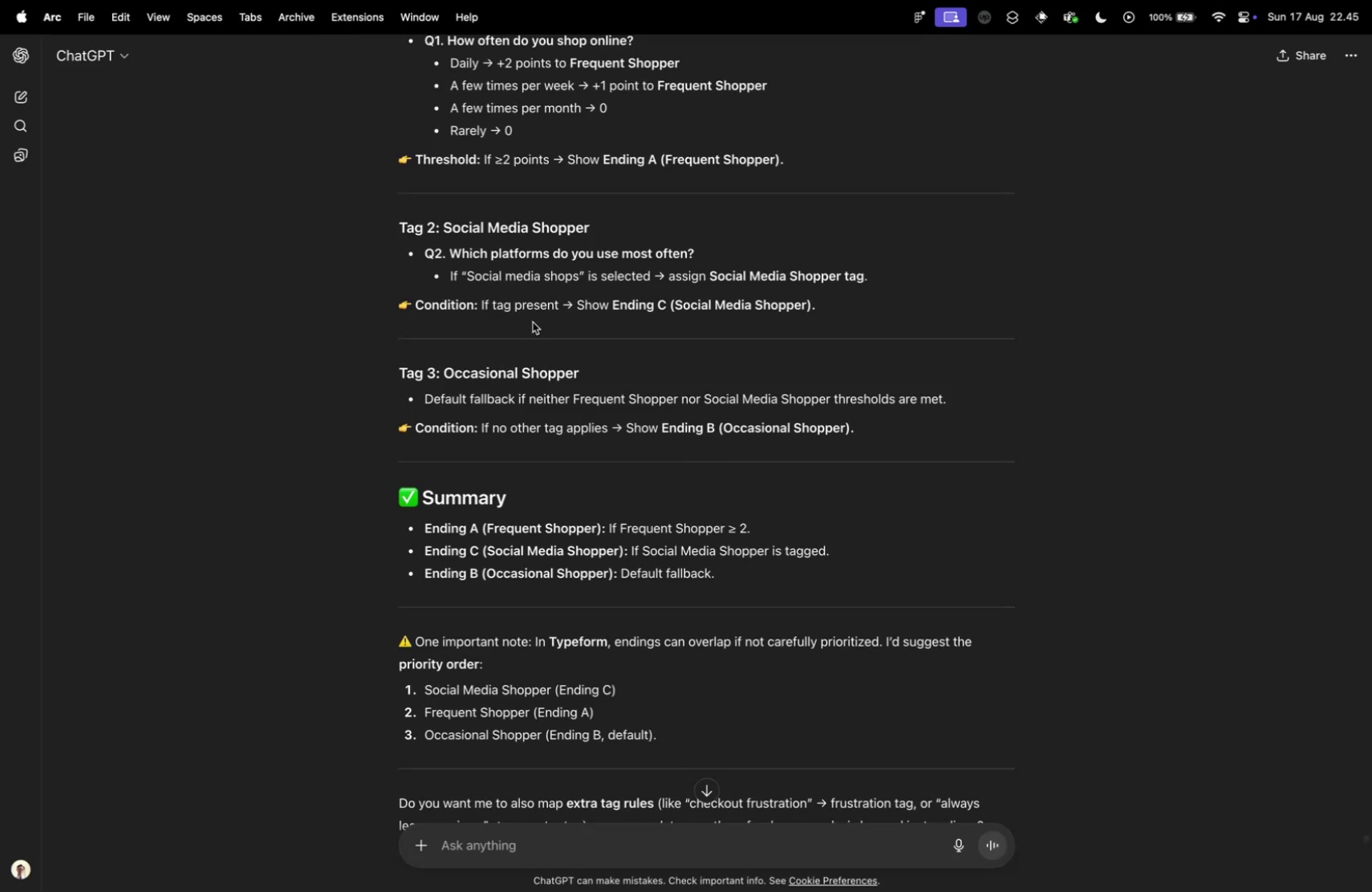 
key(Control+Tab)
 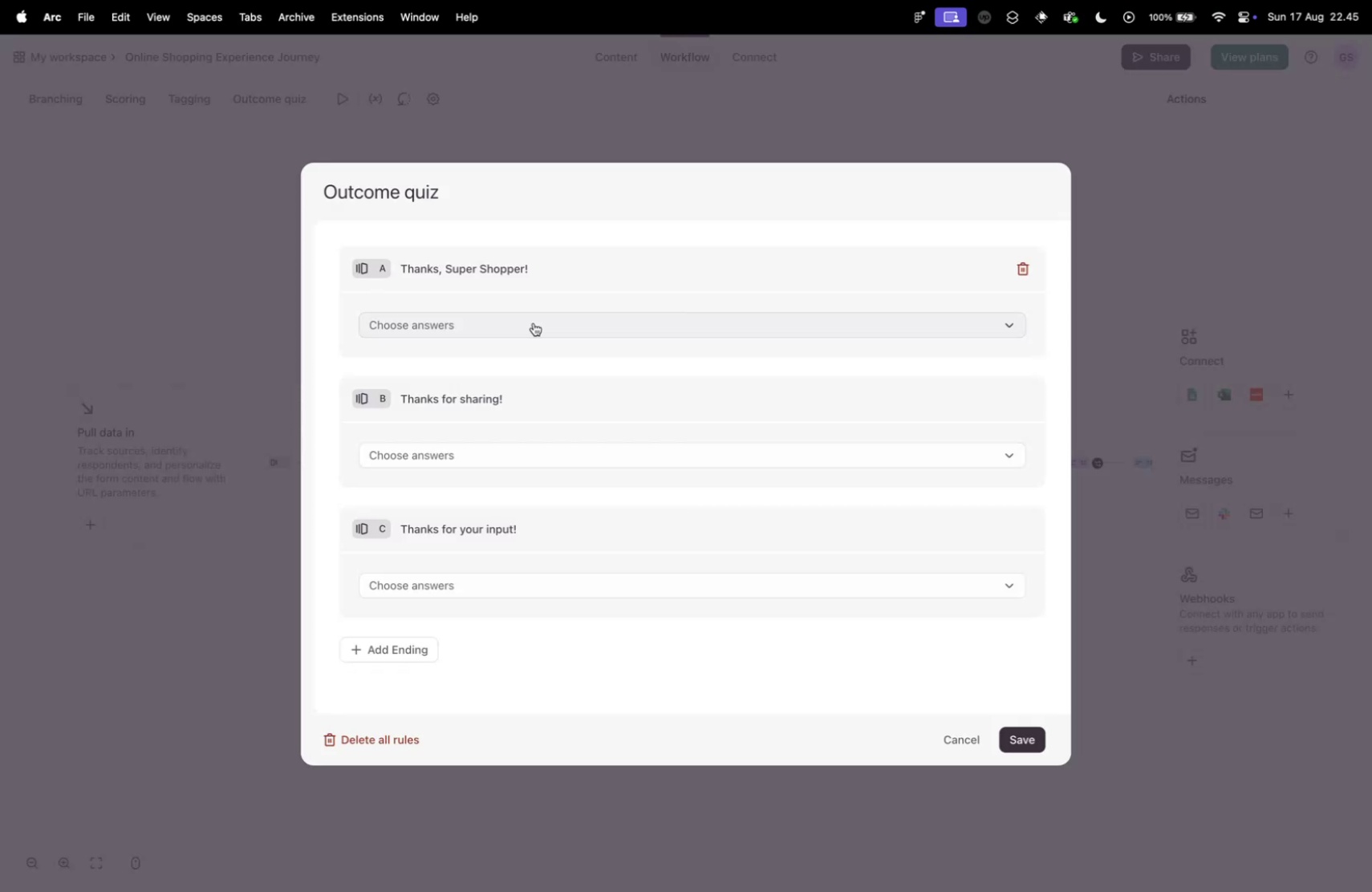 
key(Control+ControlLeft)
 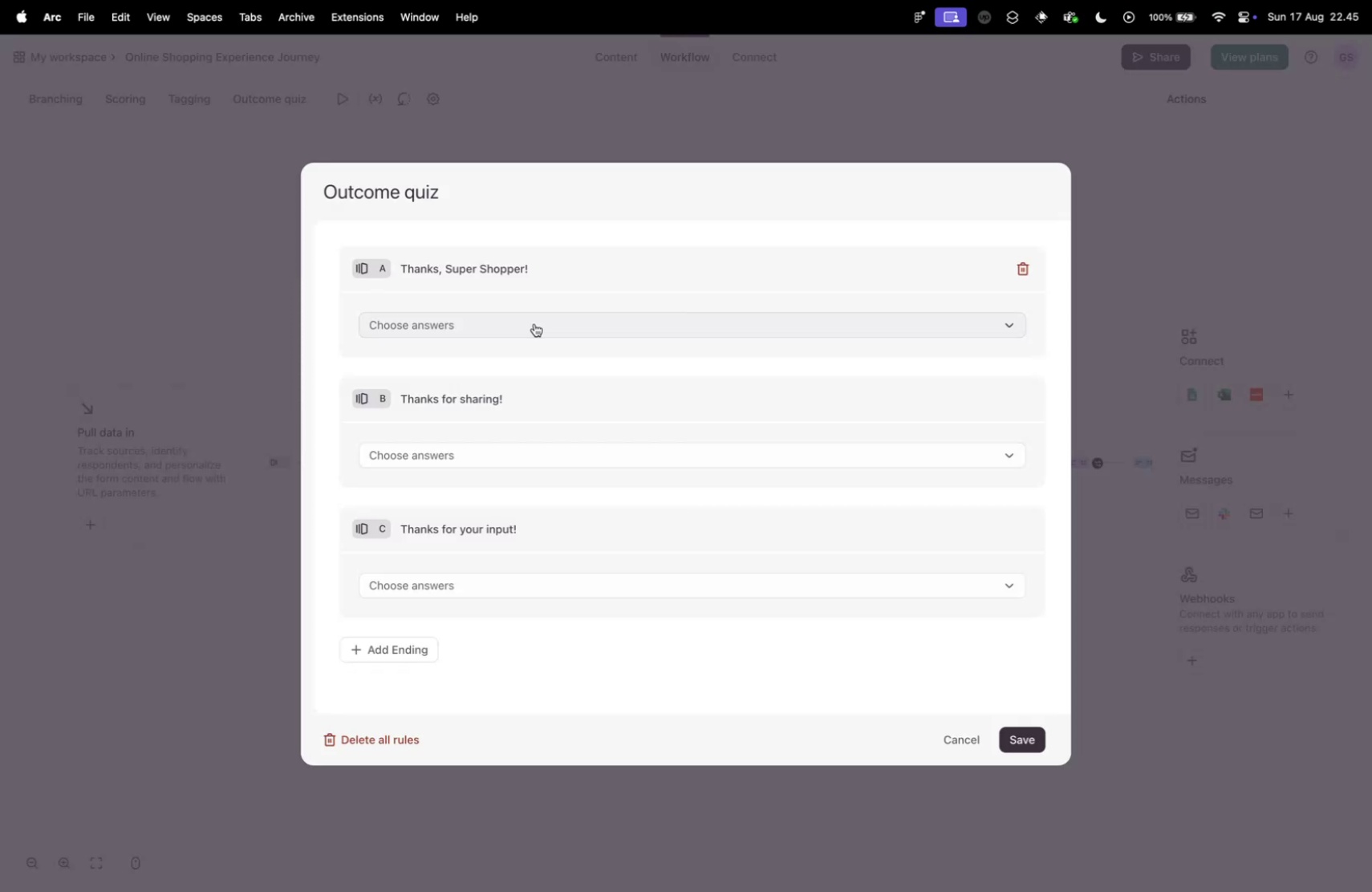 
key(Control+Tab)
 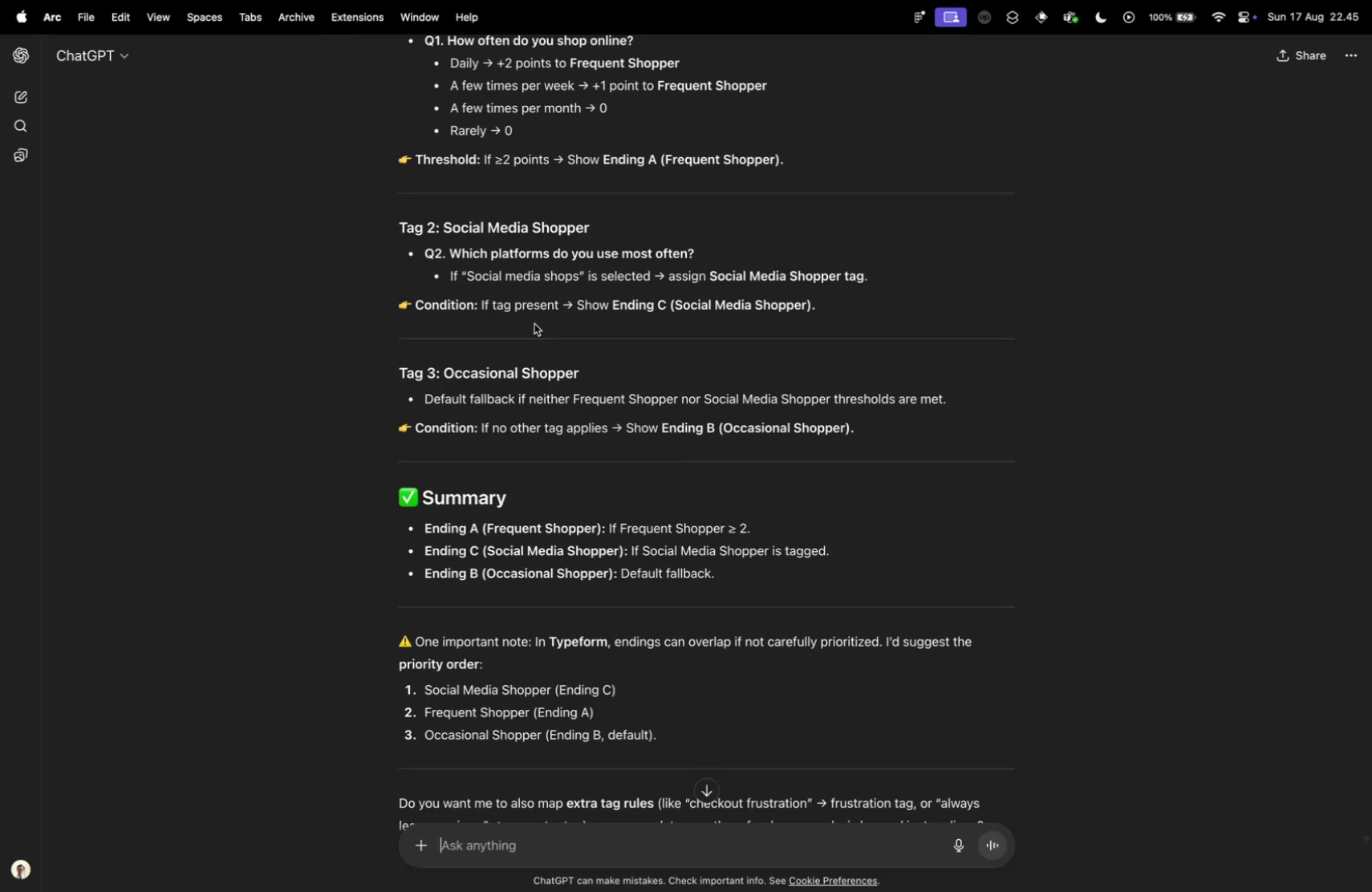 
scroll: coordinate [556, 386], scroll_direction: up, amount: 4.0
 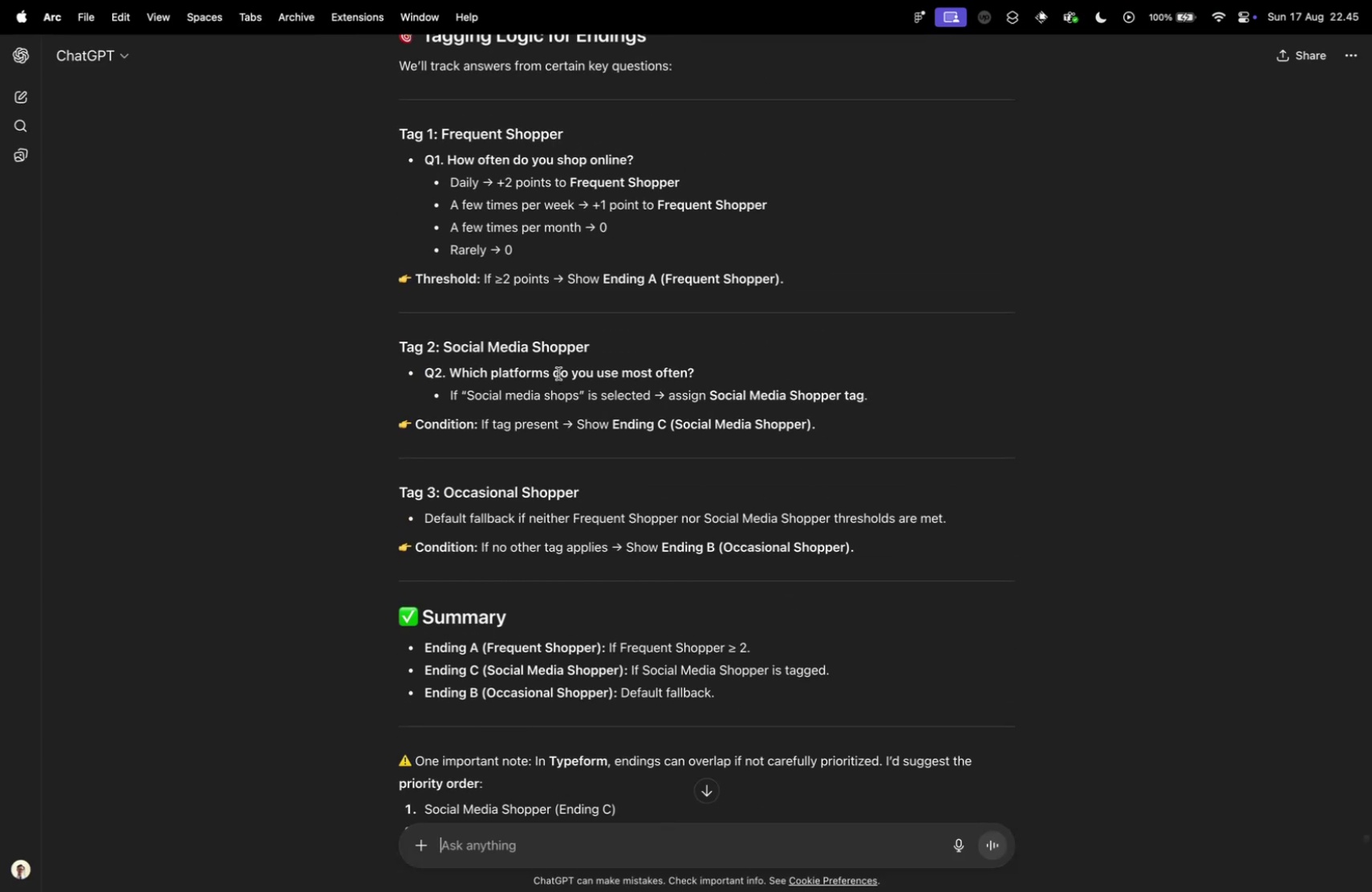 
key(Control+ControlLeft)
 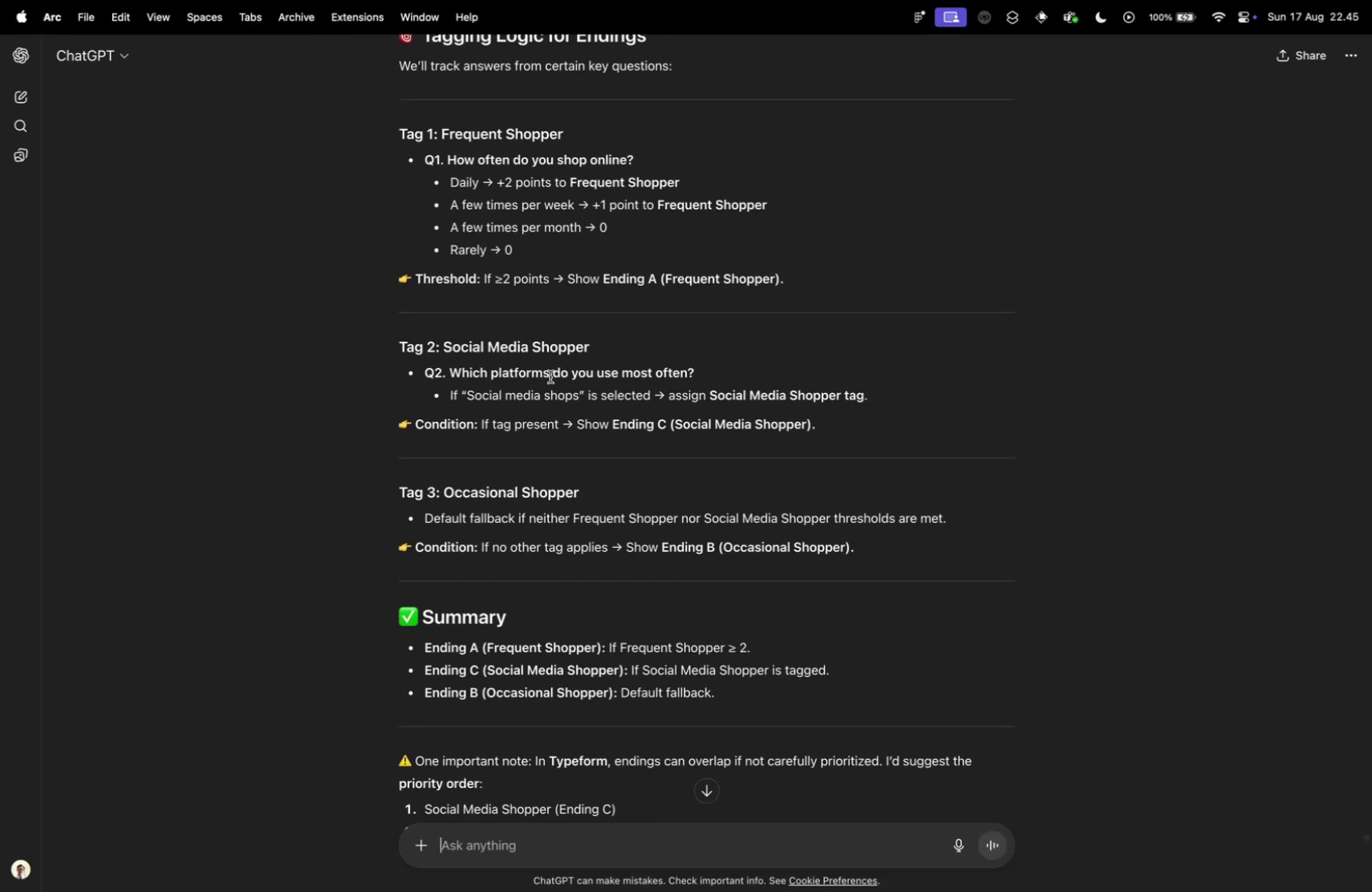 
key(Control+Tab)
 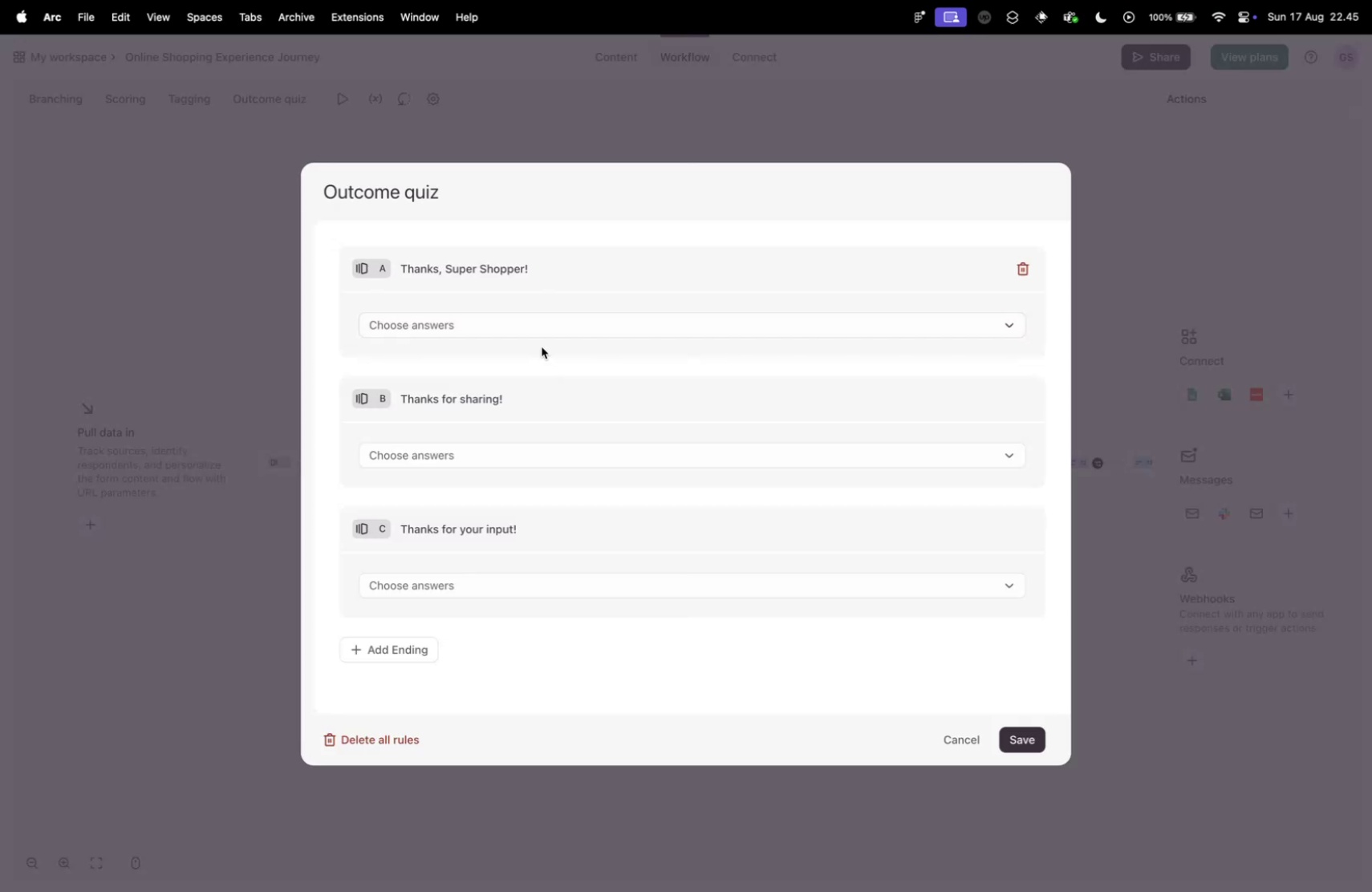 
left_click([530, 333])
 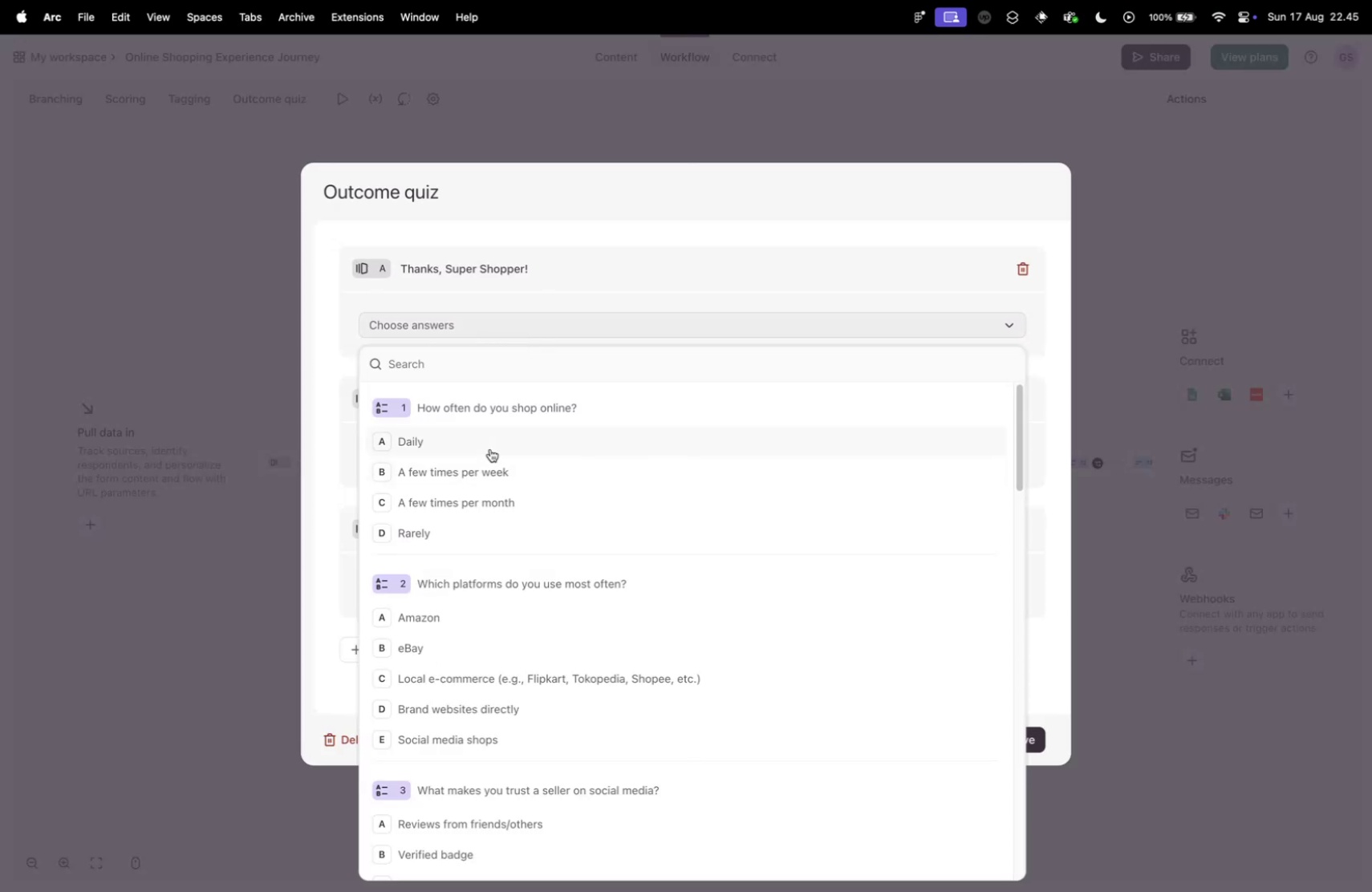 
double_click([519, 473])
 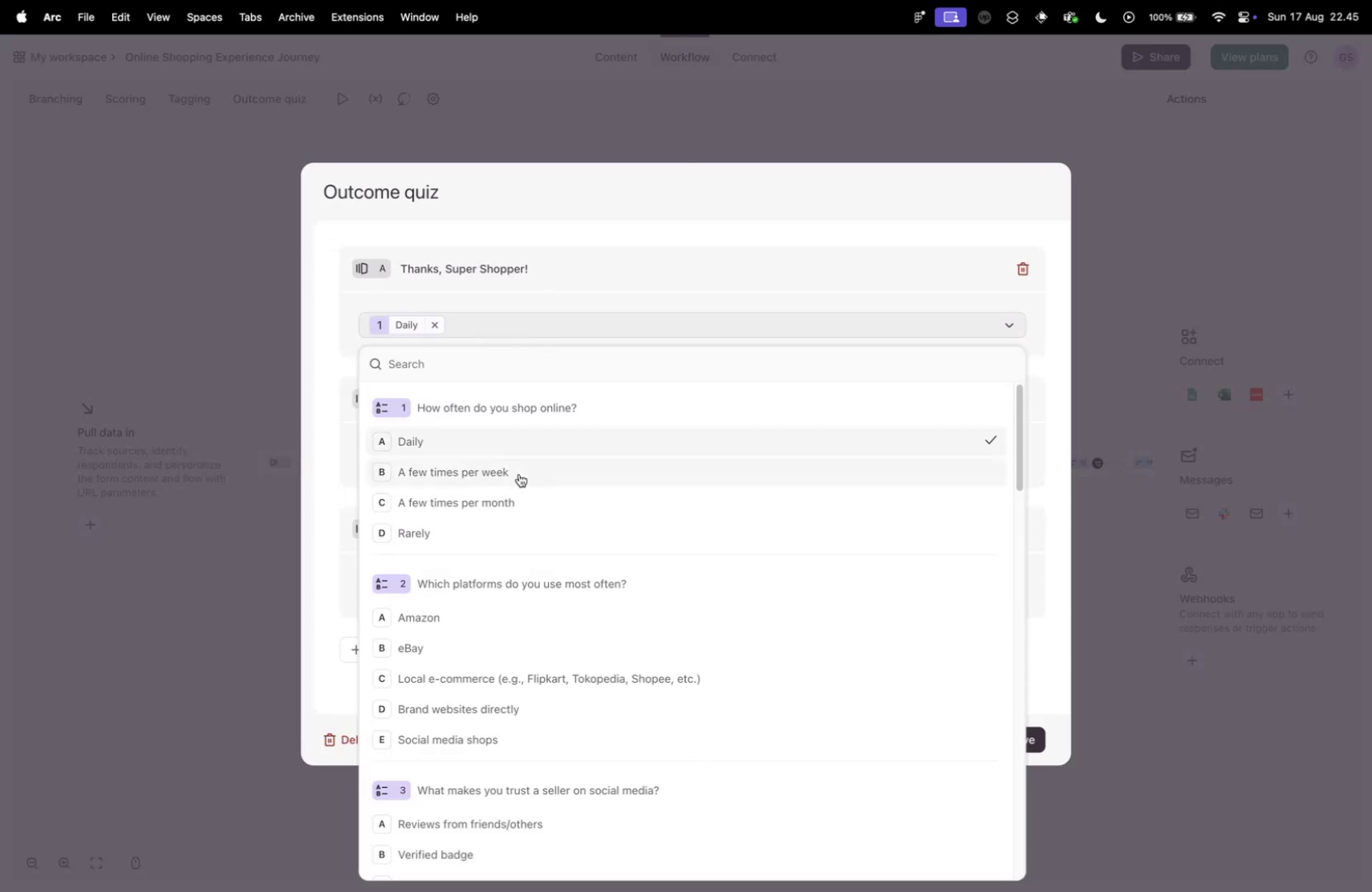 
key(Control+ControlLeft)
 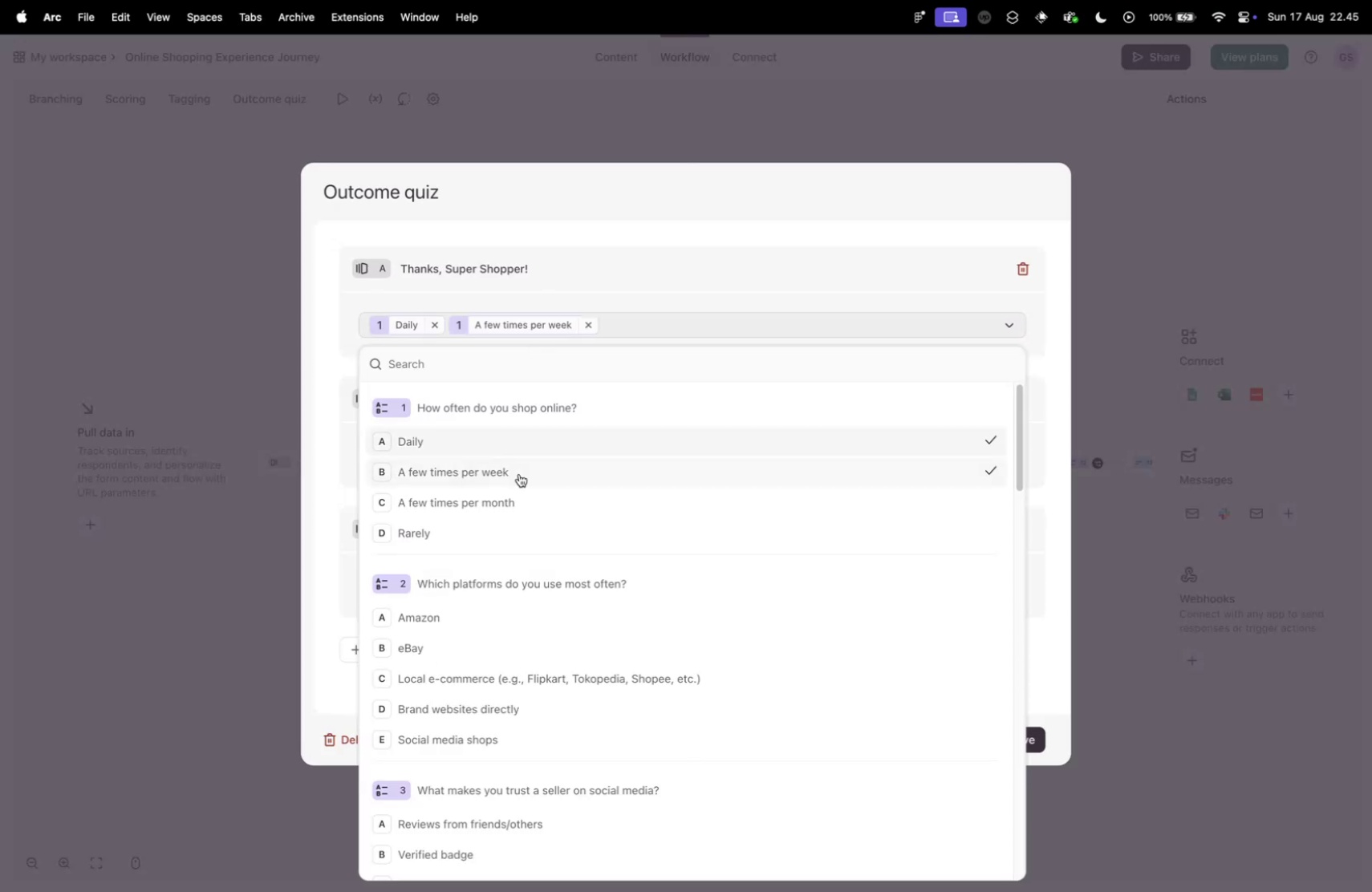 
key(Control+Tab)
 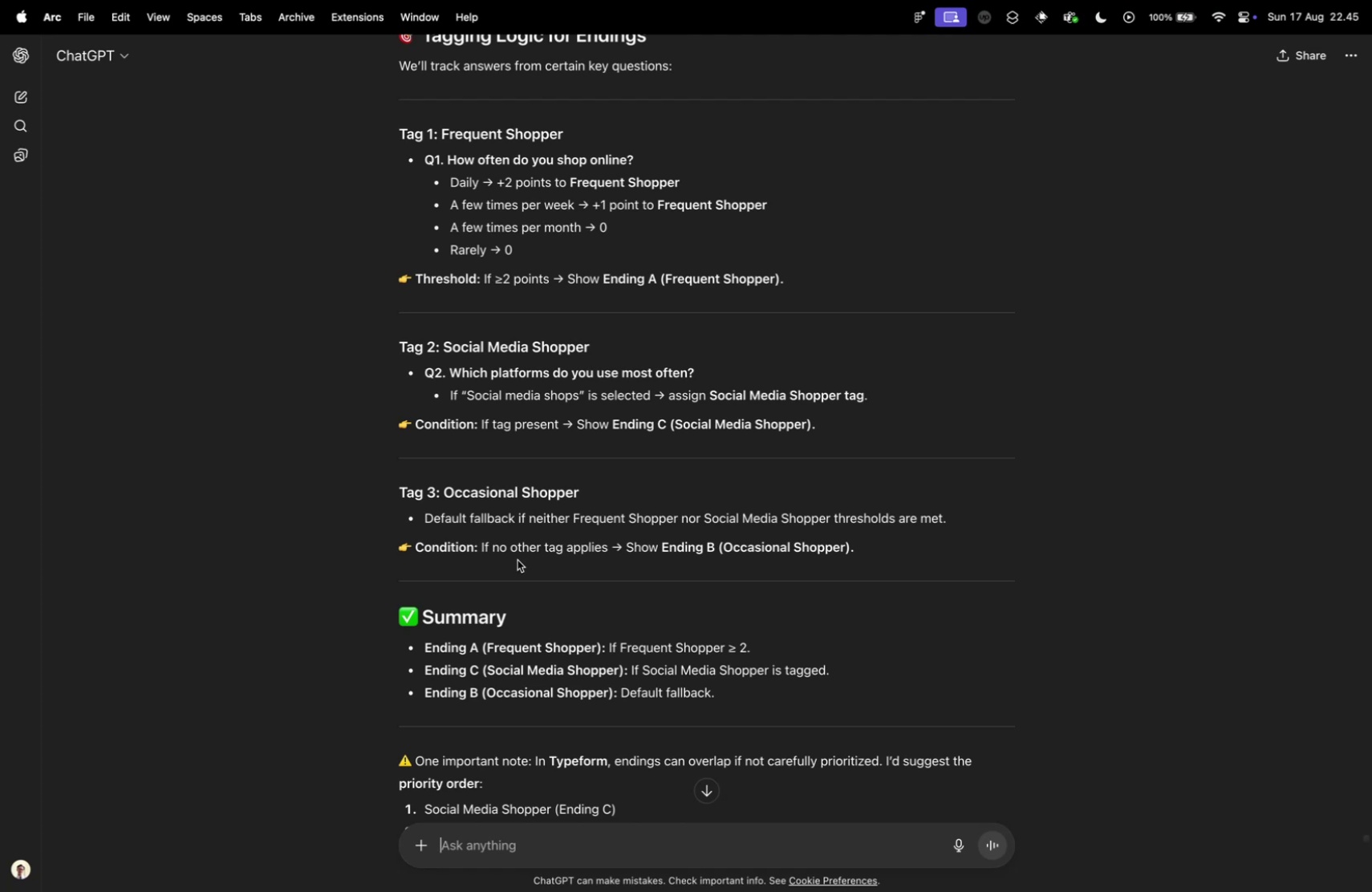 
wait(18.82)
 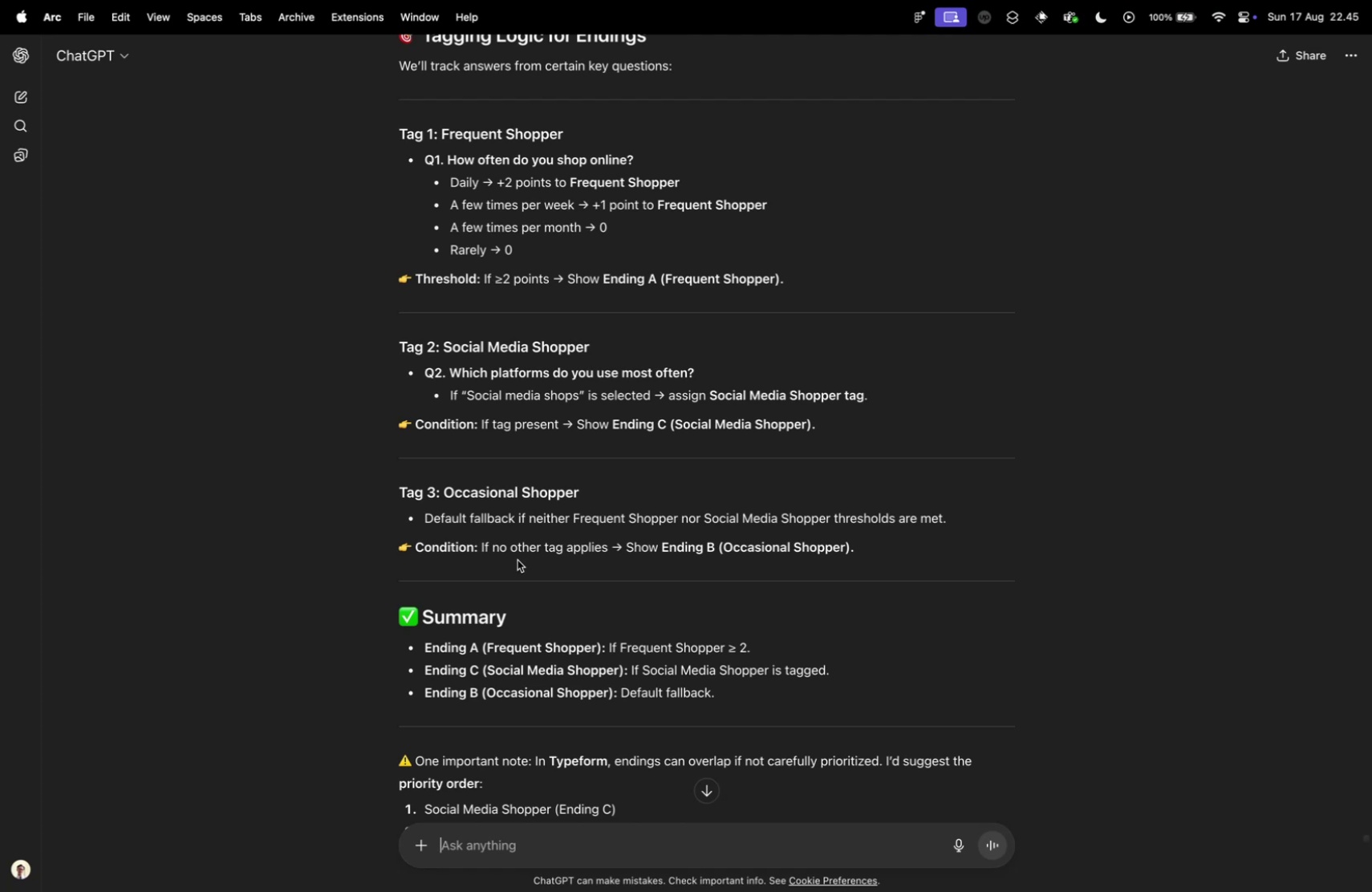 
scroll: coordinate [554, 486], scroll_direction: down, amount: 1.0
 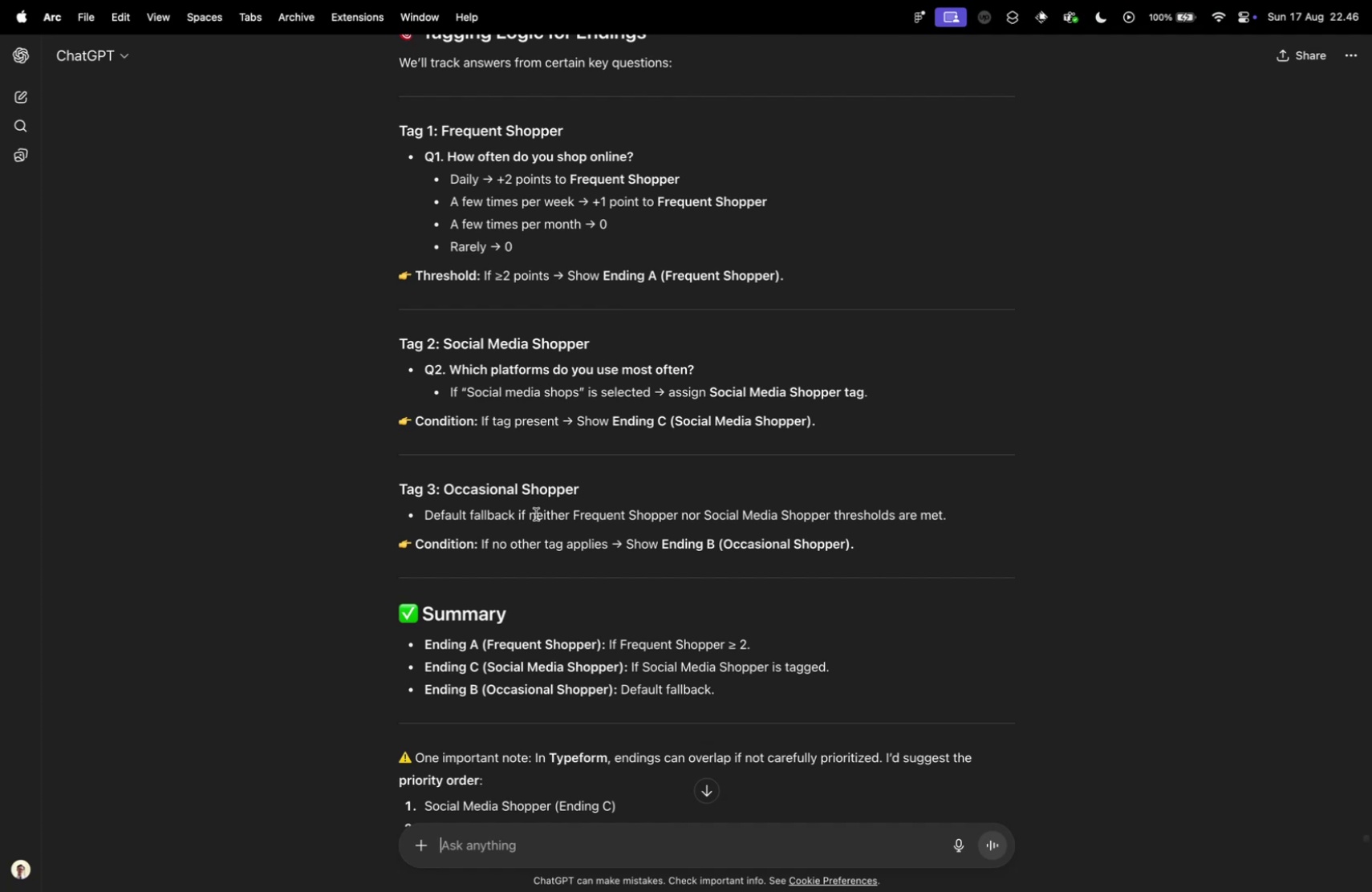 
wait(8.84)
 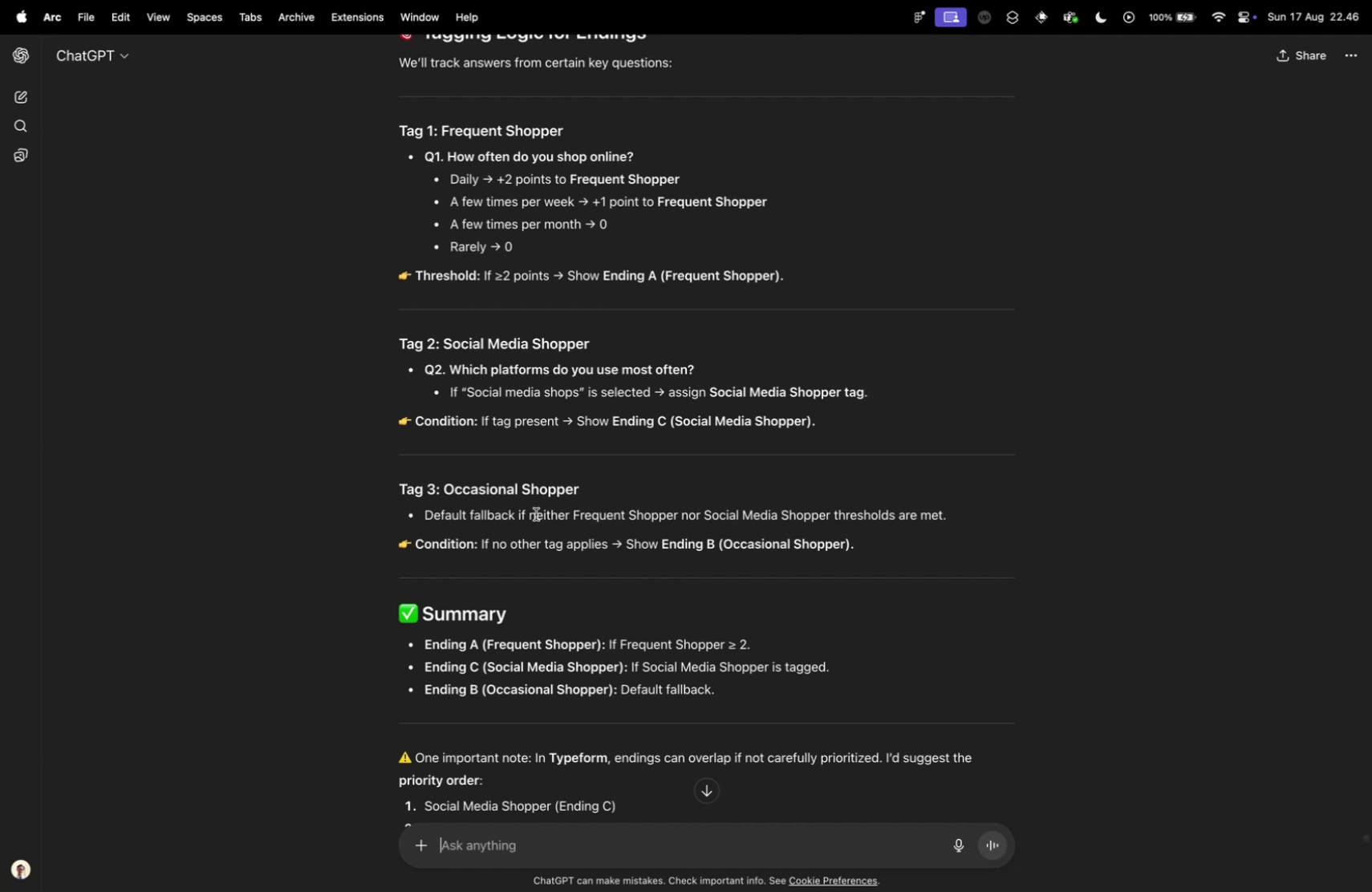 
mouse_move([115, 314])
 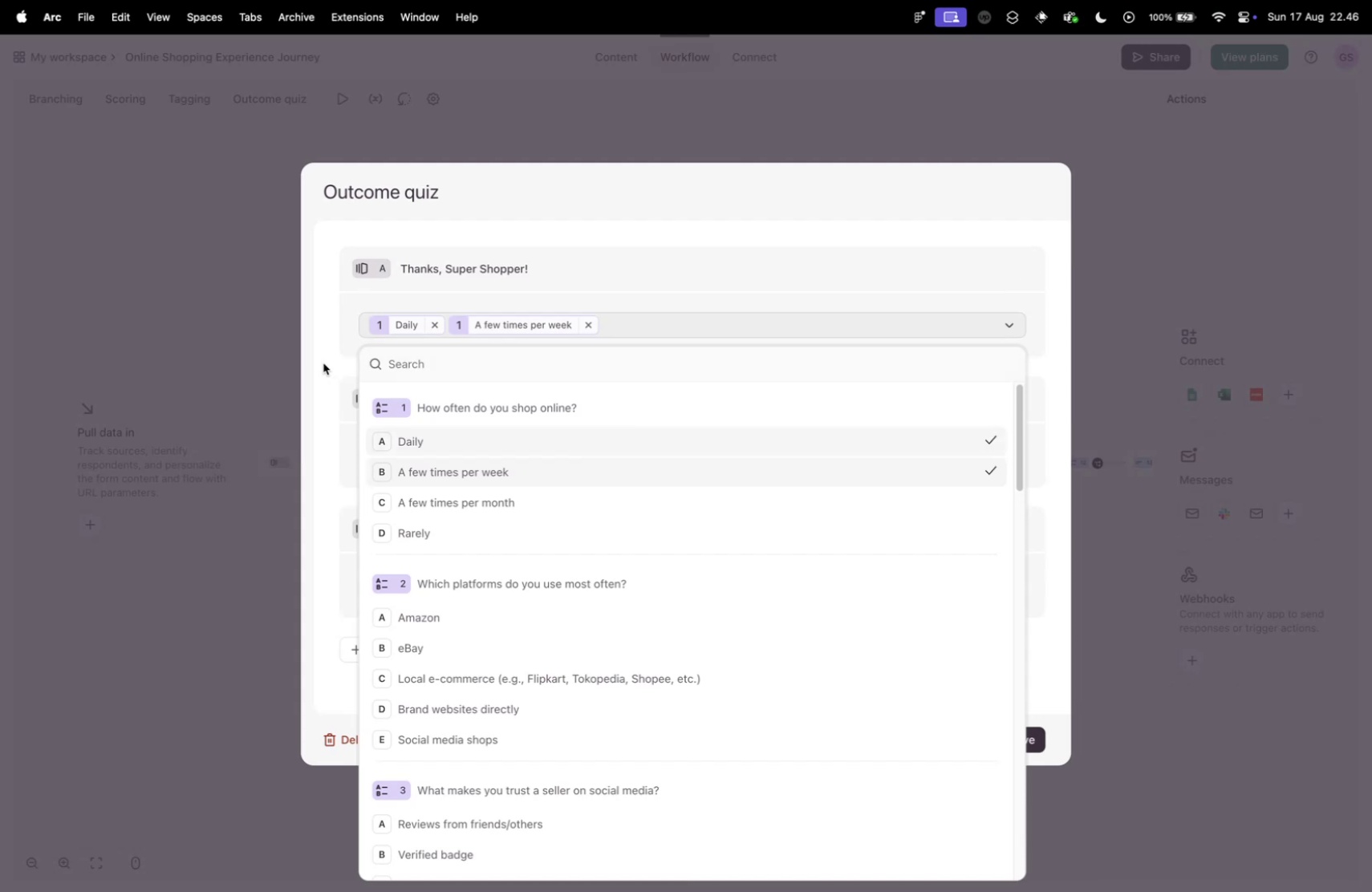 
left_click([325, 371])
 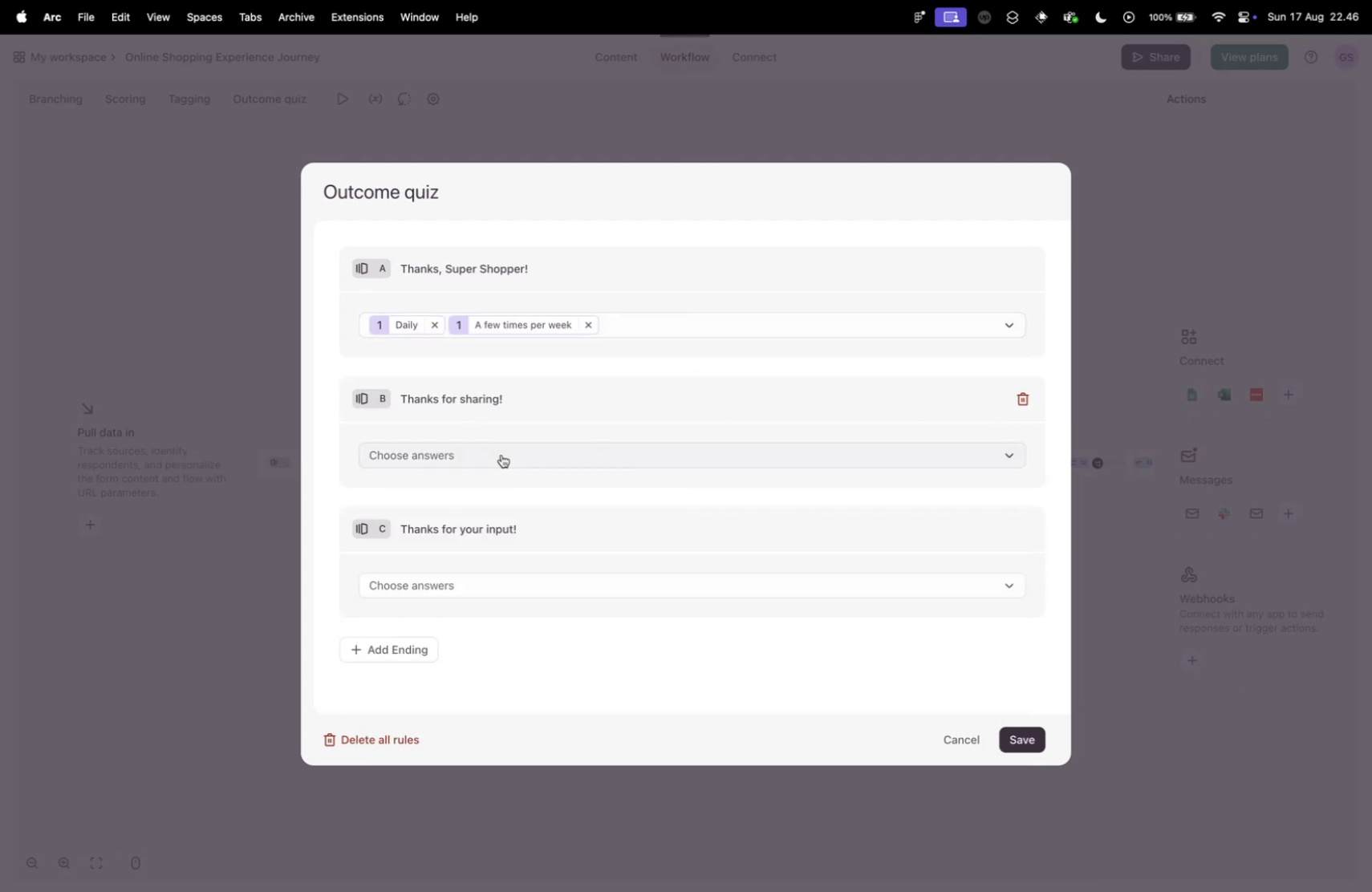 
left_click([501, 458])
 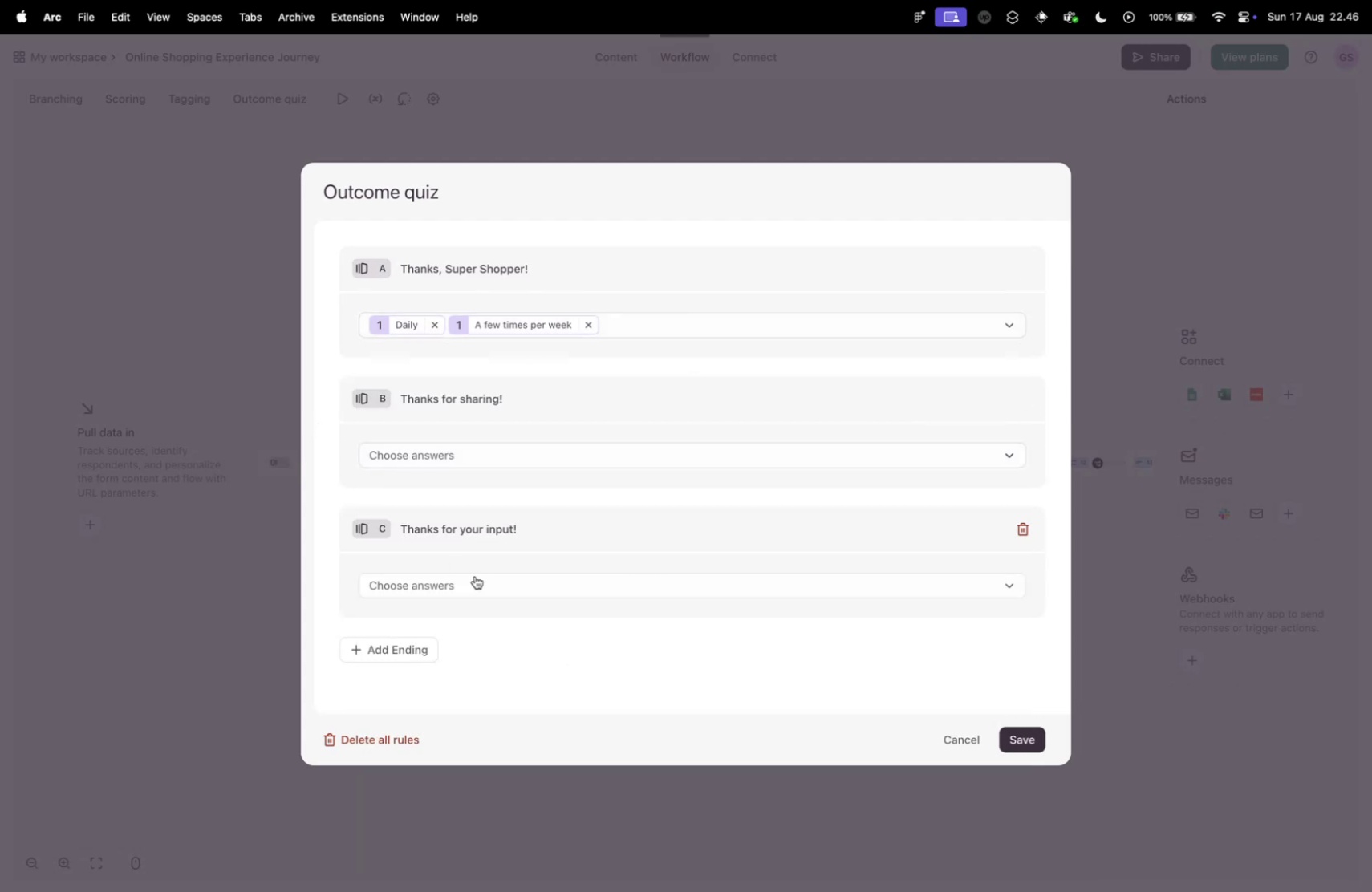 
left_click([488, 587])
 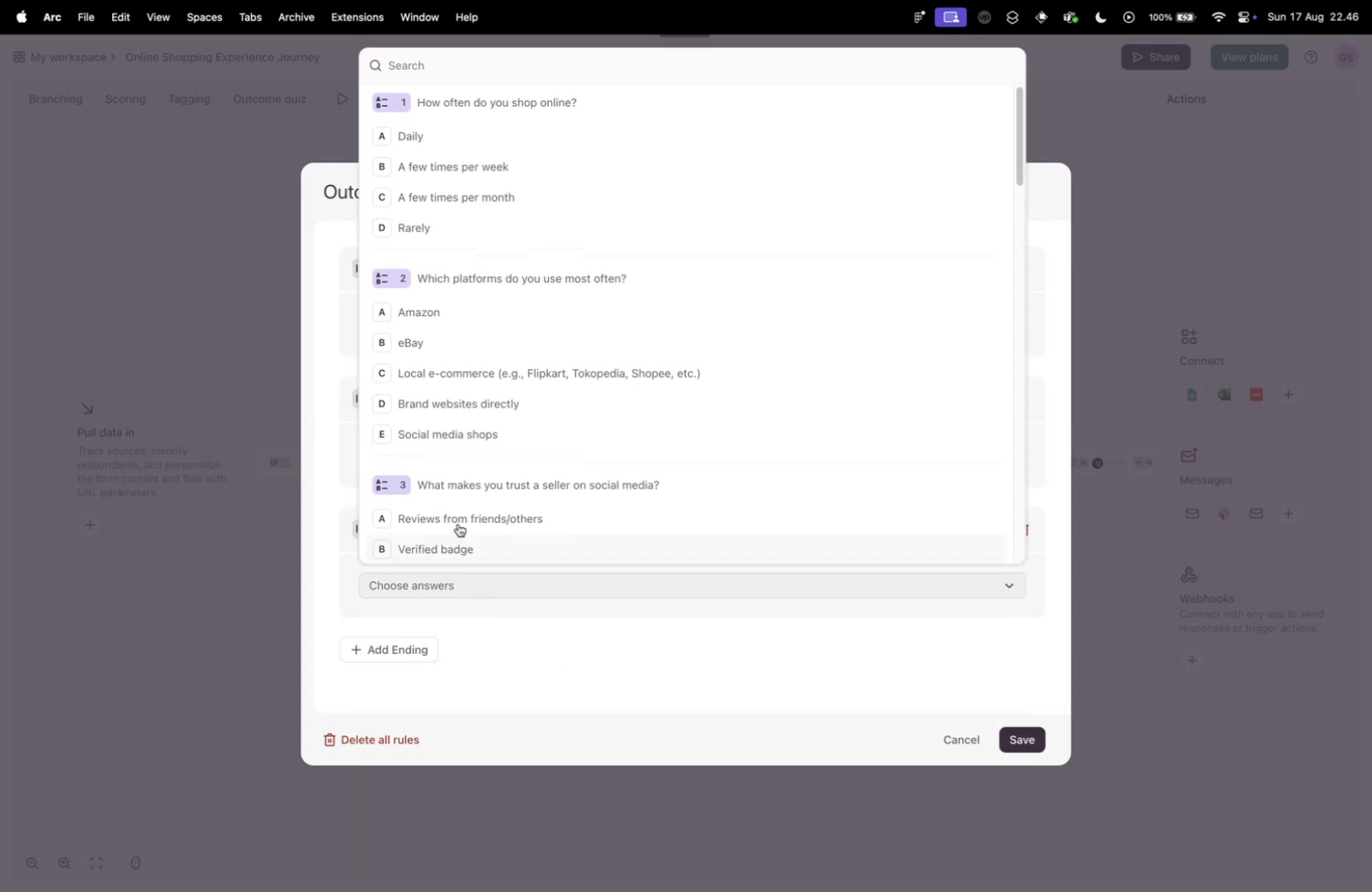 
scroll: coordinate [474, 493], scroll_direction: down, amount: 5.0
 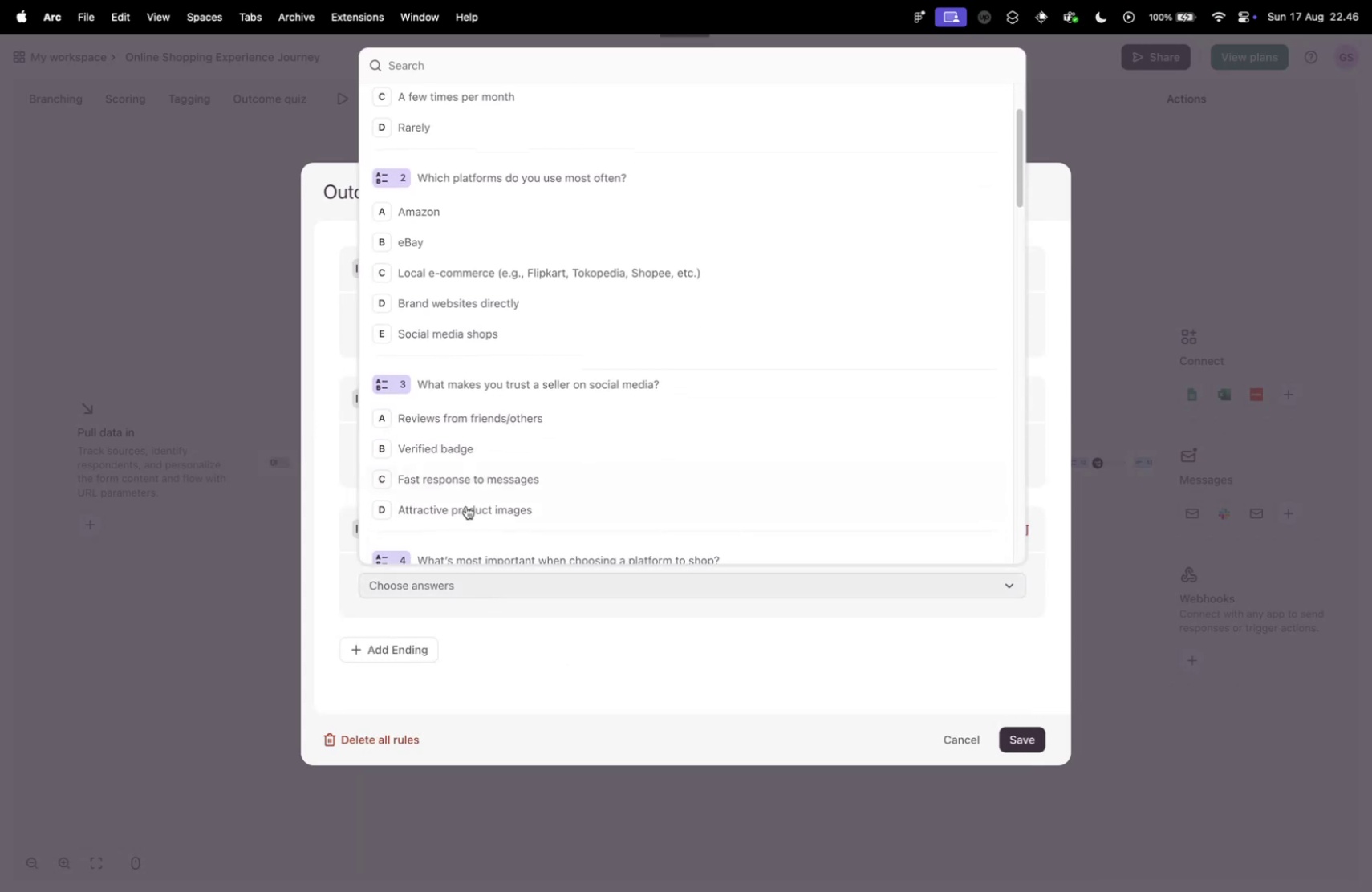 
scroll: coordinate [464, 452], scroll_direction: none, amount: 0.0
 